 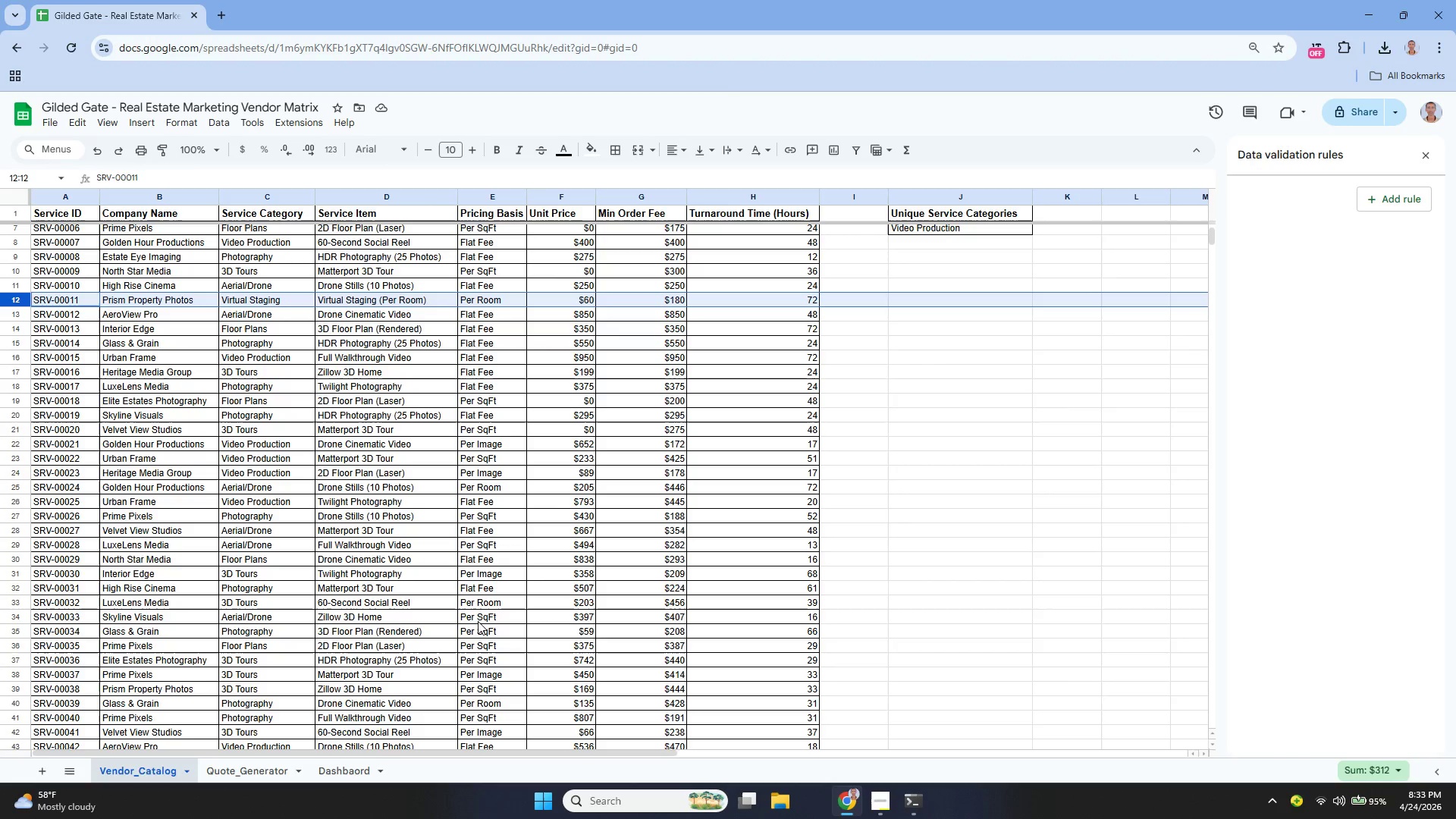 
left_click_drag(start_coordinate=[238, 767], to_coordinate=[239, 771])
 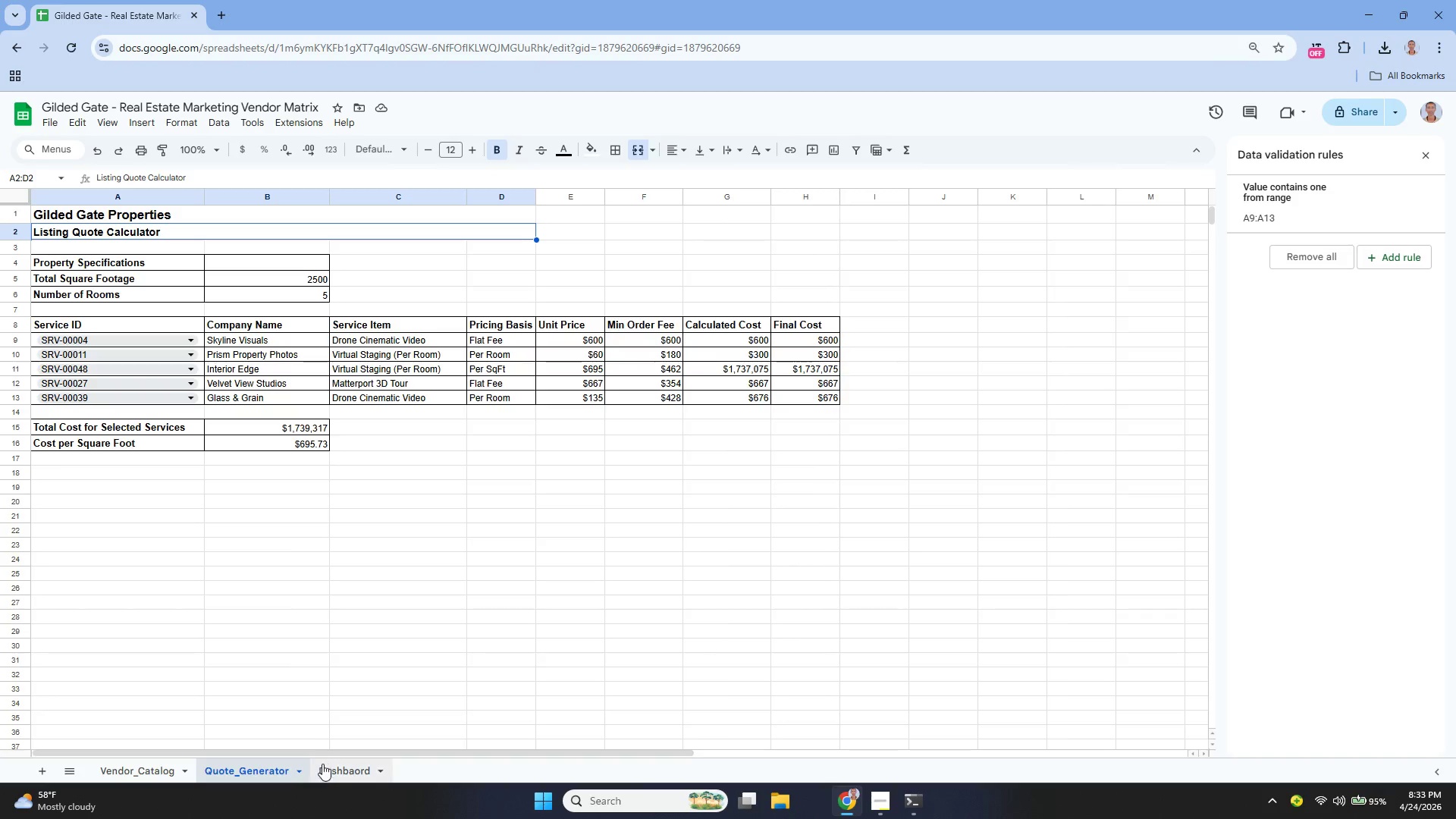 
left_click([328, 764])
 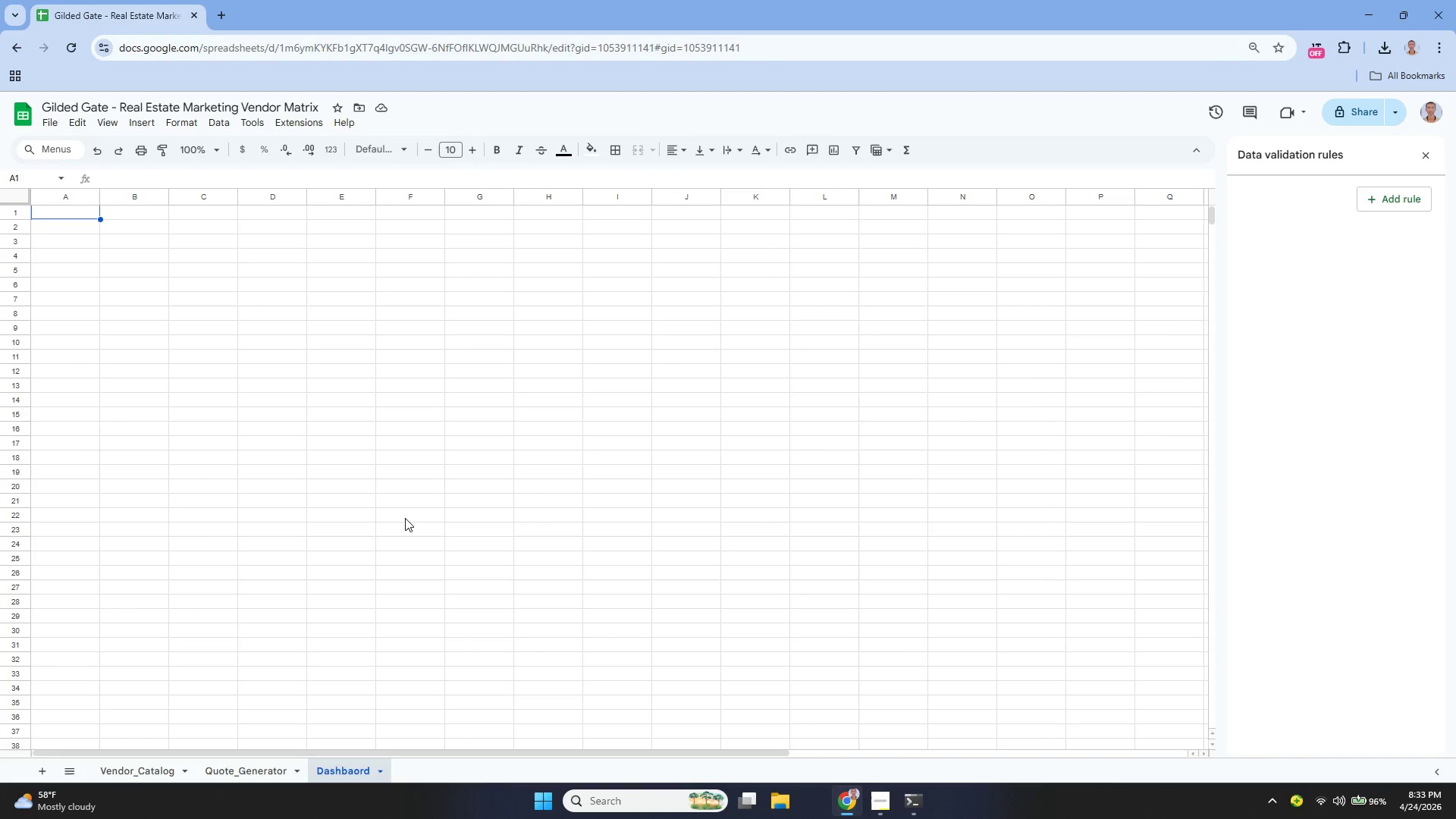 
wait(16.36)
 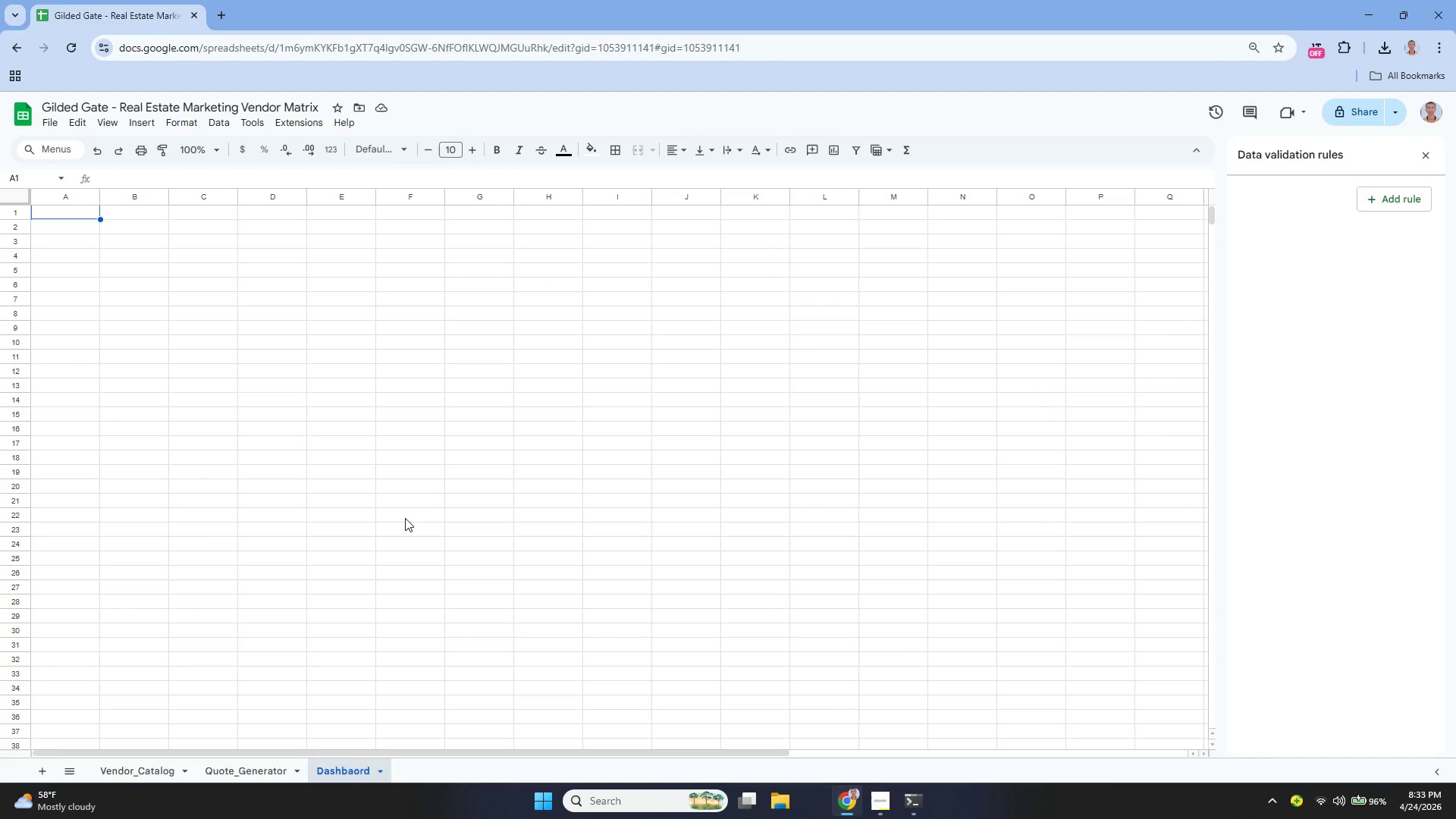 
key(Enter)
 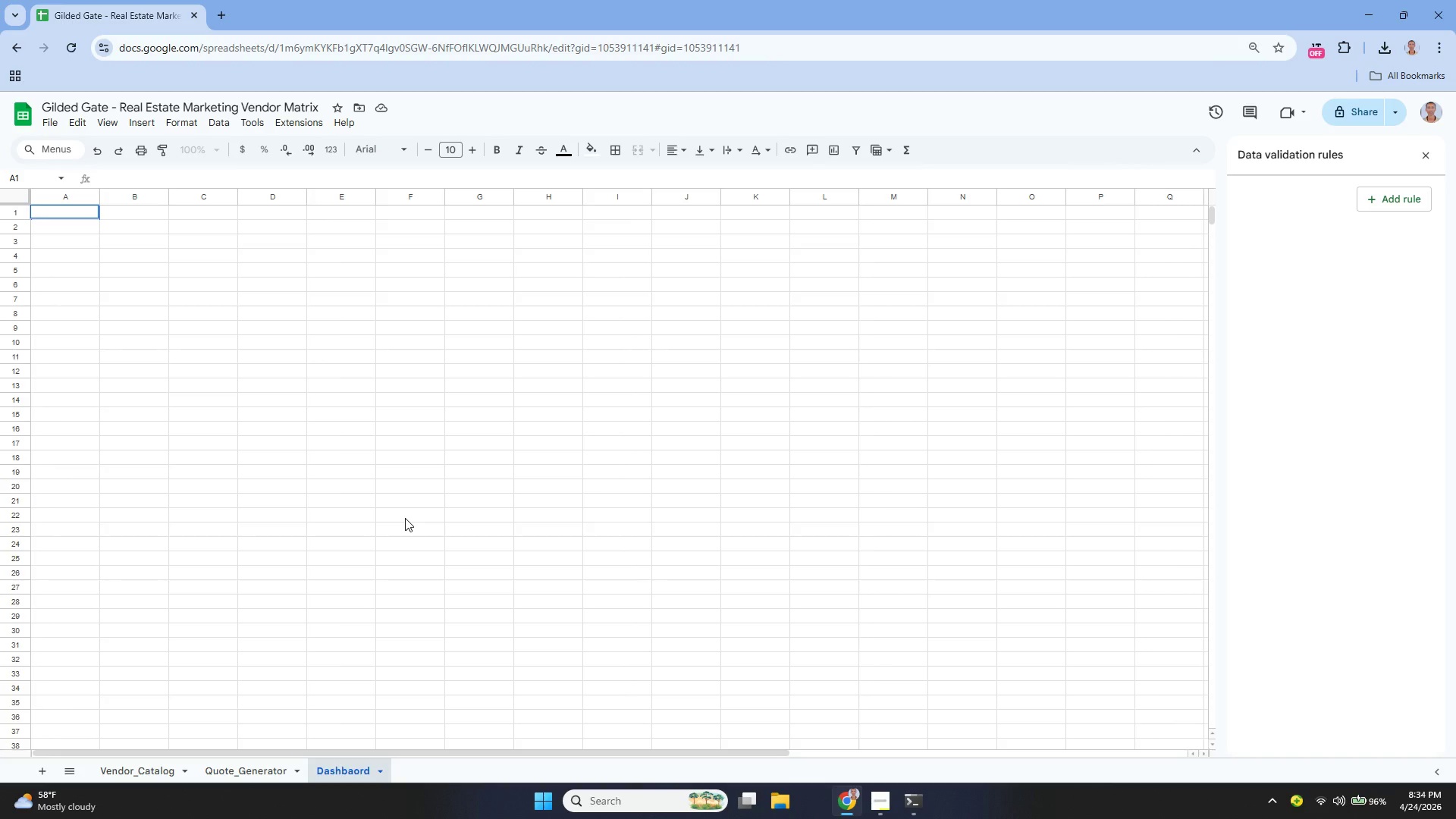 
type(Gilded Gate Properties)
 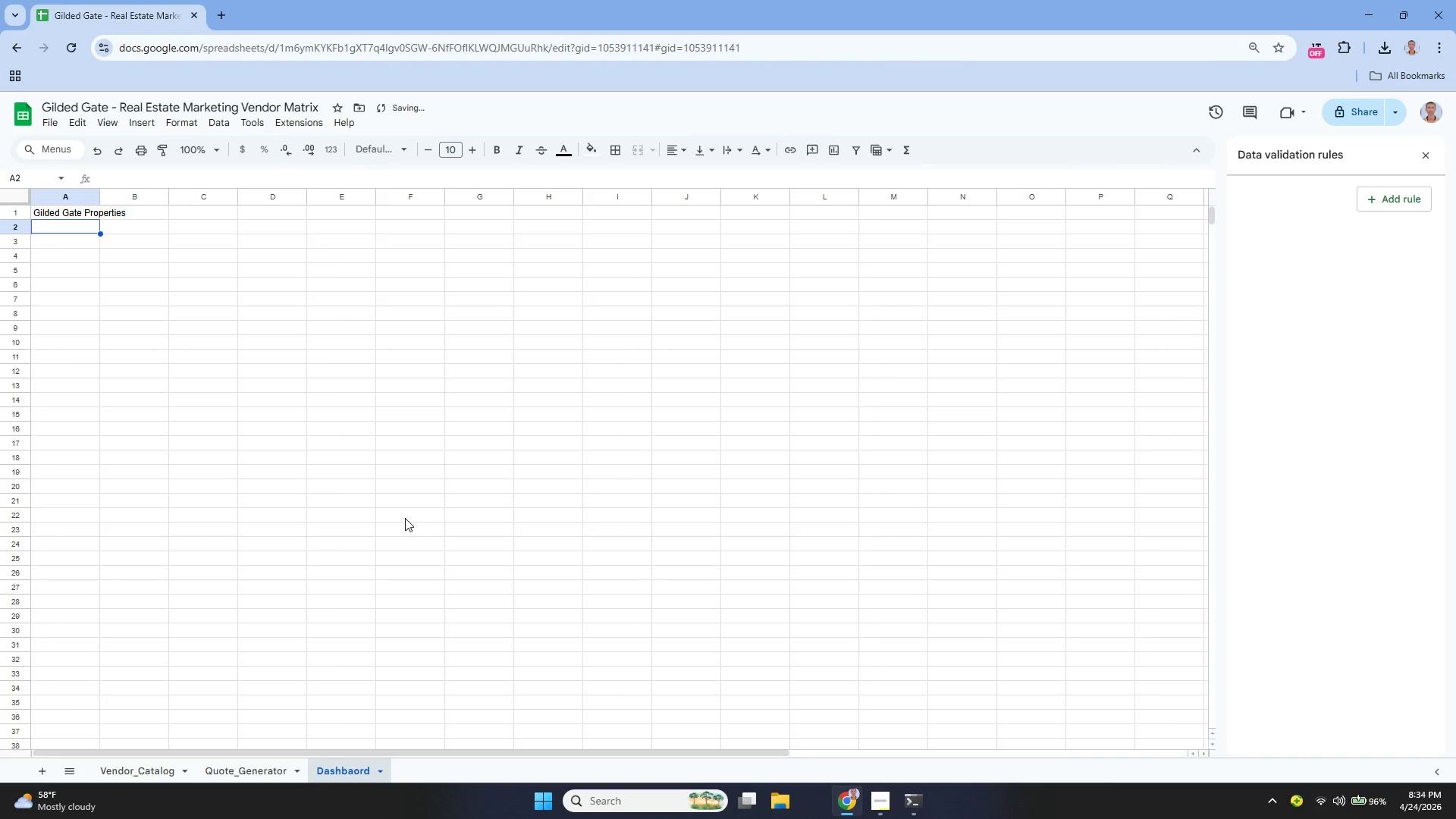 
 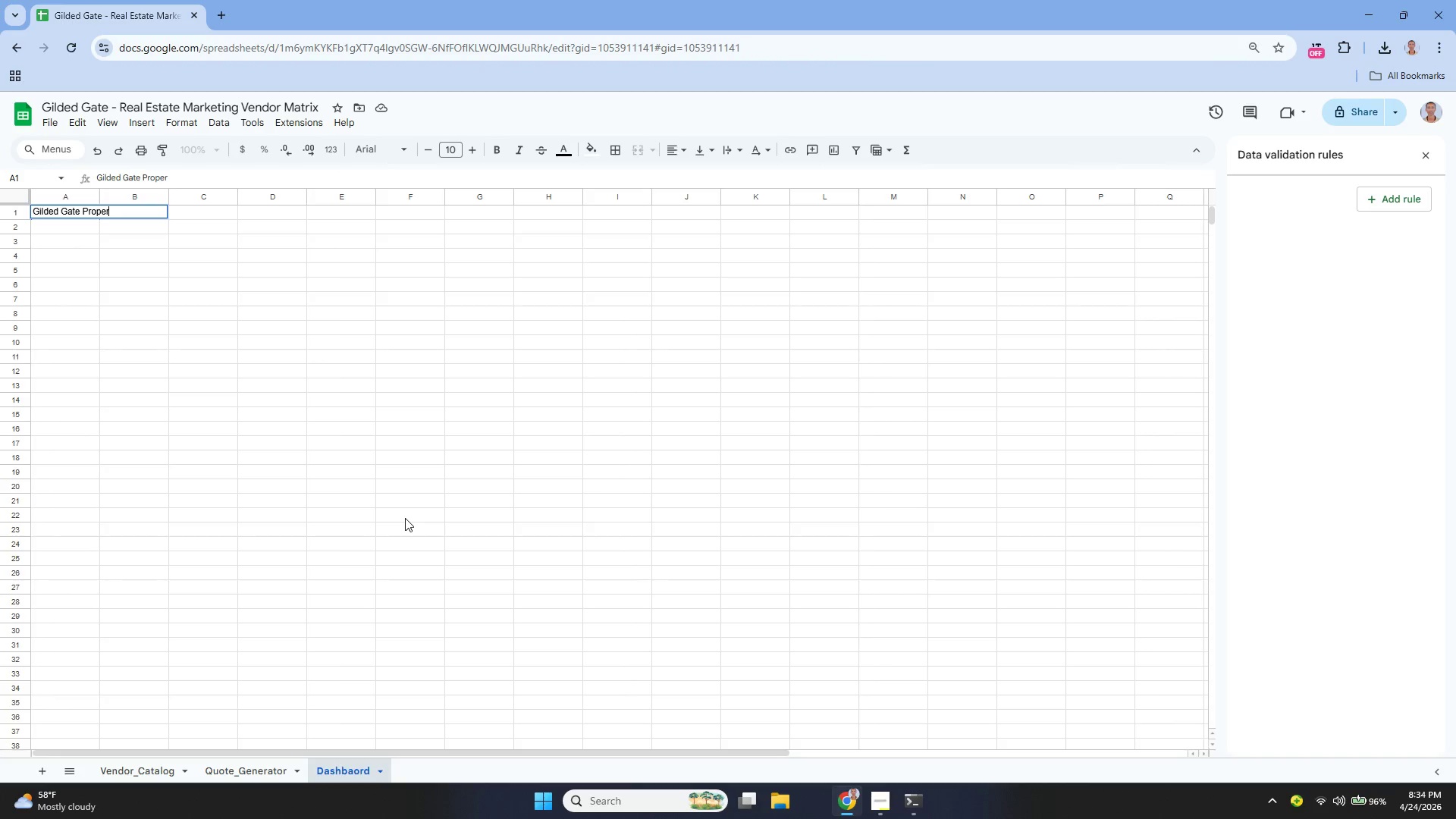 
key(Enter)
 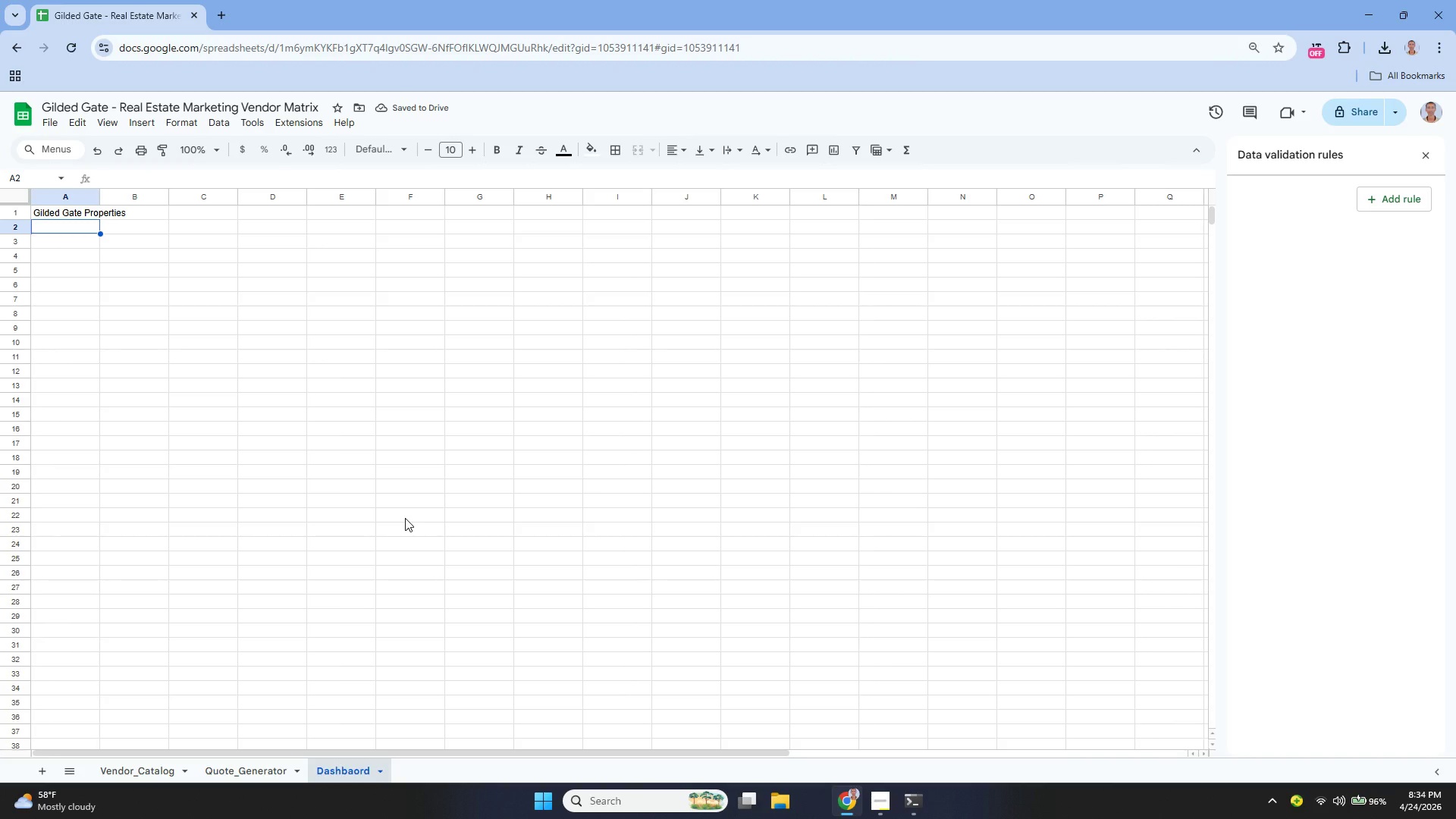 
wait(5.34)
 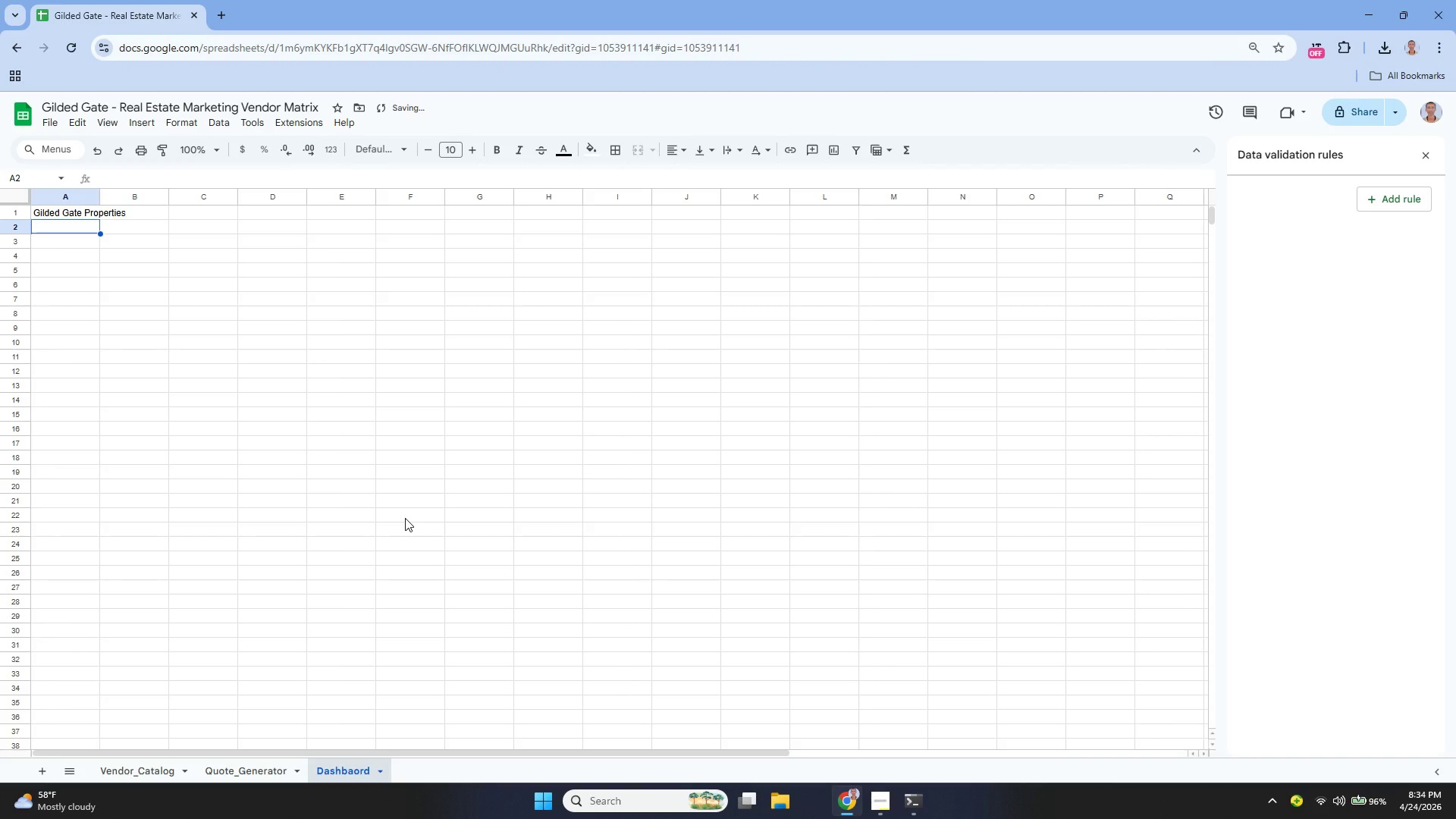 
key(Enter)
 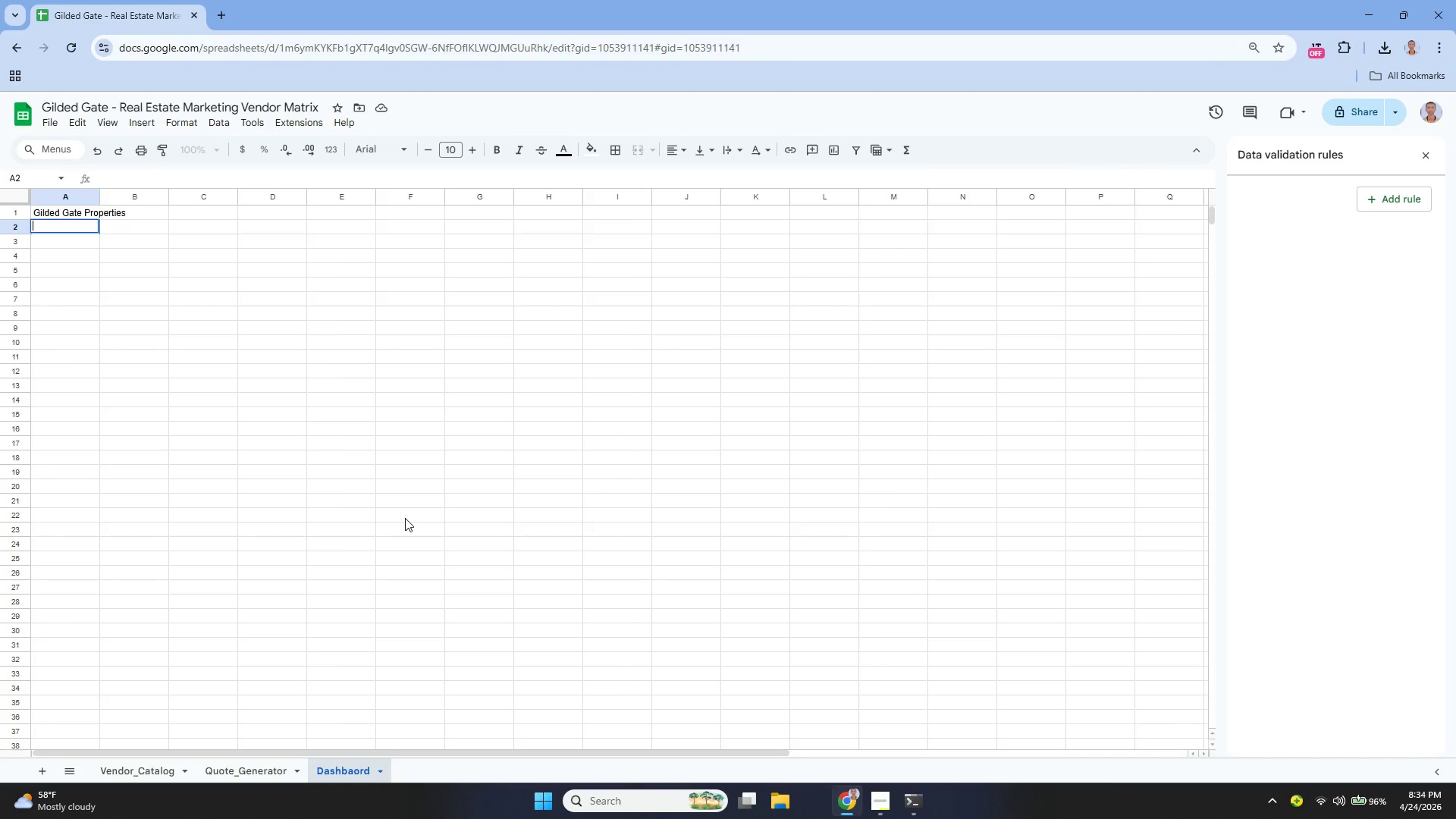 
type(Vendr)
key(Backspace)
type(or Cost )
 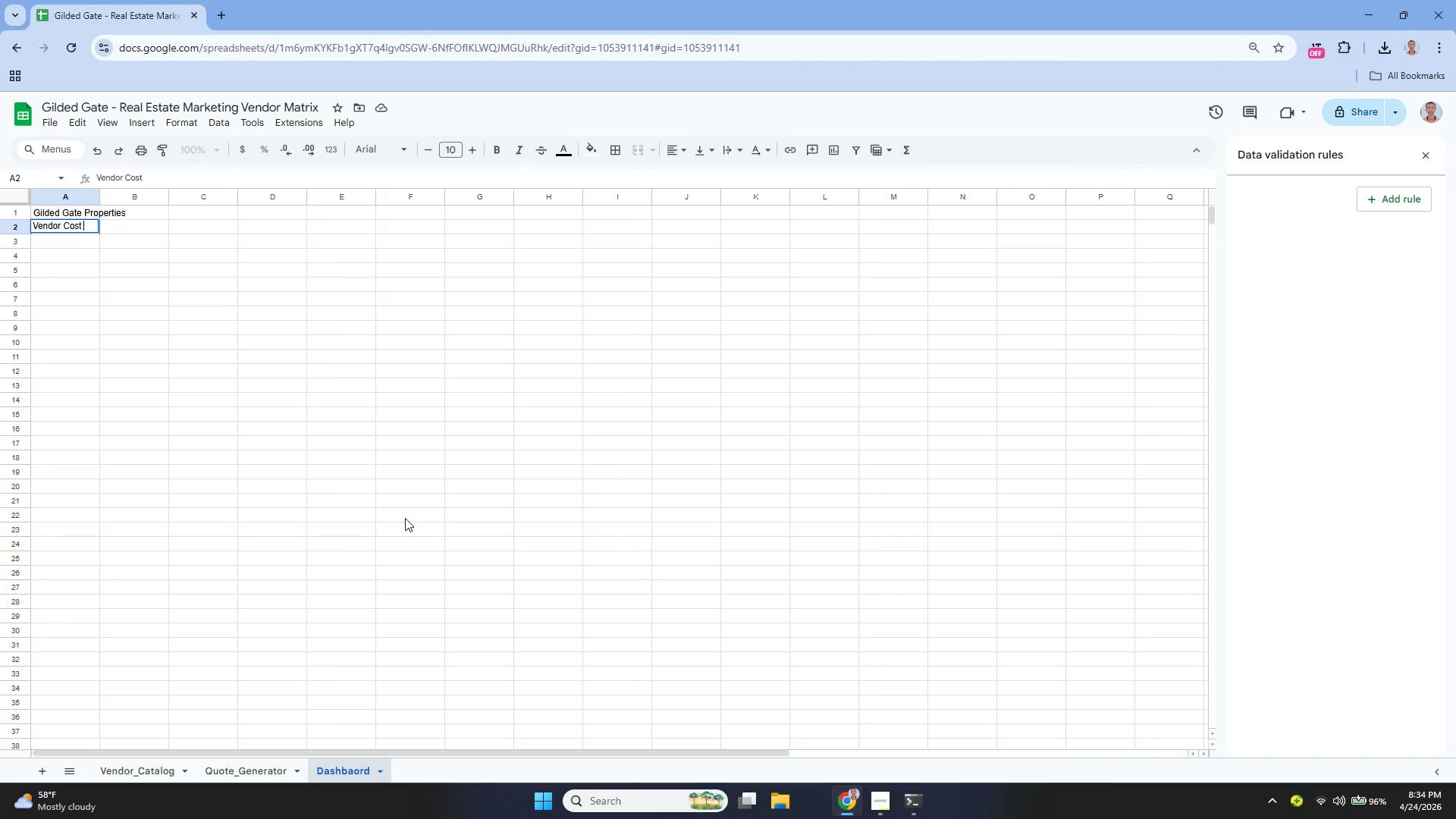 
type(& Tuen[Home][Home])
 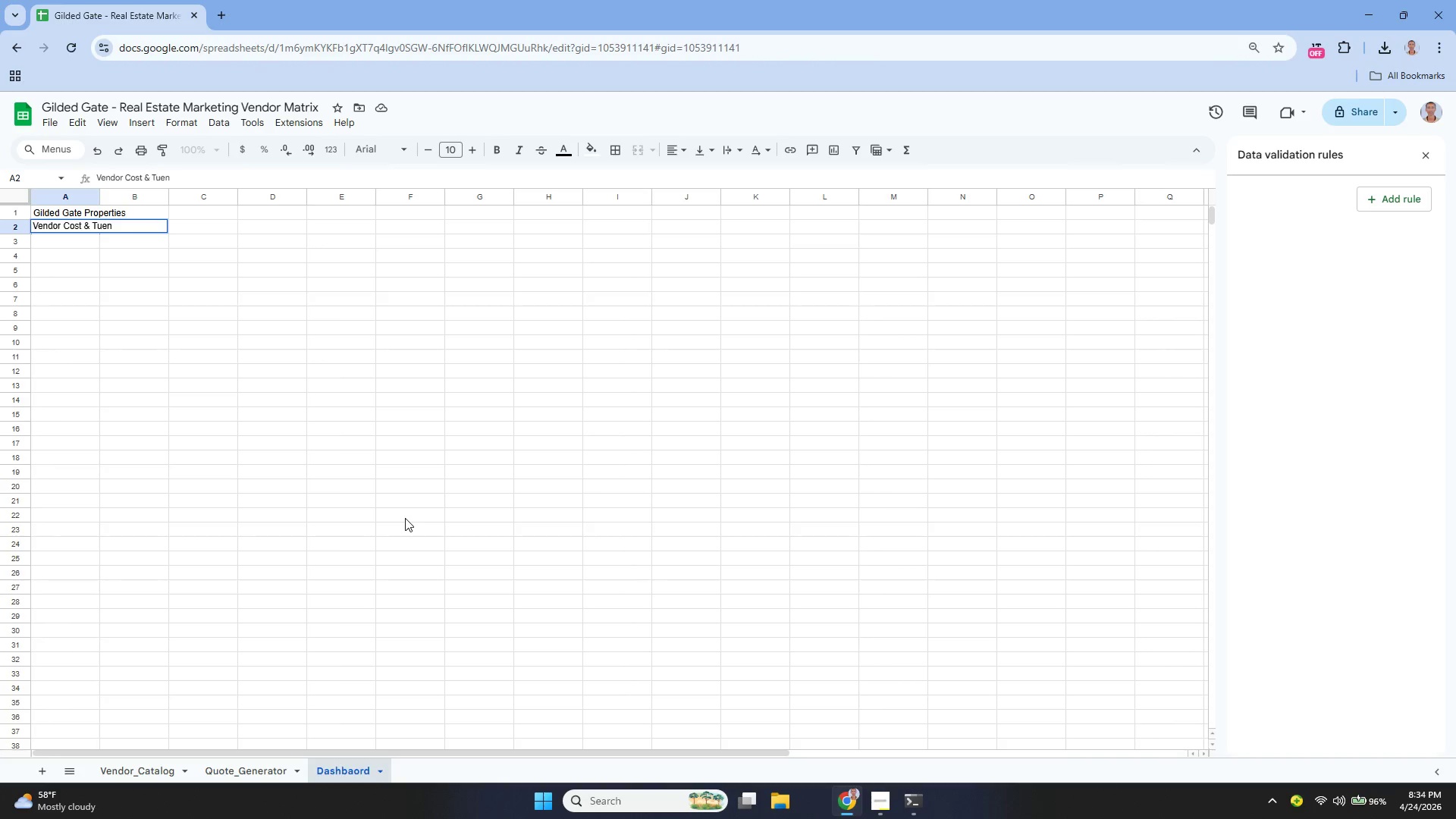 
key(ArrowDown)
 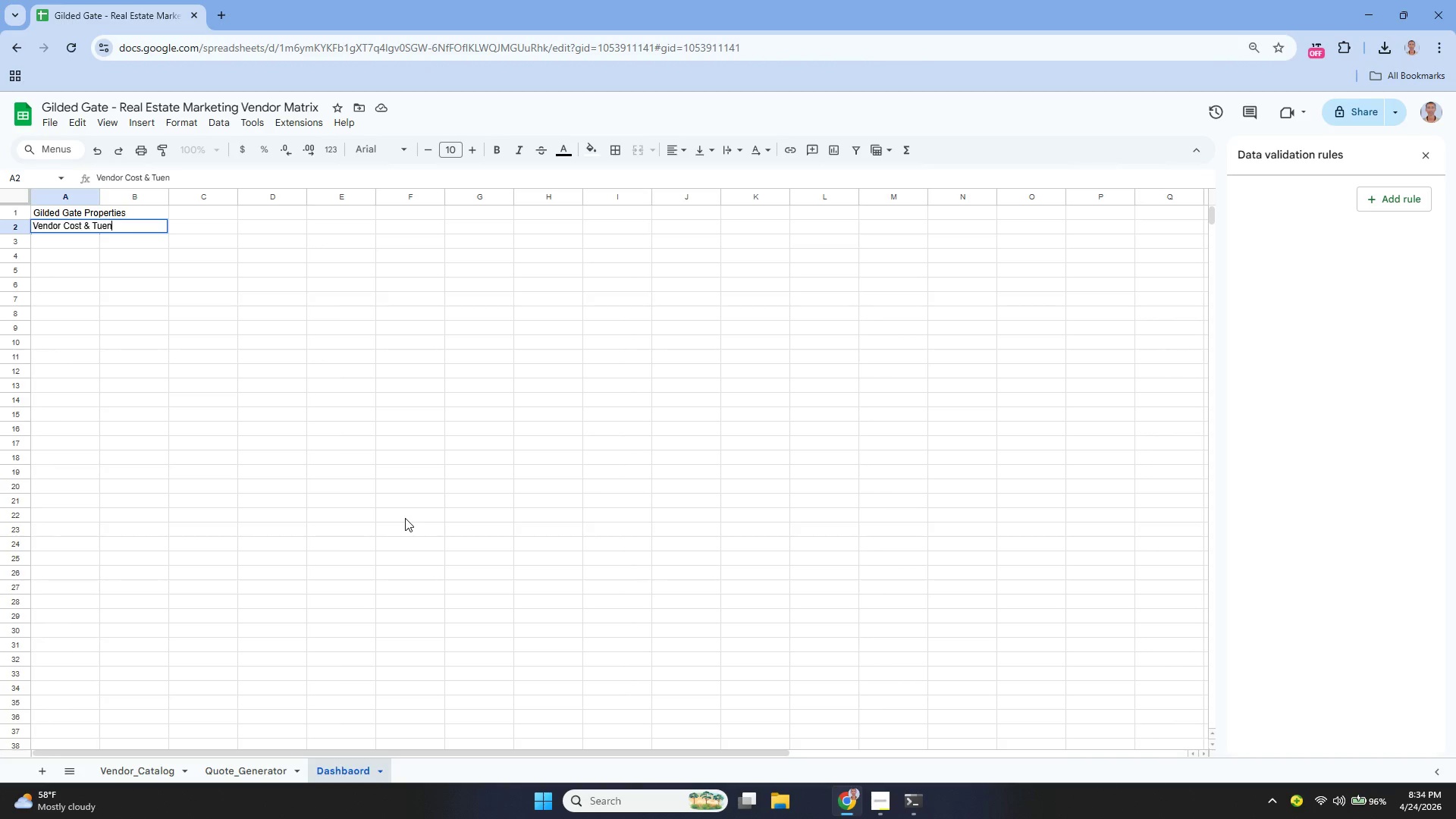 
key(Backspace)
key(Backspace)
type(rndown)
key(Backspace)
key(Backspace)
key(Backspace)
key(Backspace)
type(around Comparison Dahboard)
 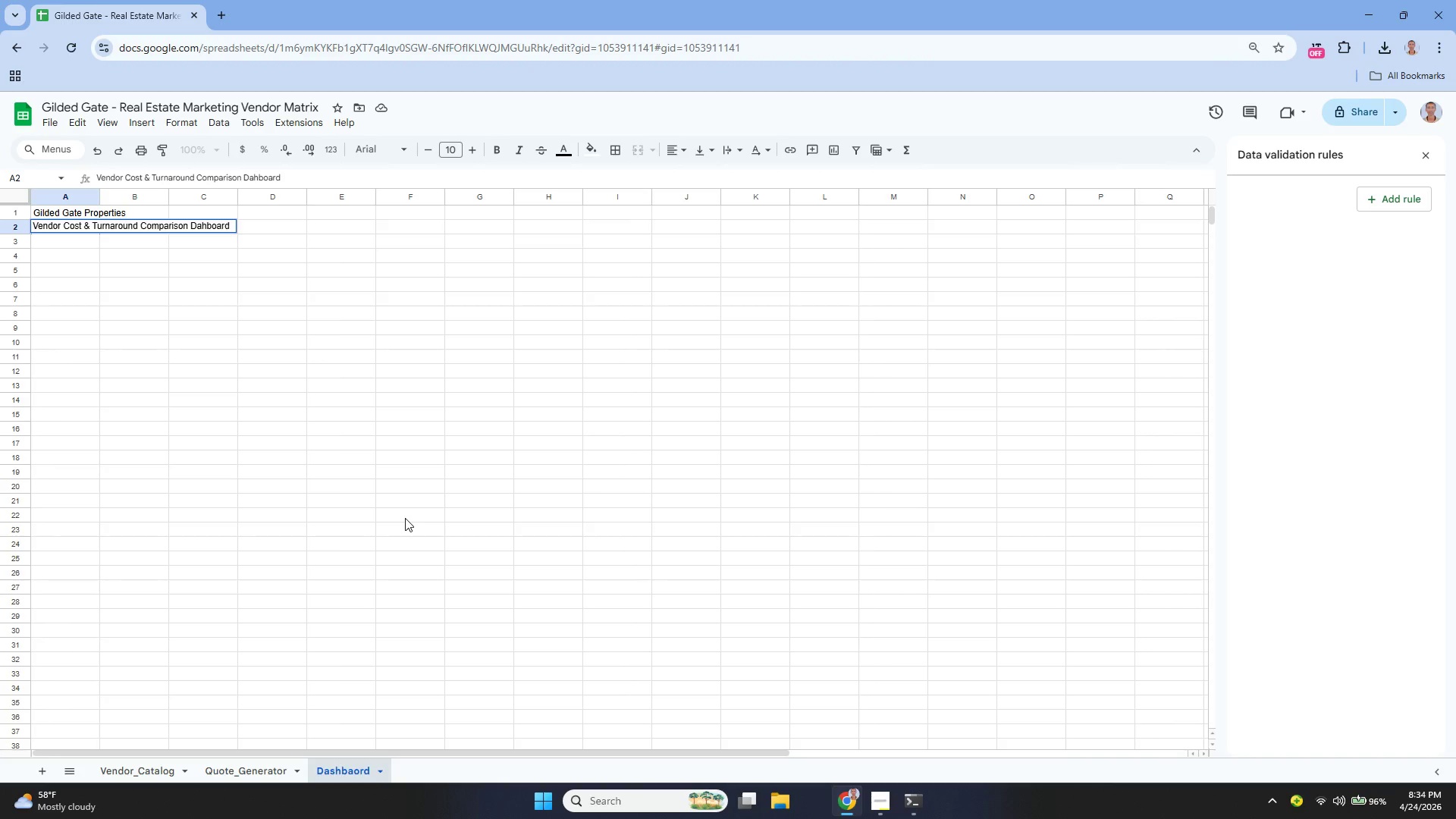 
key(ArrowLeft)
 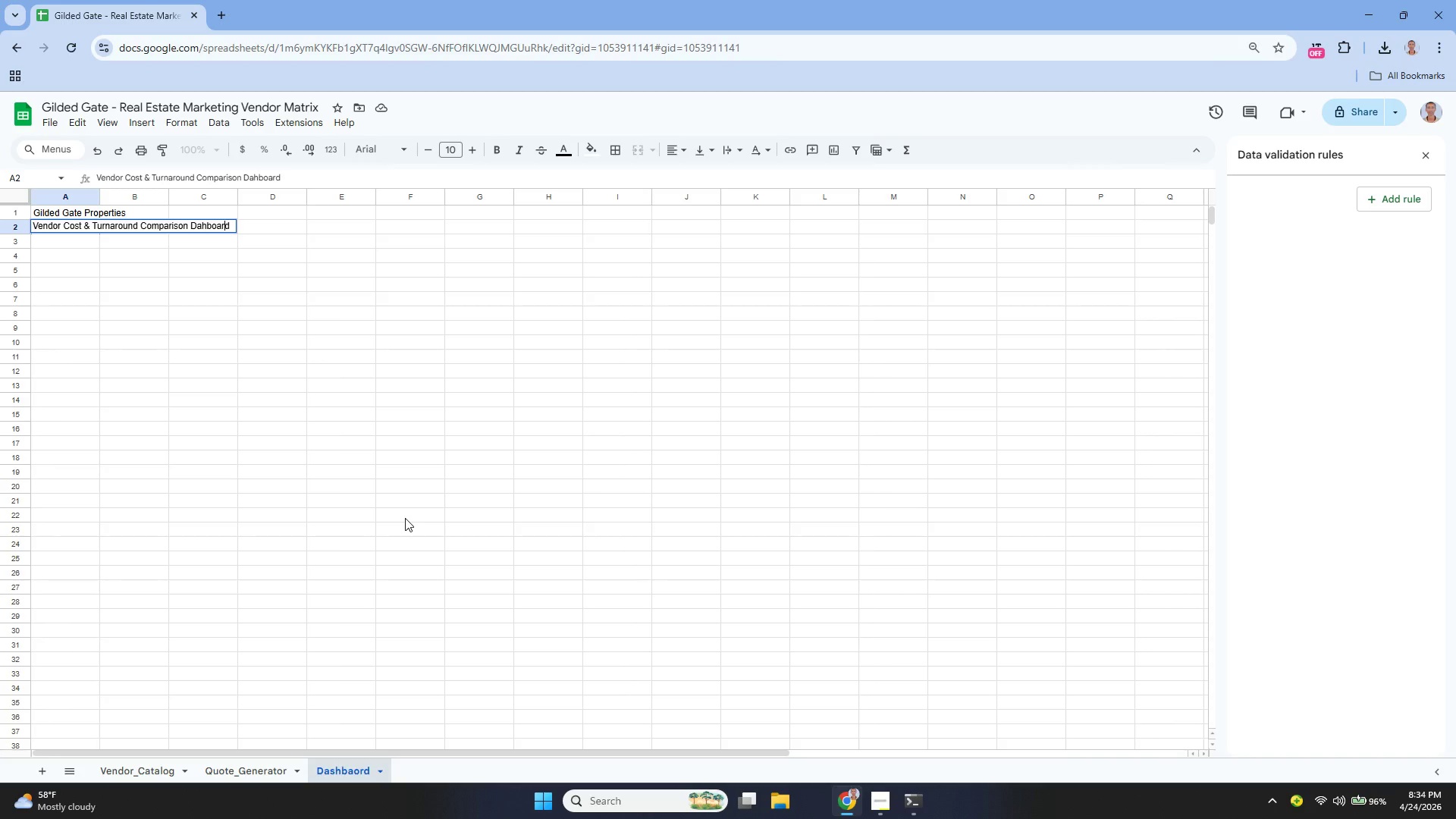 
key(ArrowLeft)
 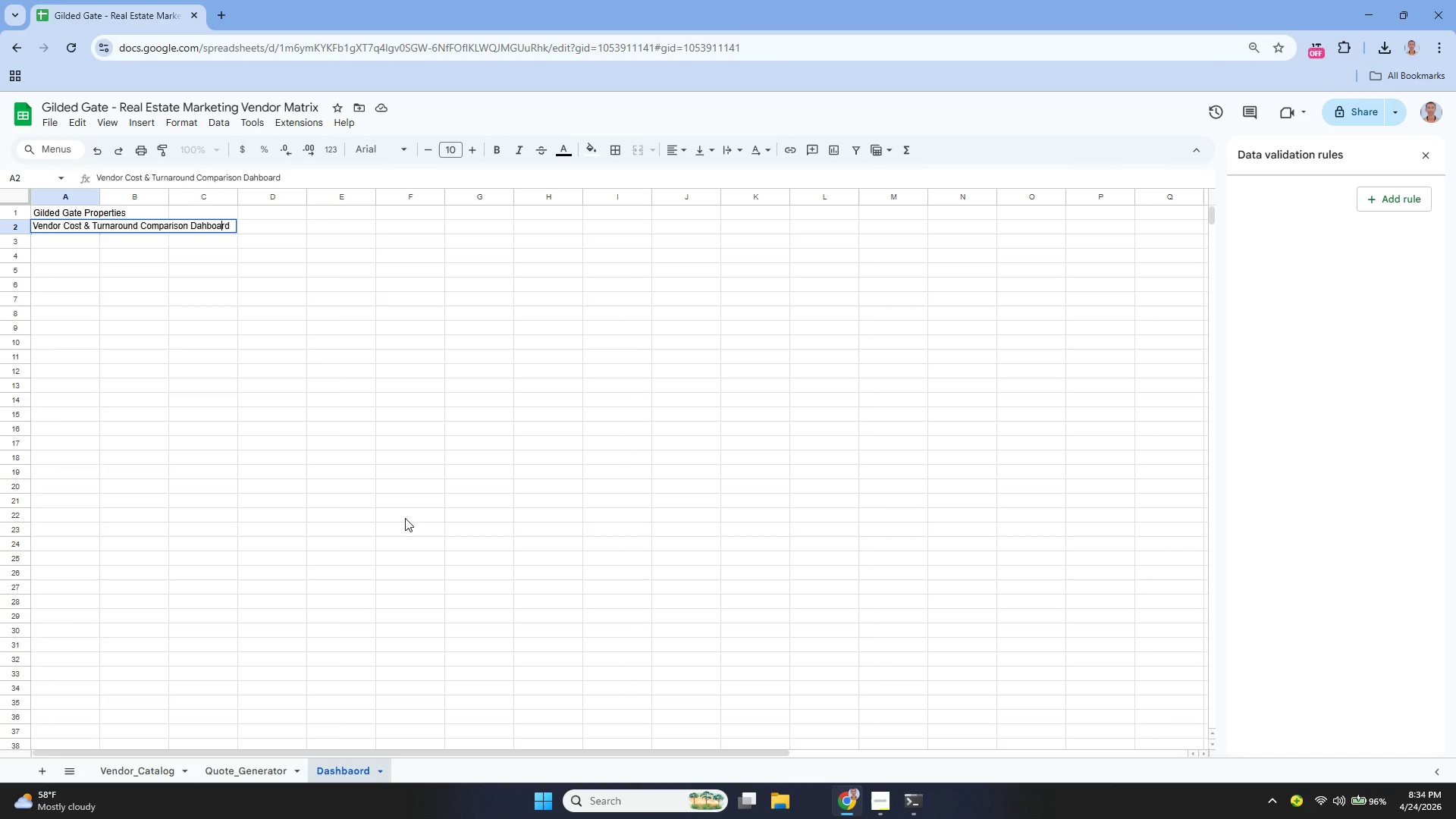 
key(ArrowLeft)
 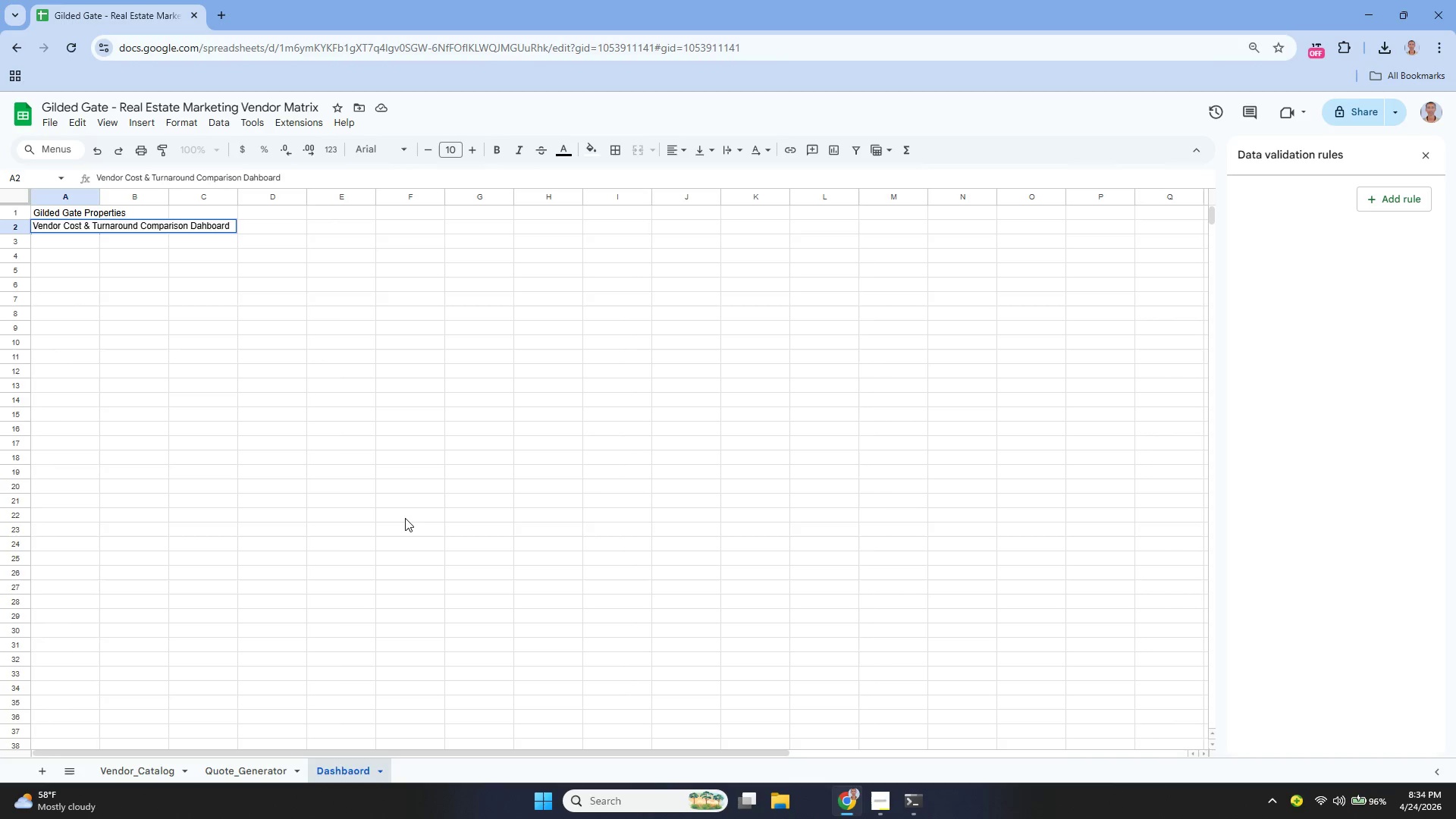 
key(ArrowLeft)
 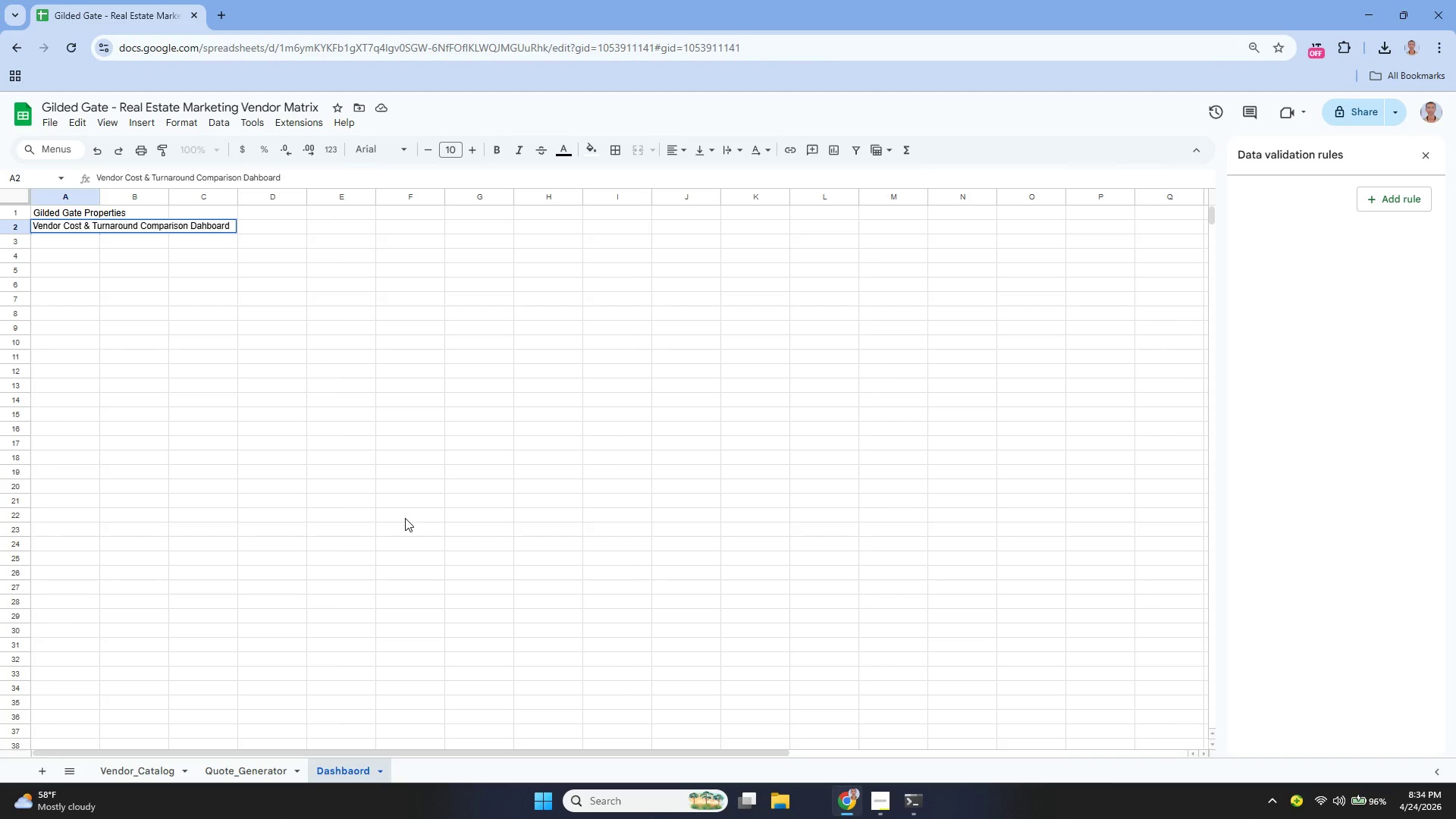 
key(ArrowLeft)
 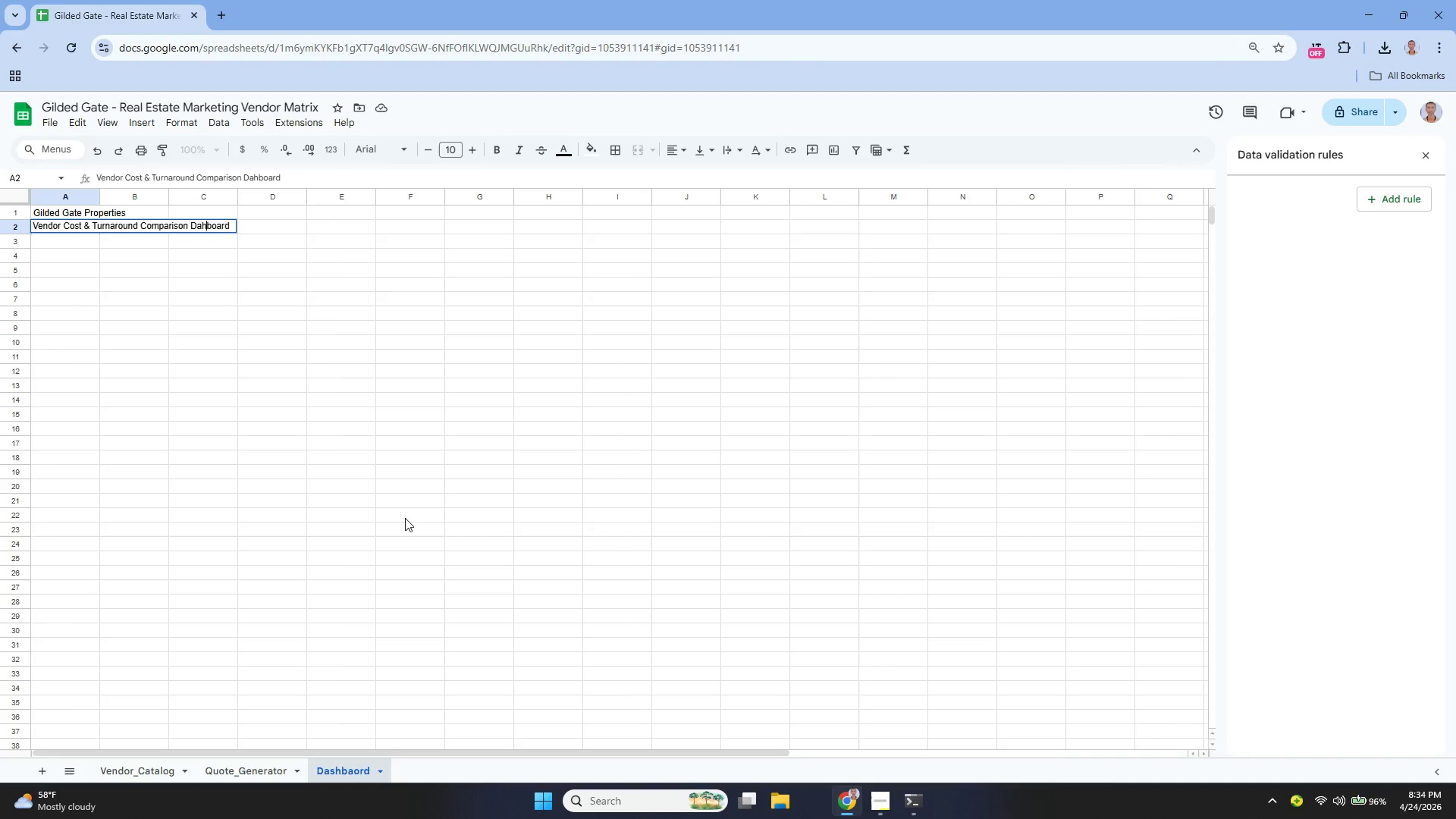 
key(ArrowLeft)
 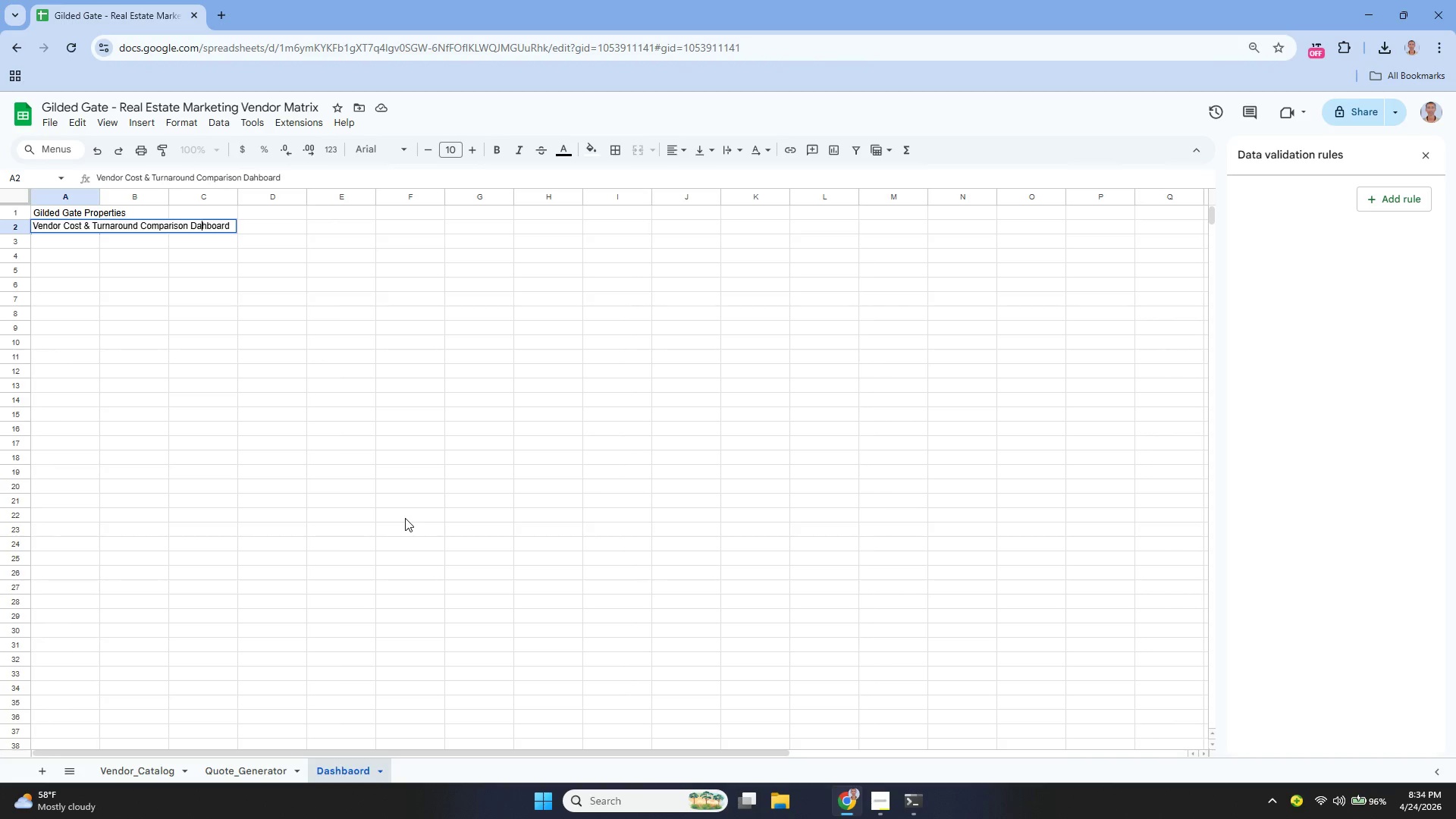 
key(S)
 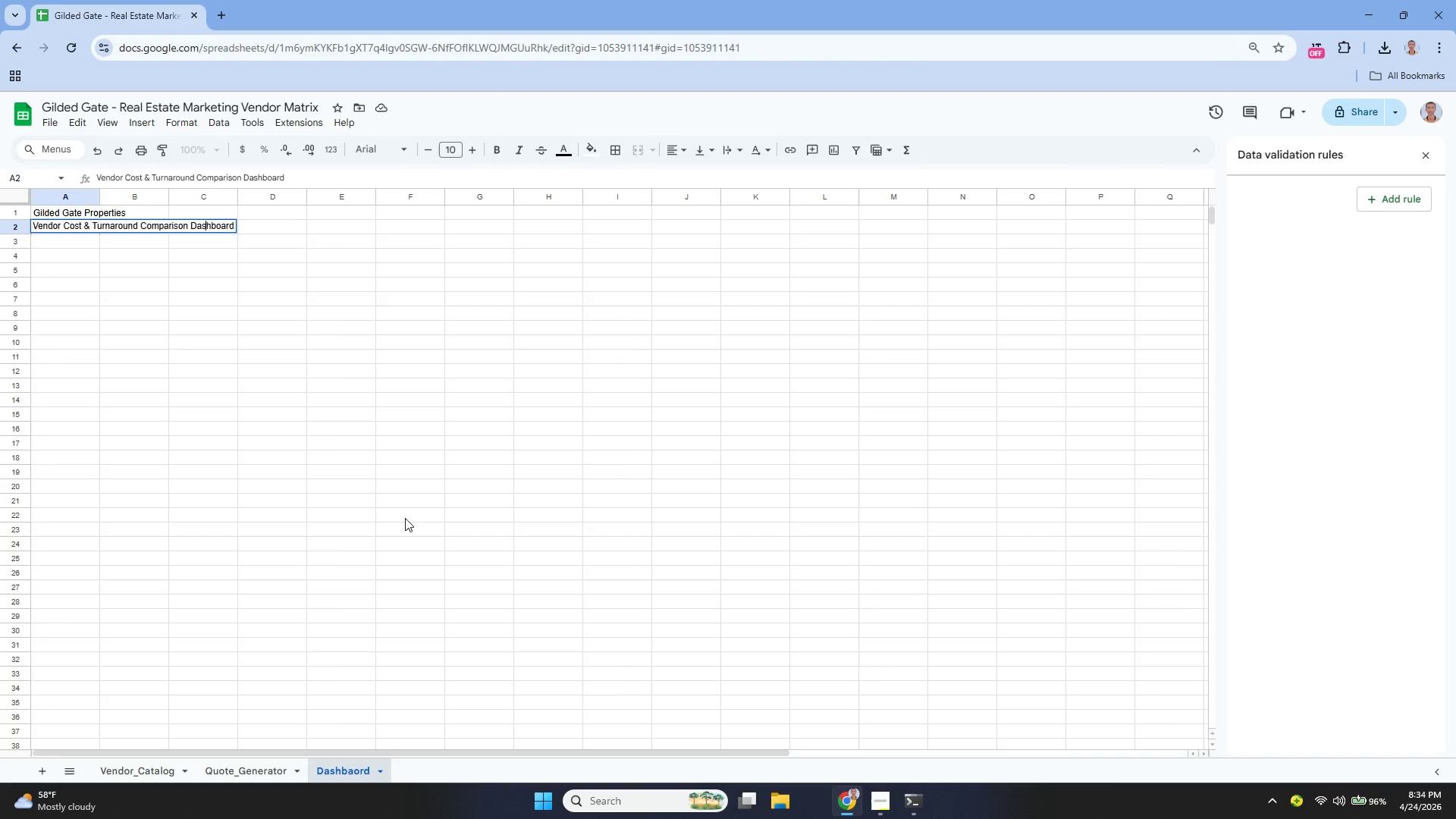 
key(ArrowLeft)
 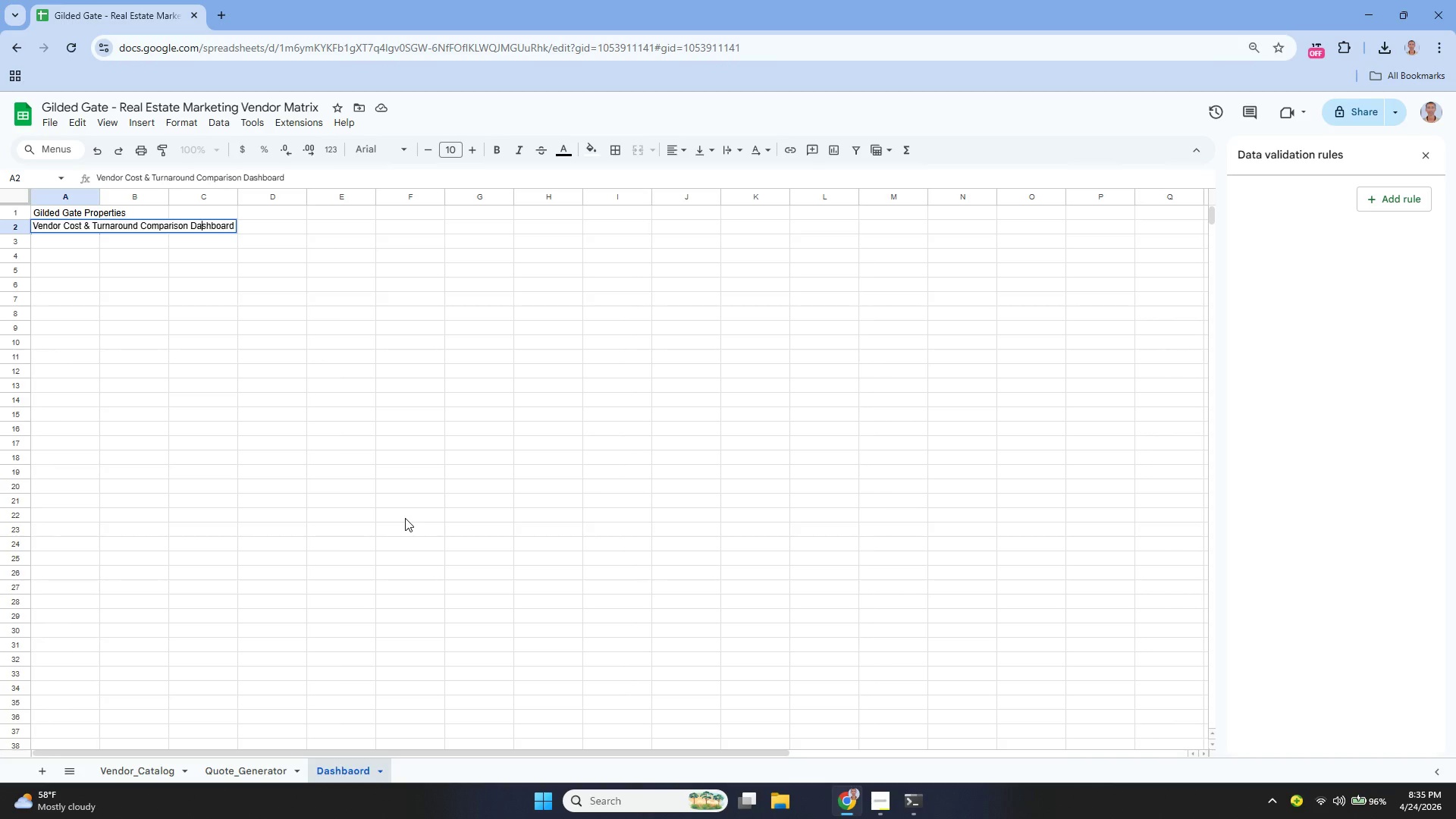 
wait(8.09)
 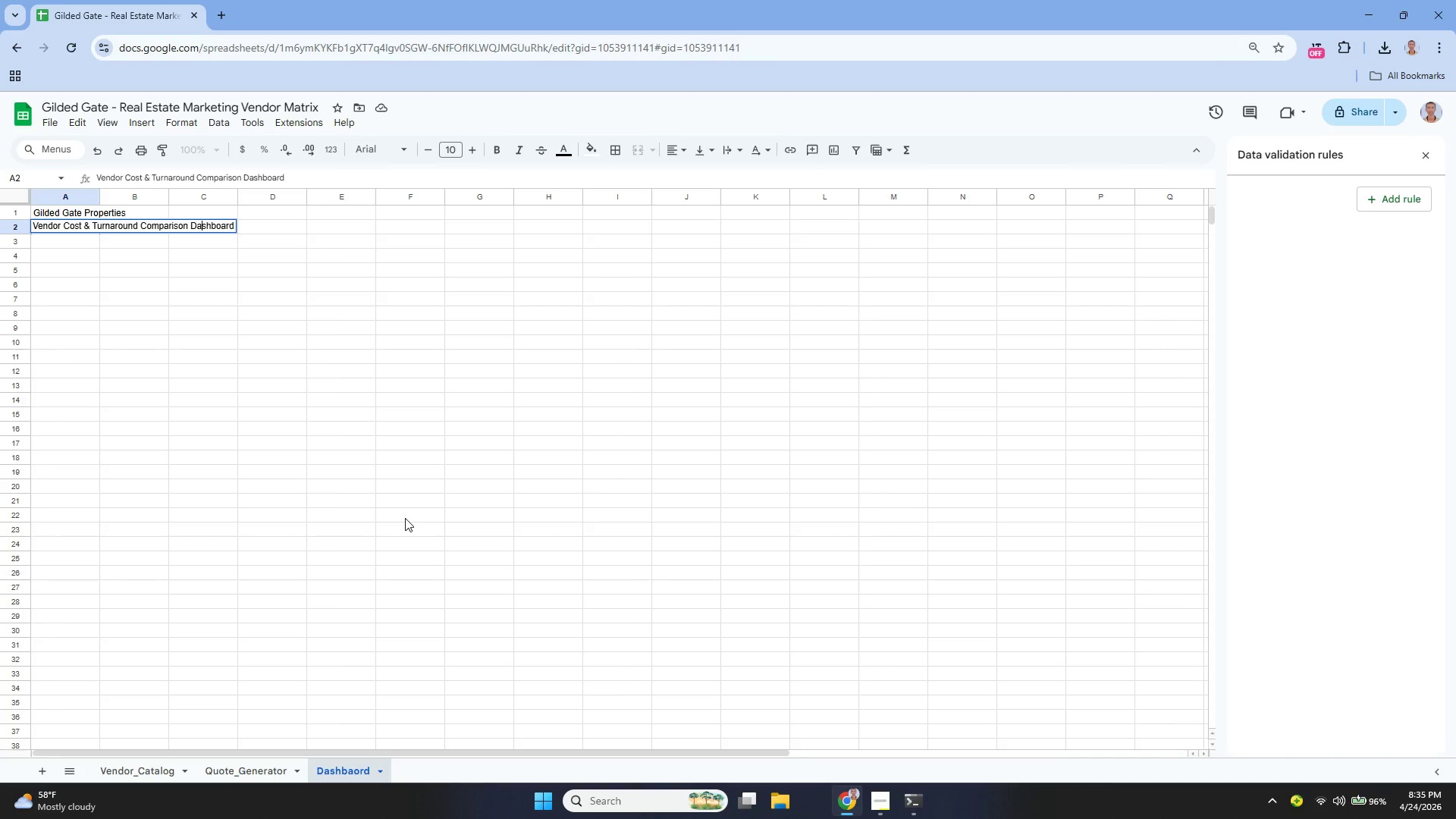 
left_click([97, 209])
 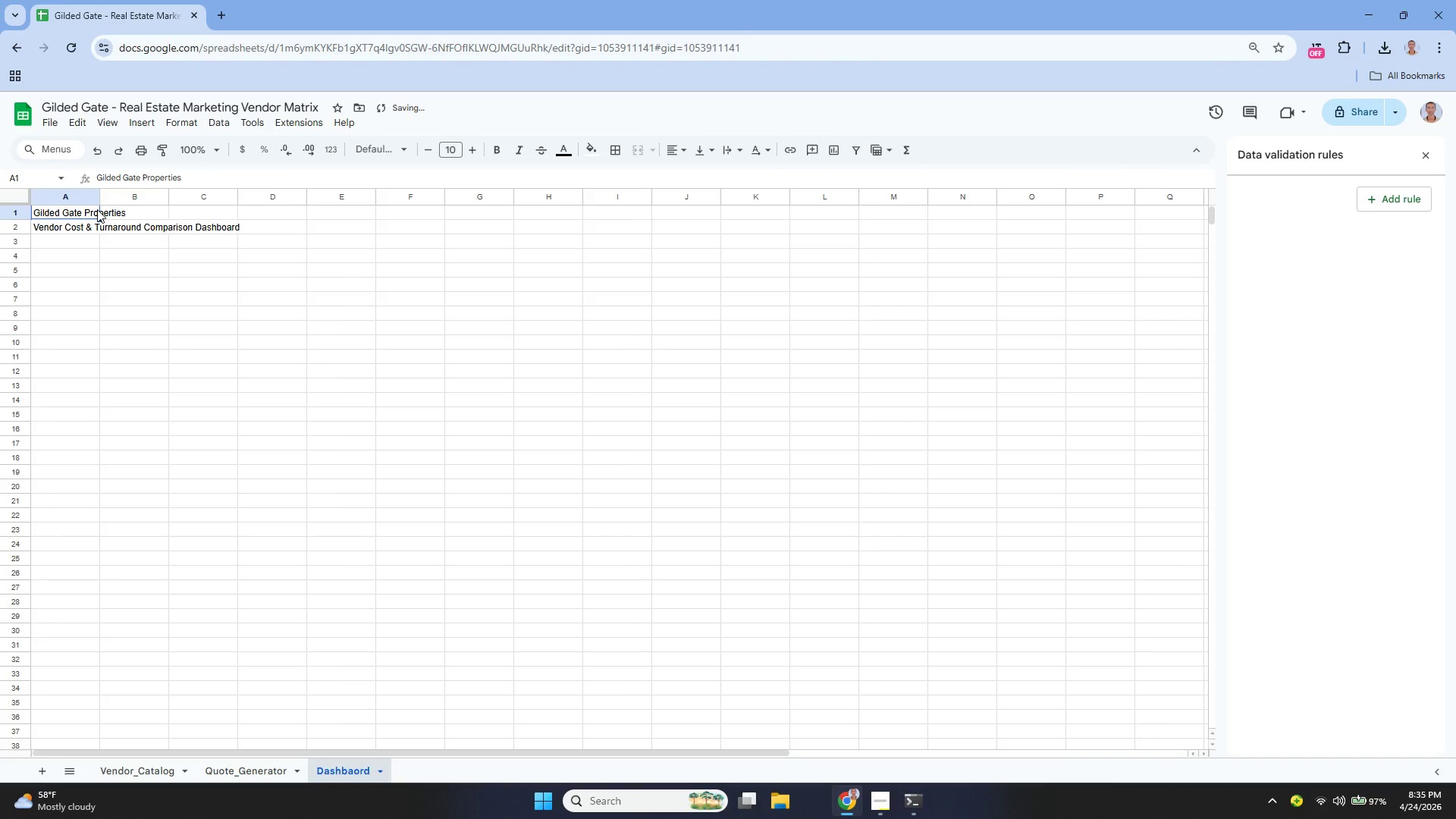 
left_click_drag(start_coordinate=[97, 209], to_coordinate=[267, 218])
 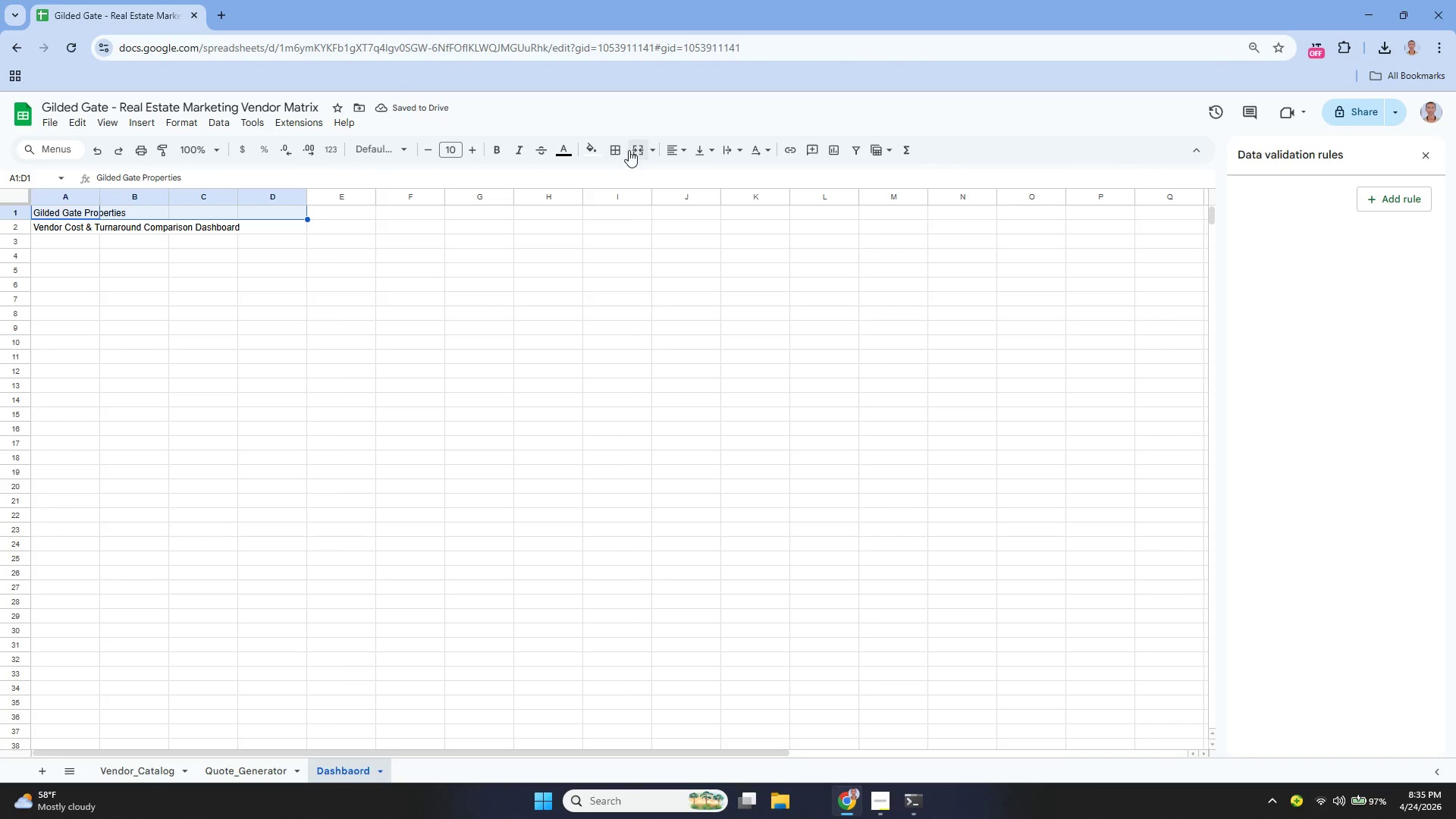 
left_click([635, 149])
 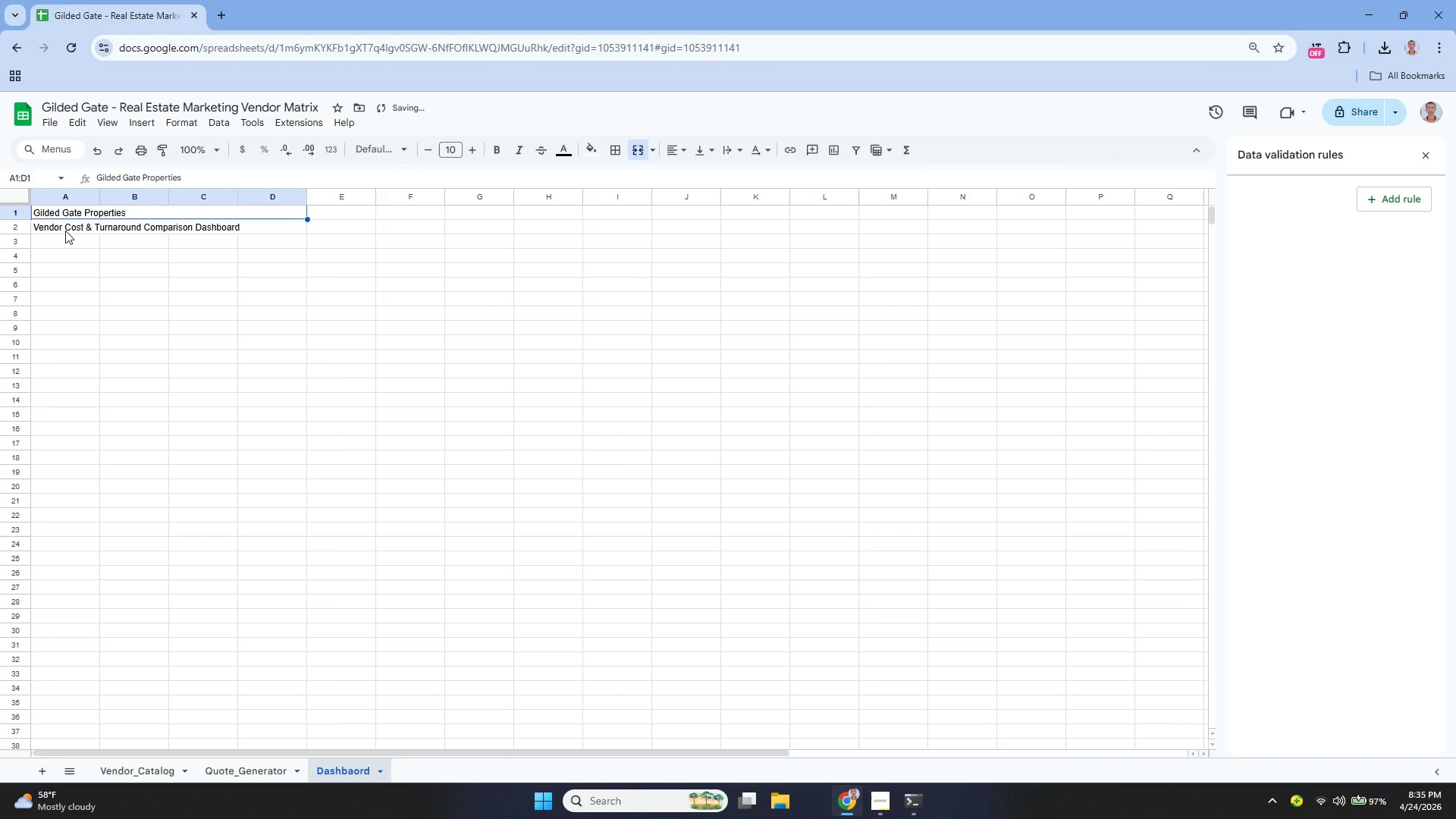 
left_click([56, 229])
 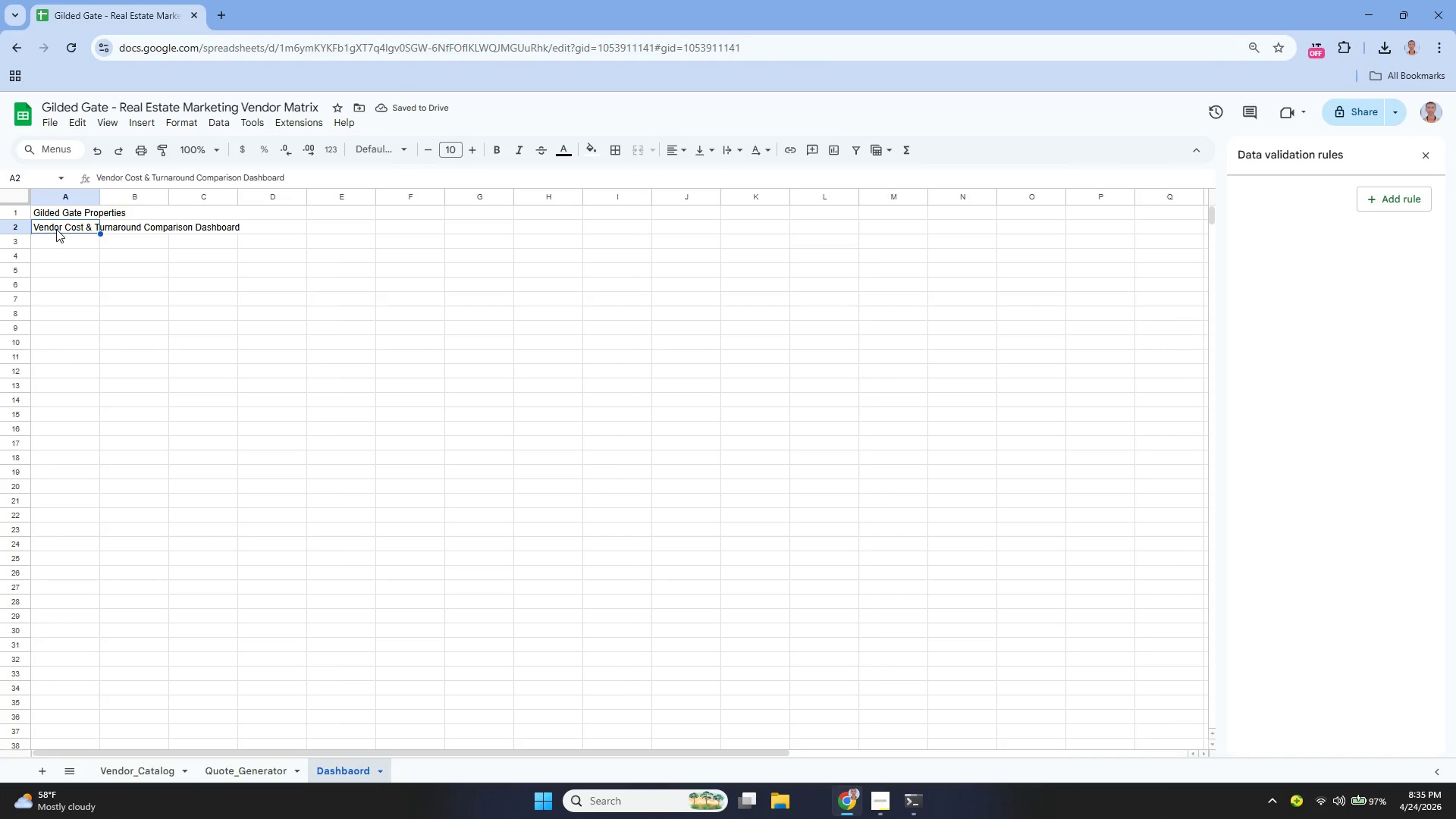 
left_click_drag(start_coordinate=[56, 229], to_coordinate=[250, 228])
 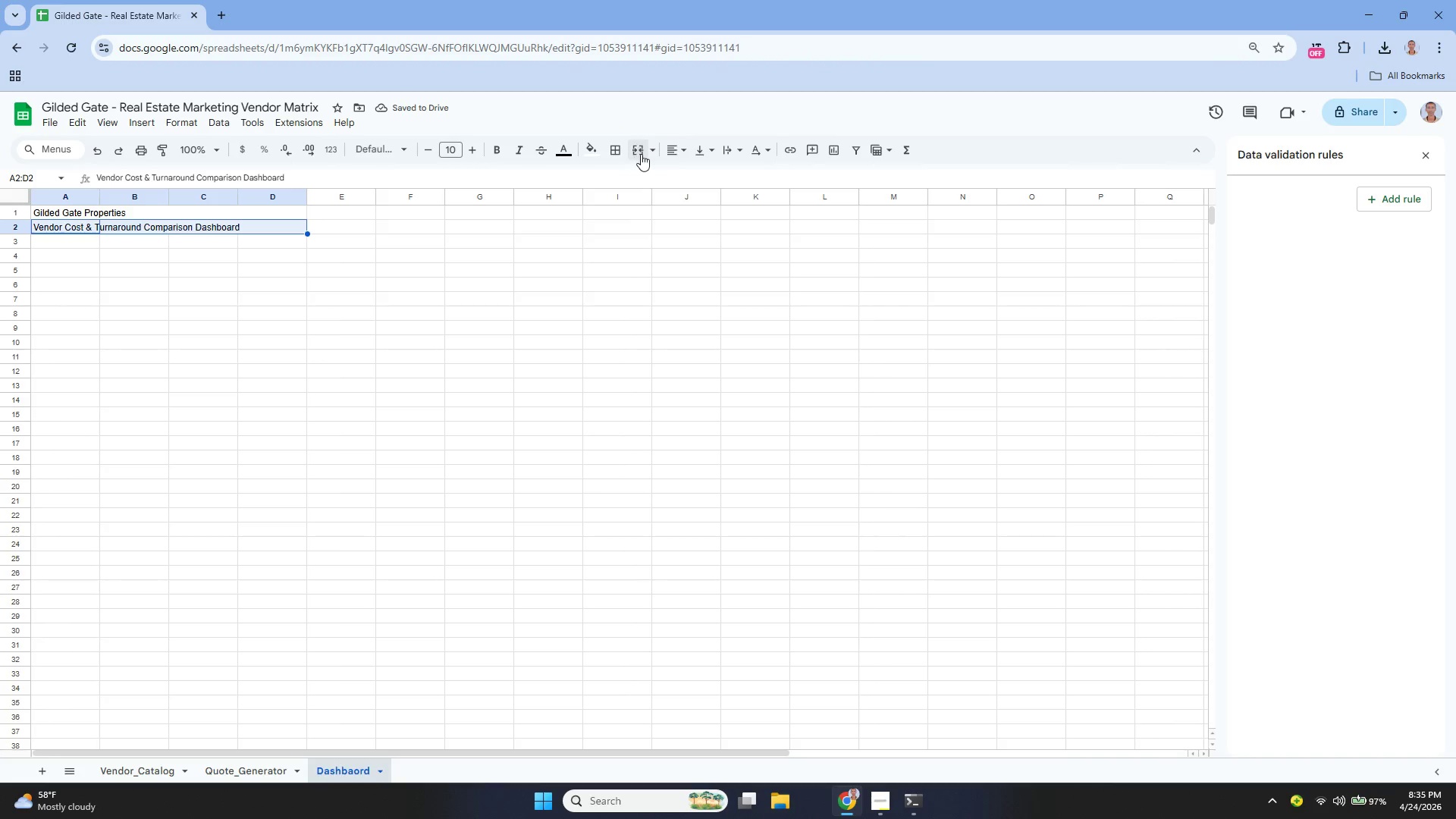 
left_click([641, 155])
 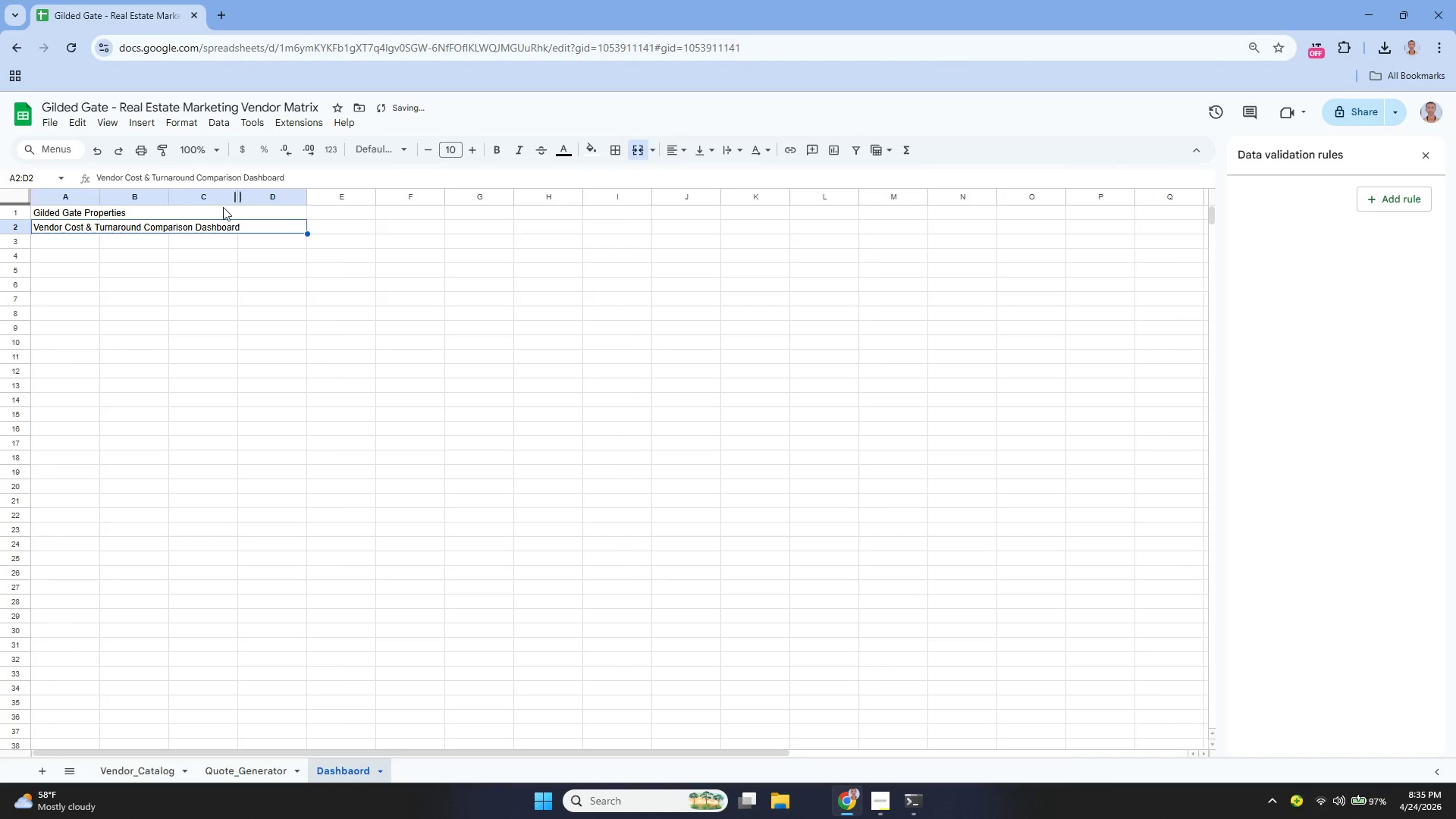 
left_click([214, 213])
 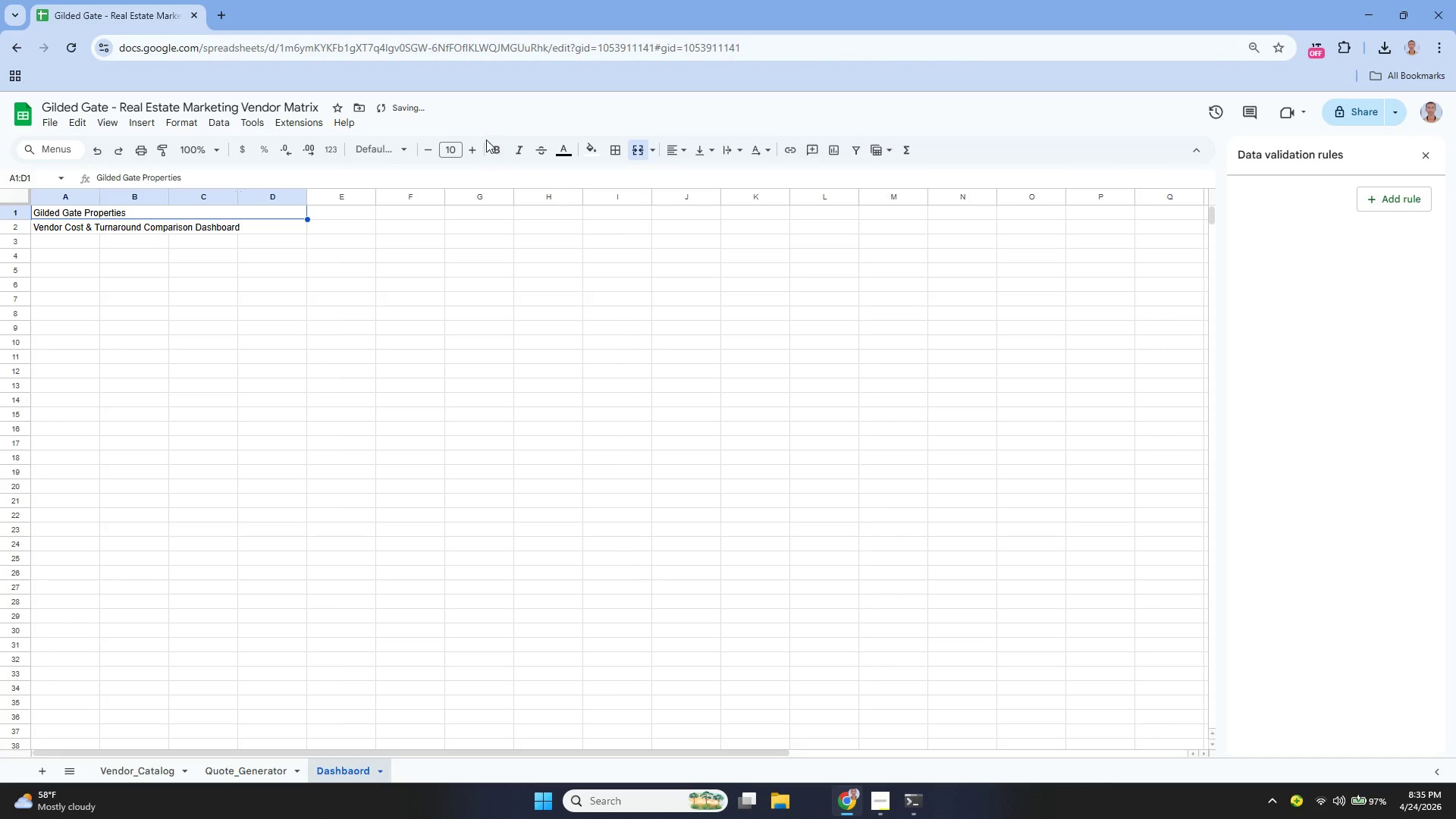 
left_click([497, 149])
 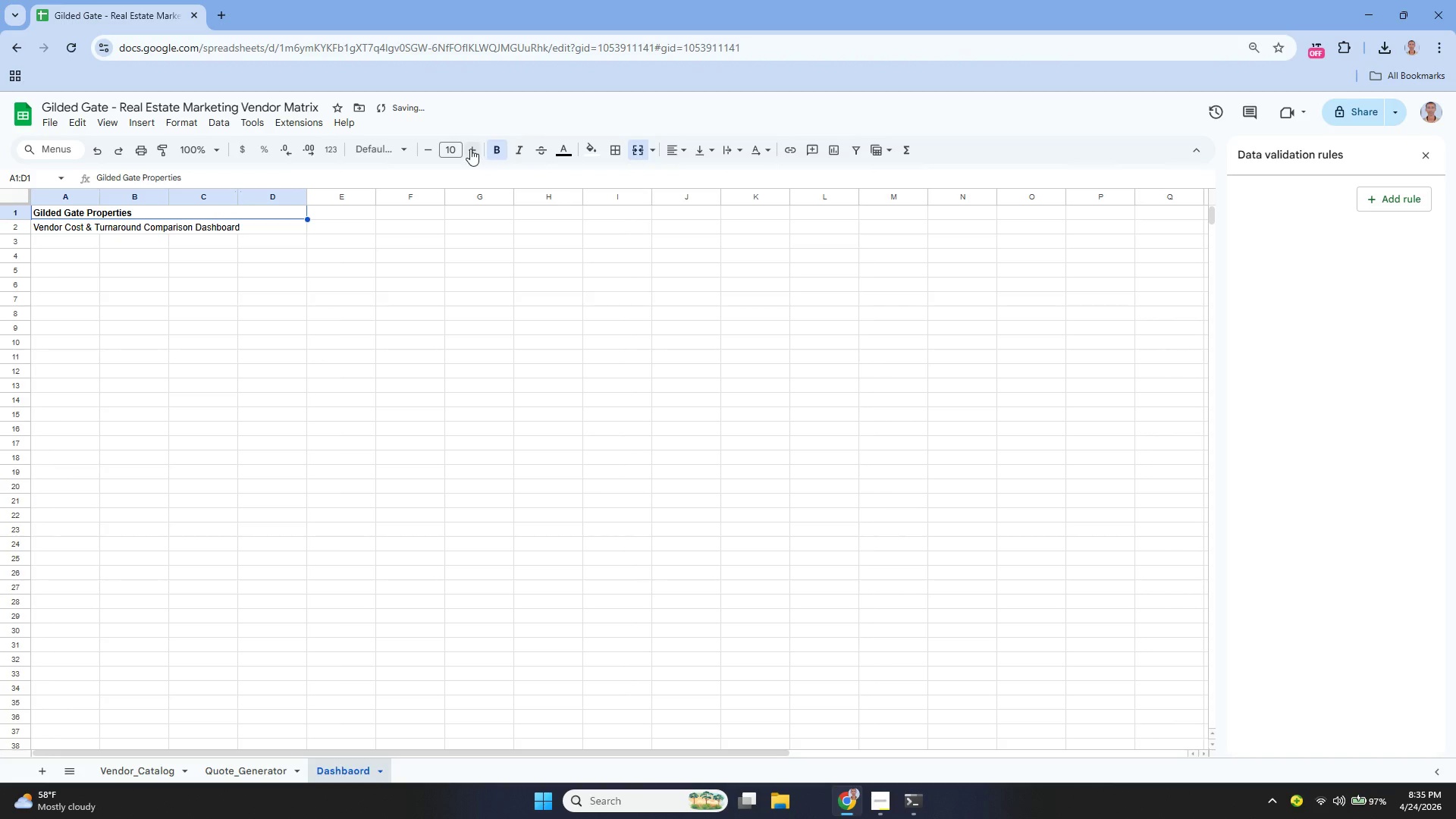 
double_click([469, 149])
 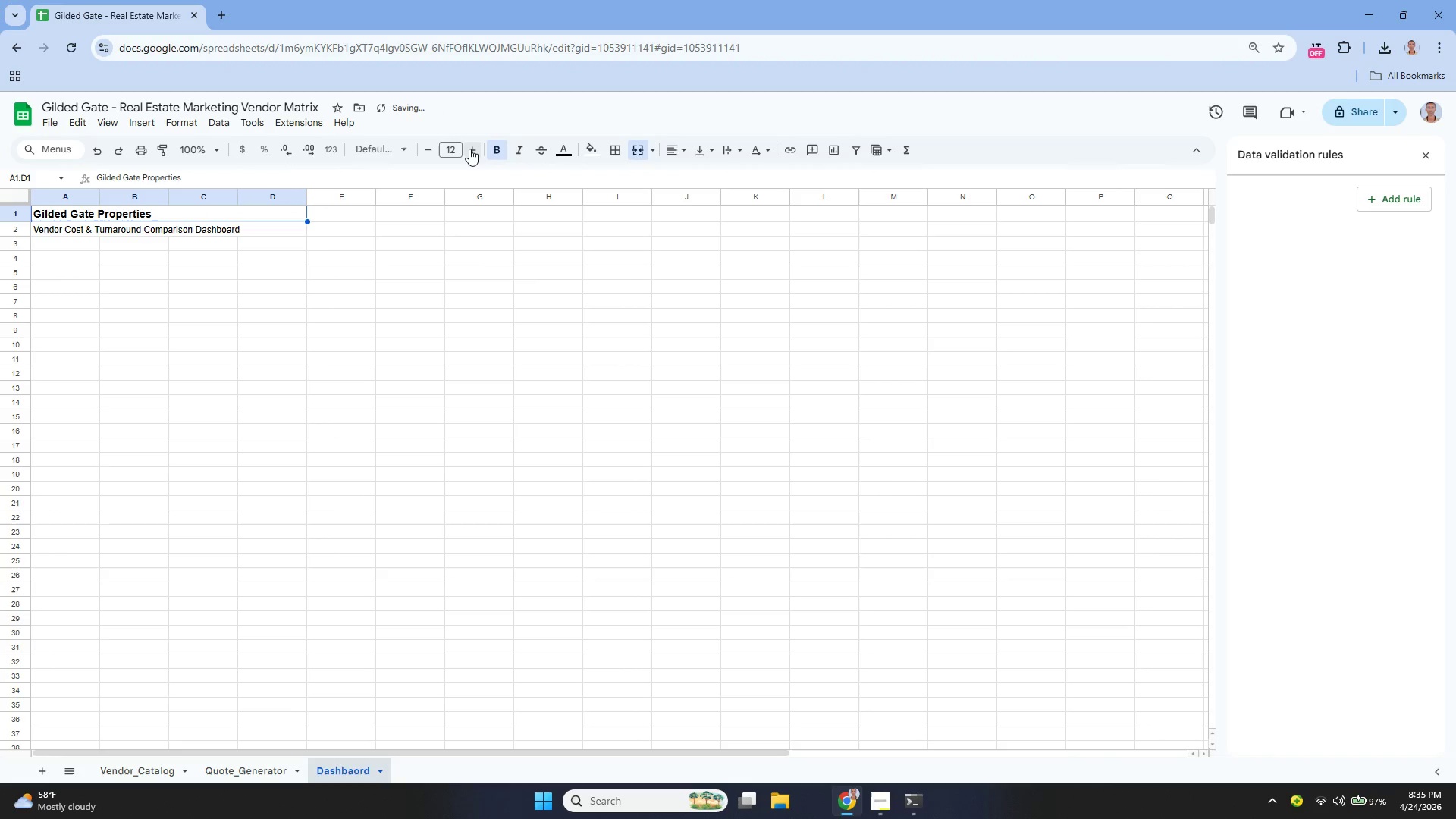 
triple_click([469, 149])
 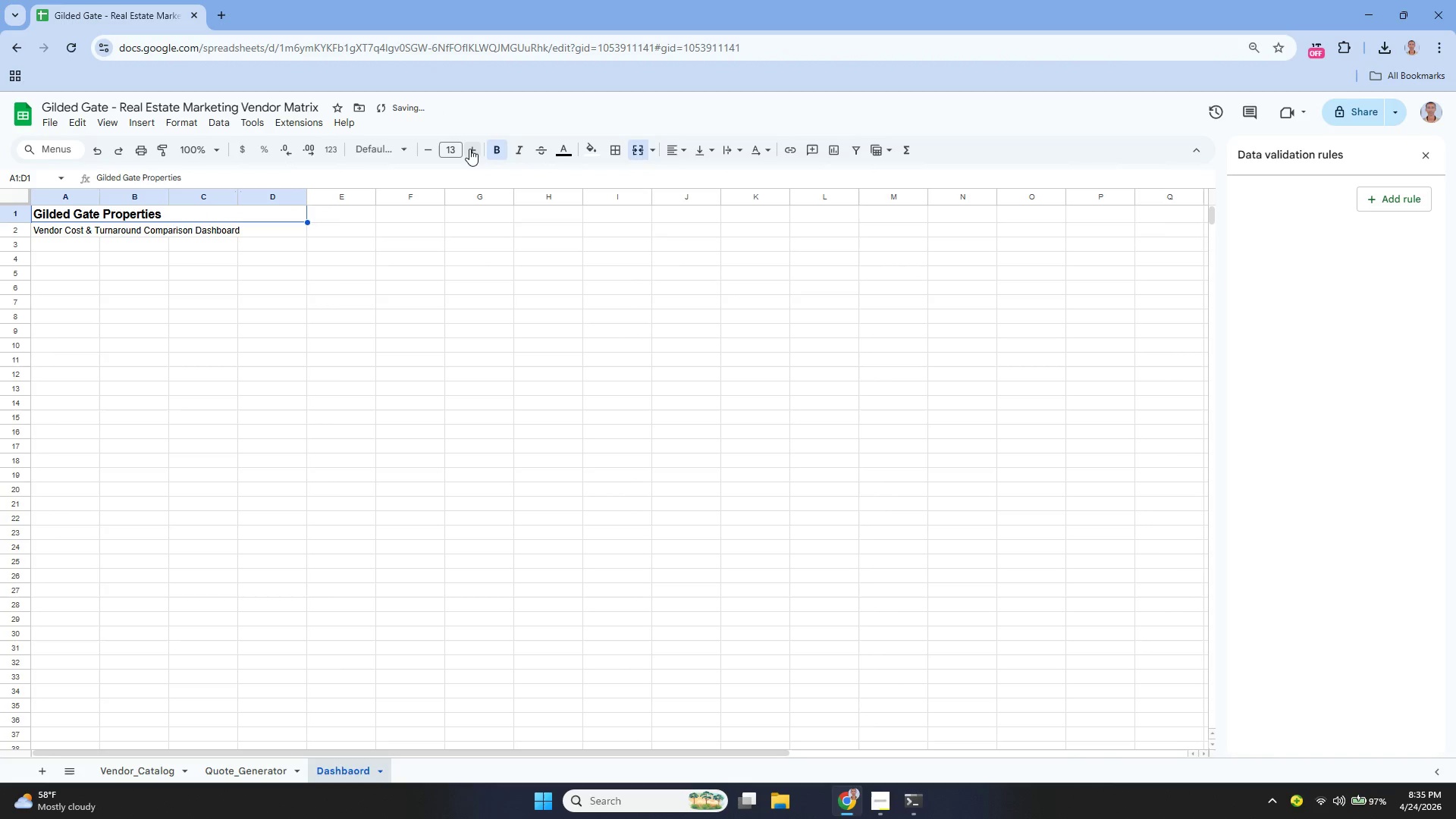 
triple_click([469, 149])
 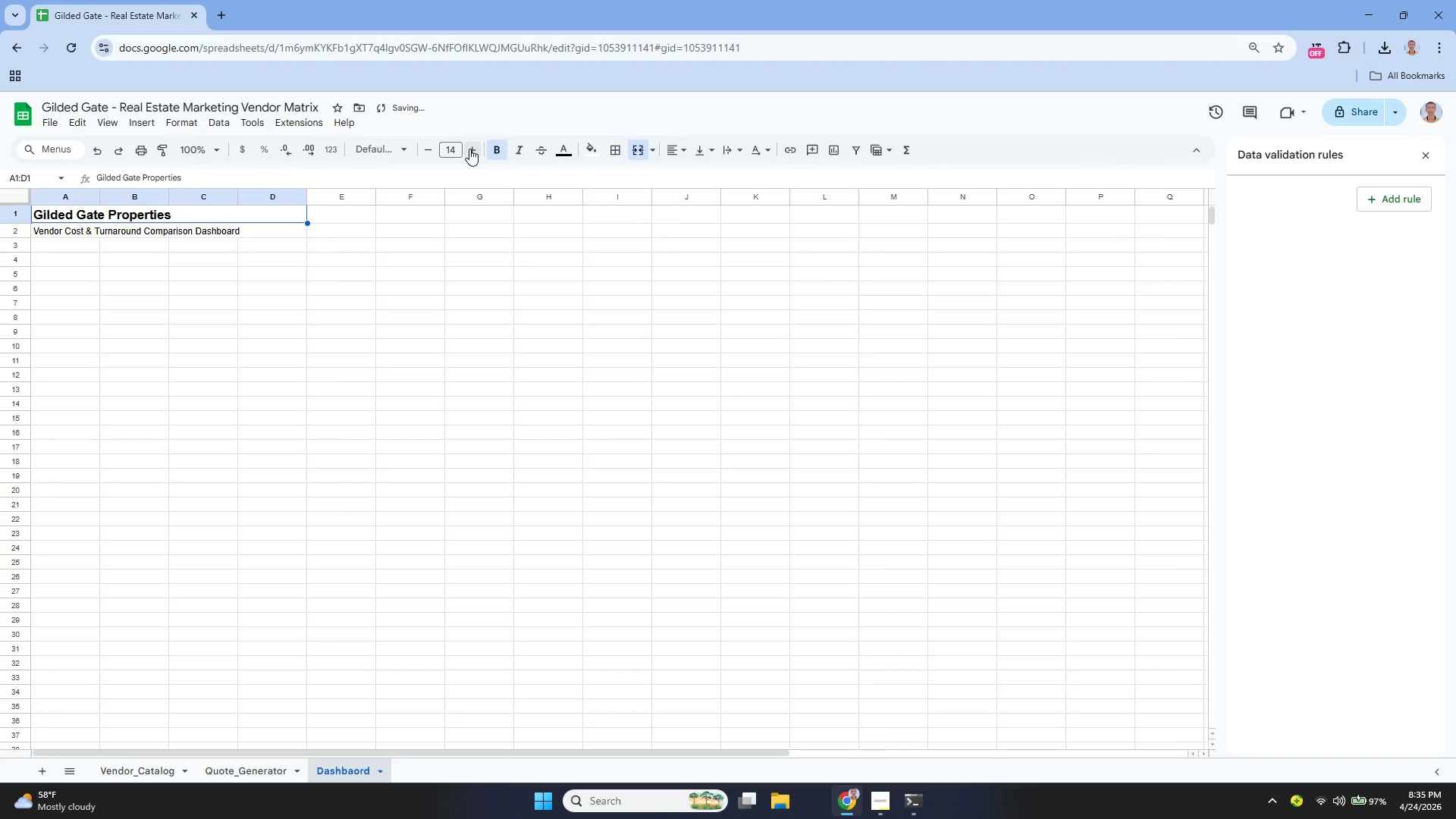 
left_click([469, 149])
 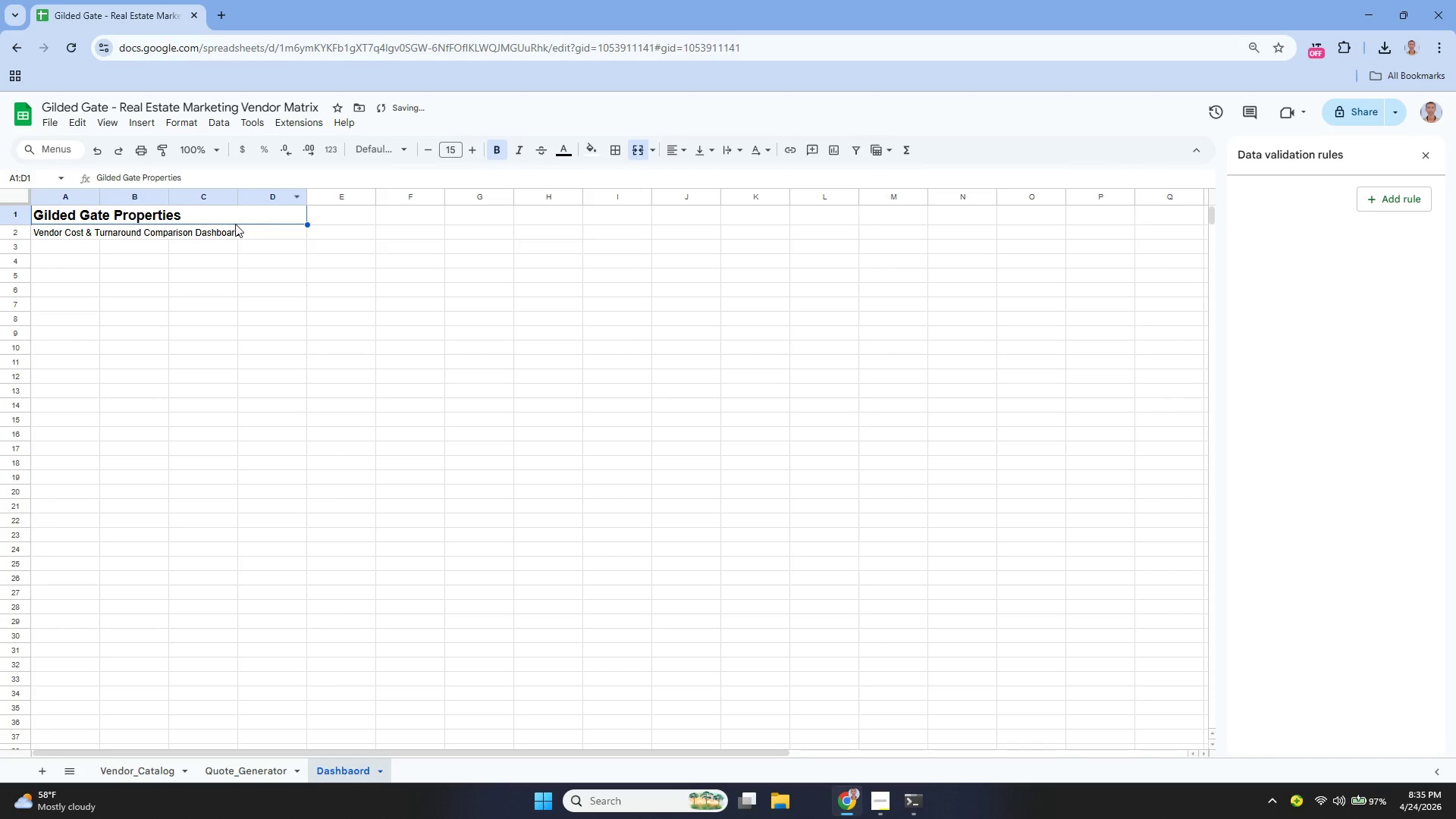 
left_click([230, 227])
 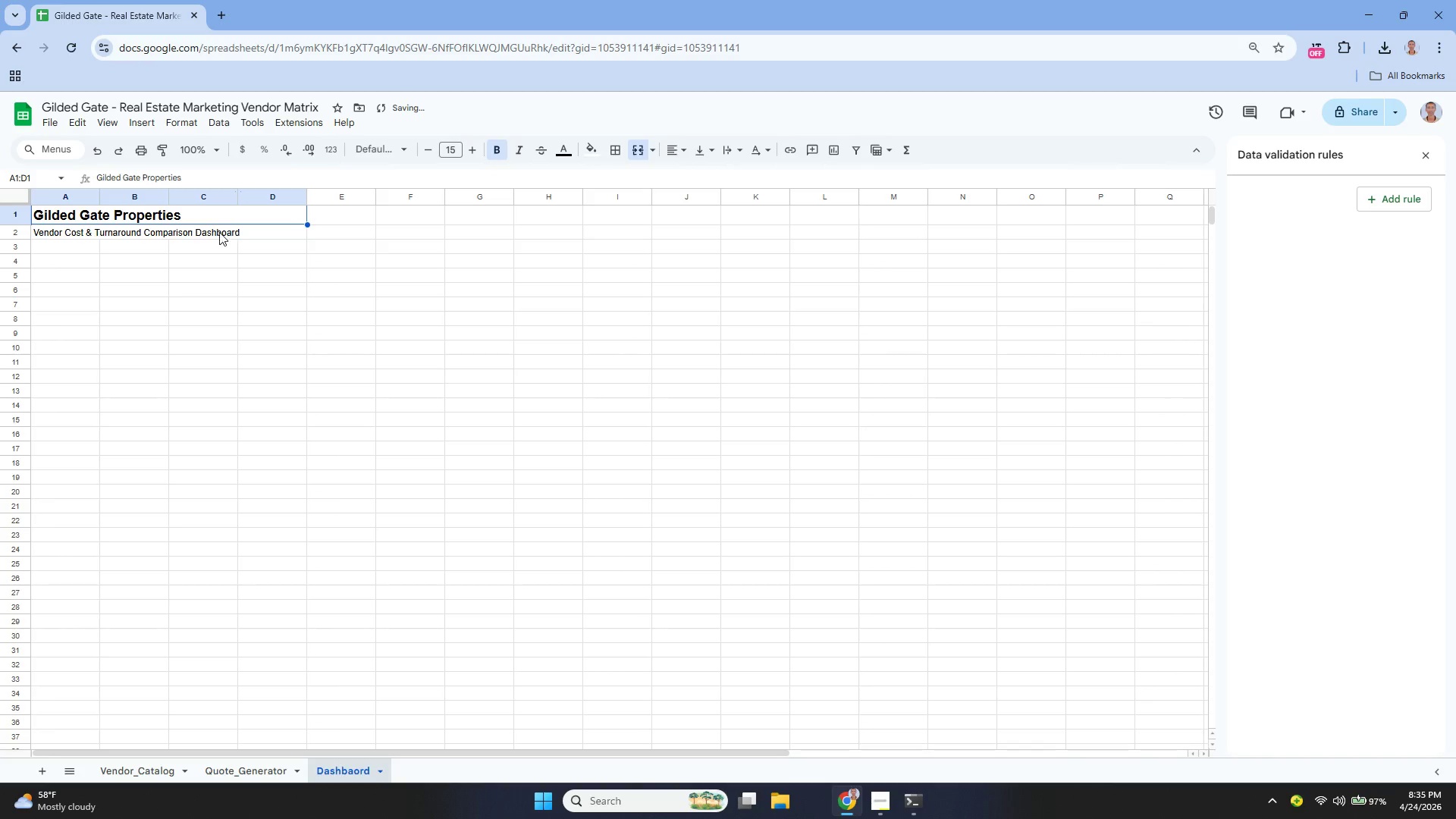 
left_click([219, 232])
 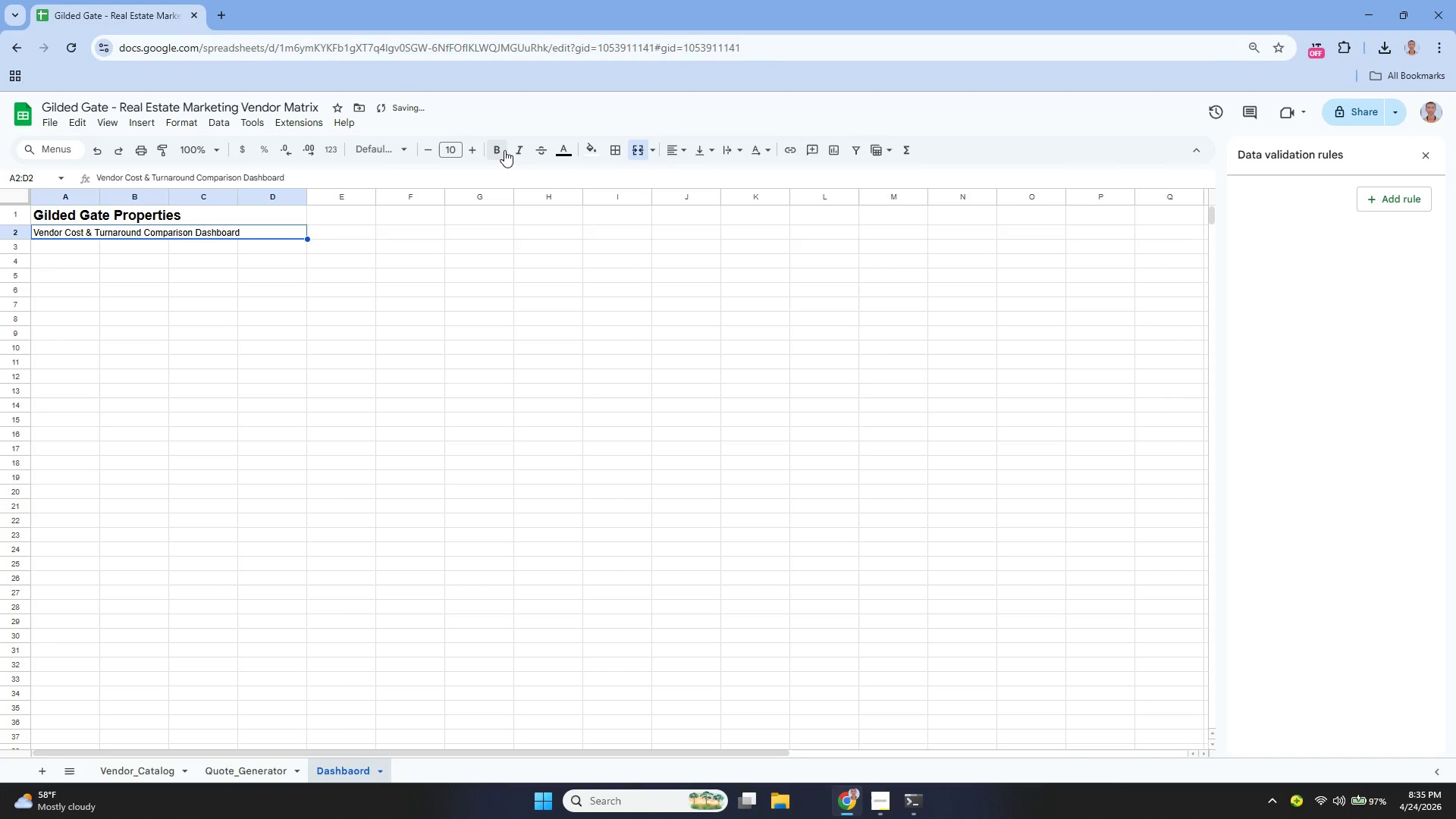 
left_click([504, 149])
 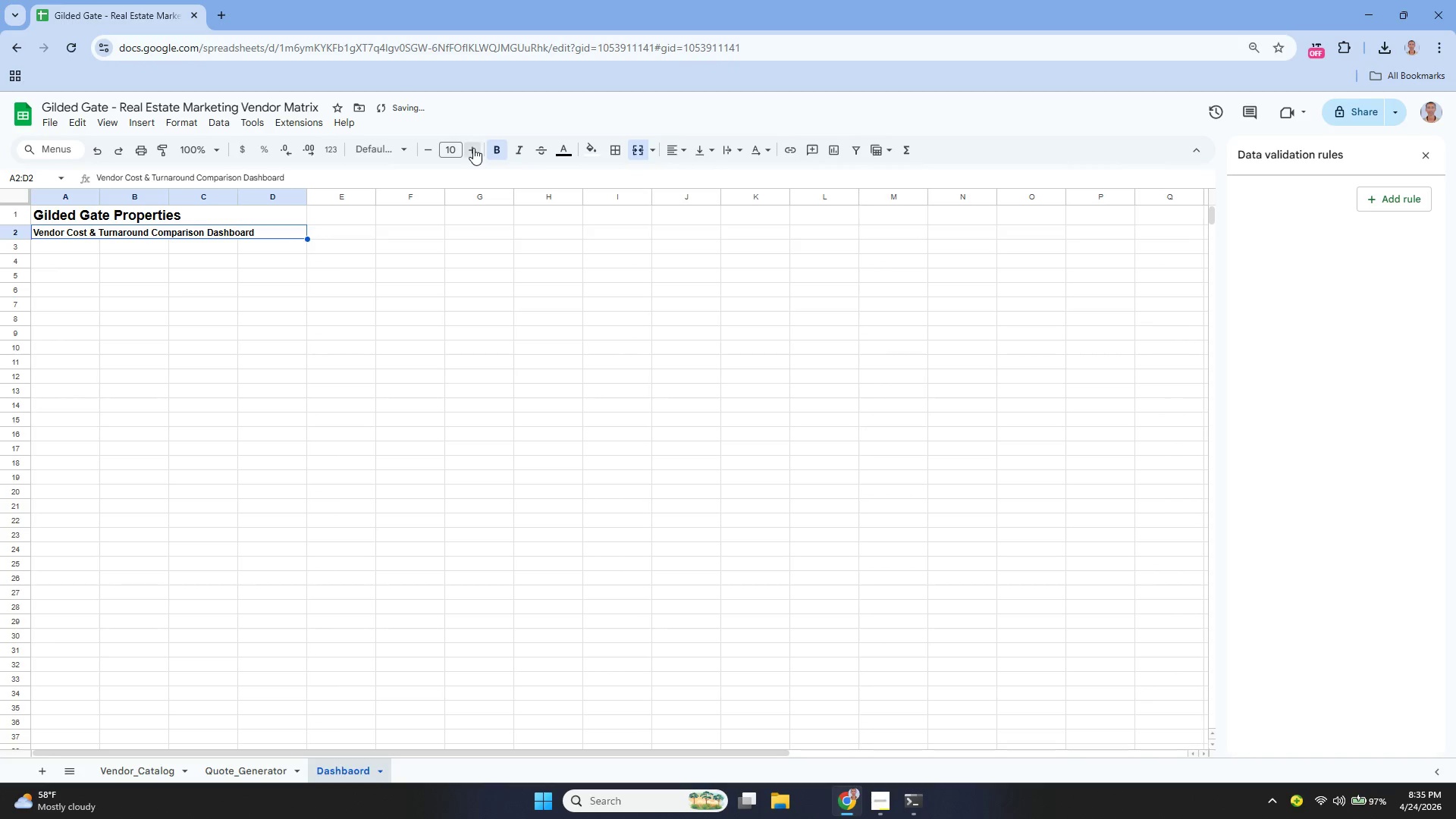 
double_click([473, 148])
 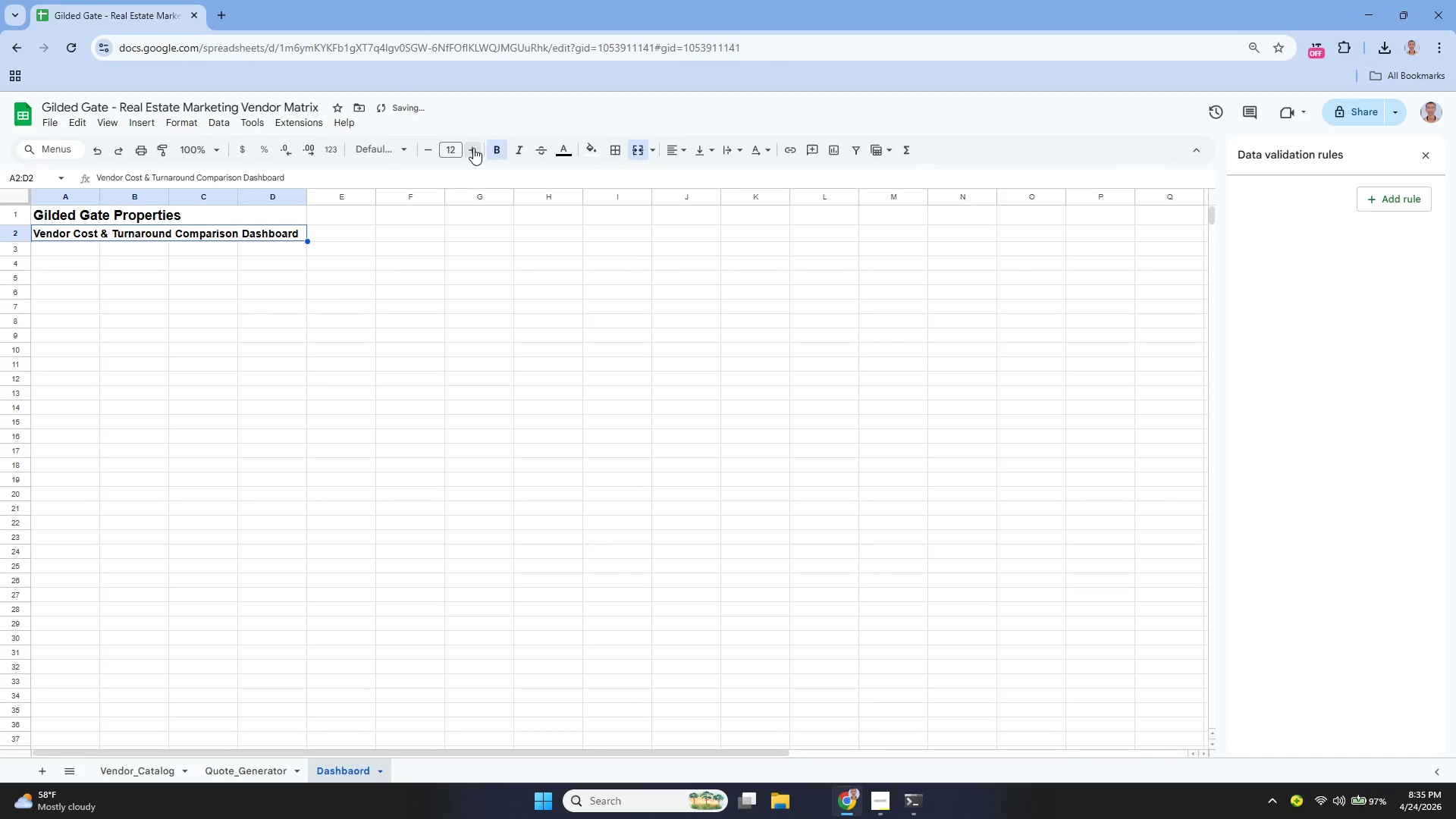 
triple_click([473, 148])
 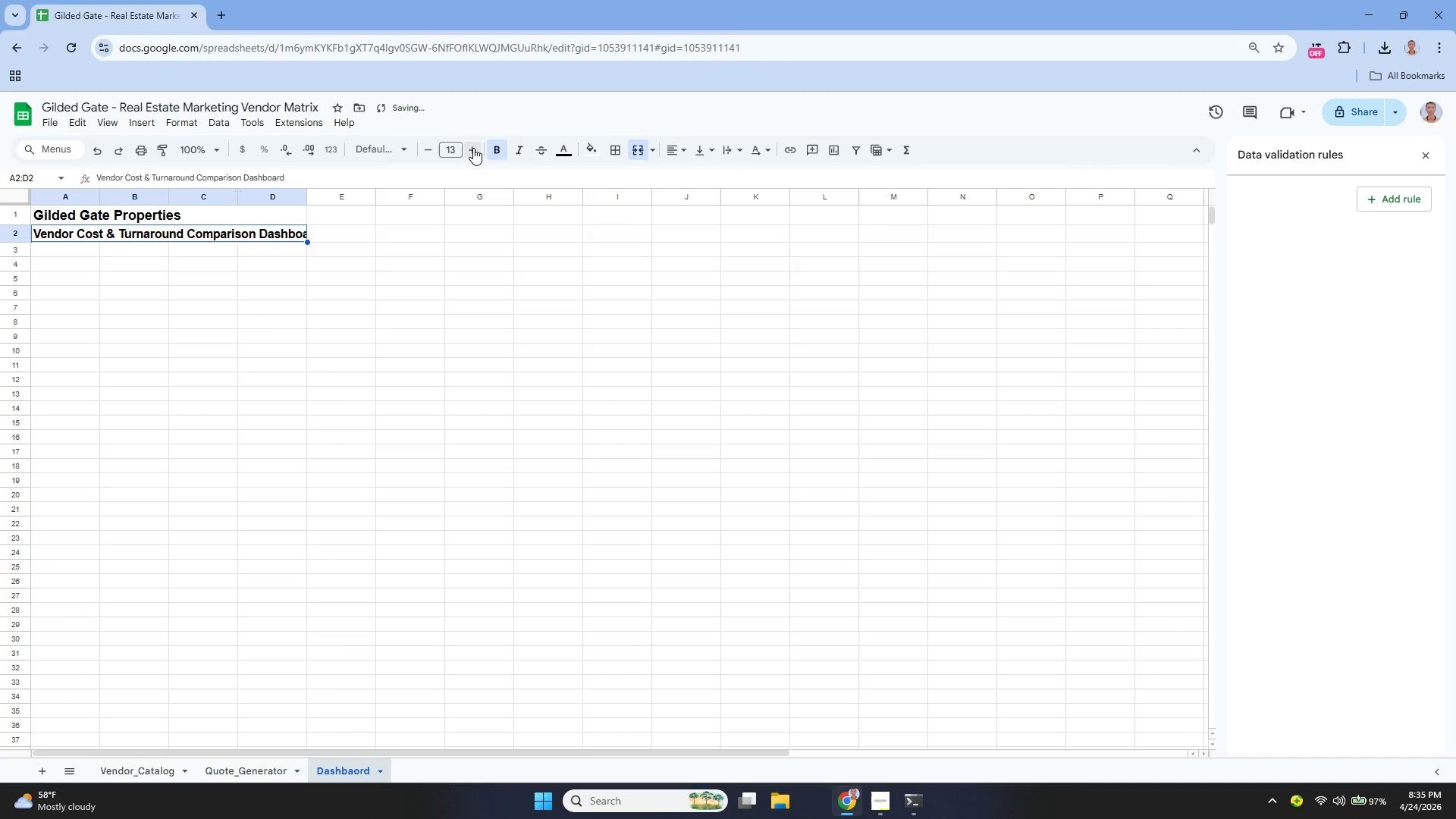 
left_click([473, 148])
 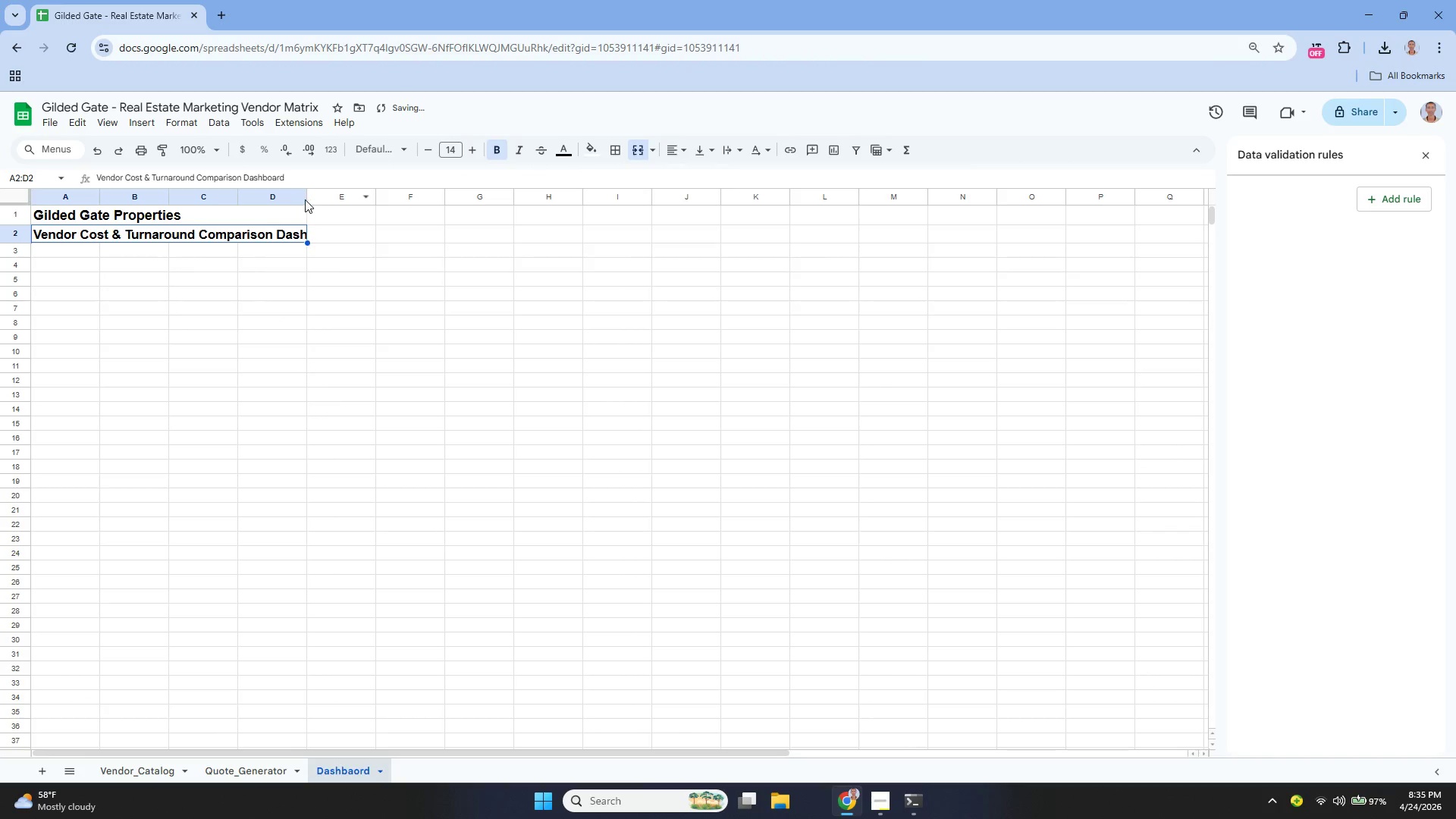 
left_click_drag(start_coordinate=[309, 197], to_coordinate=[319, 199])
 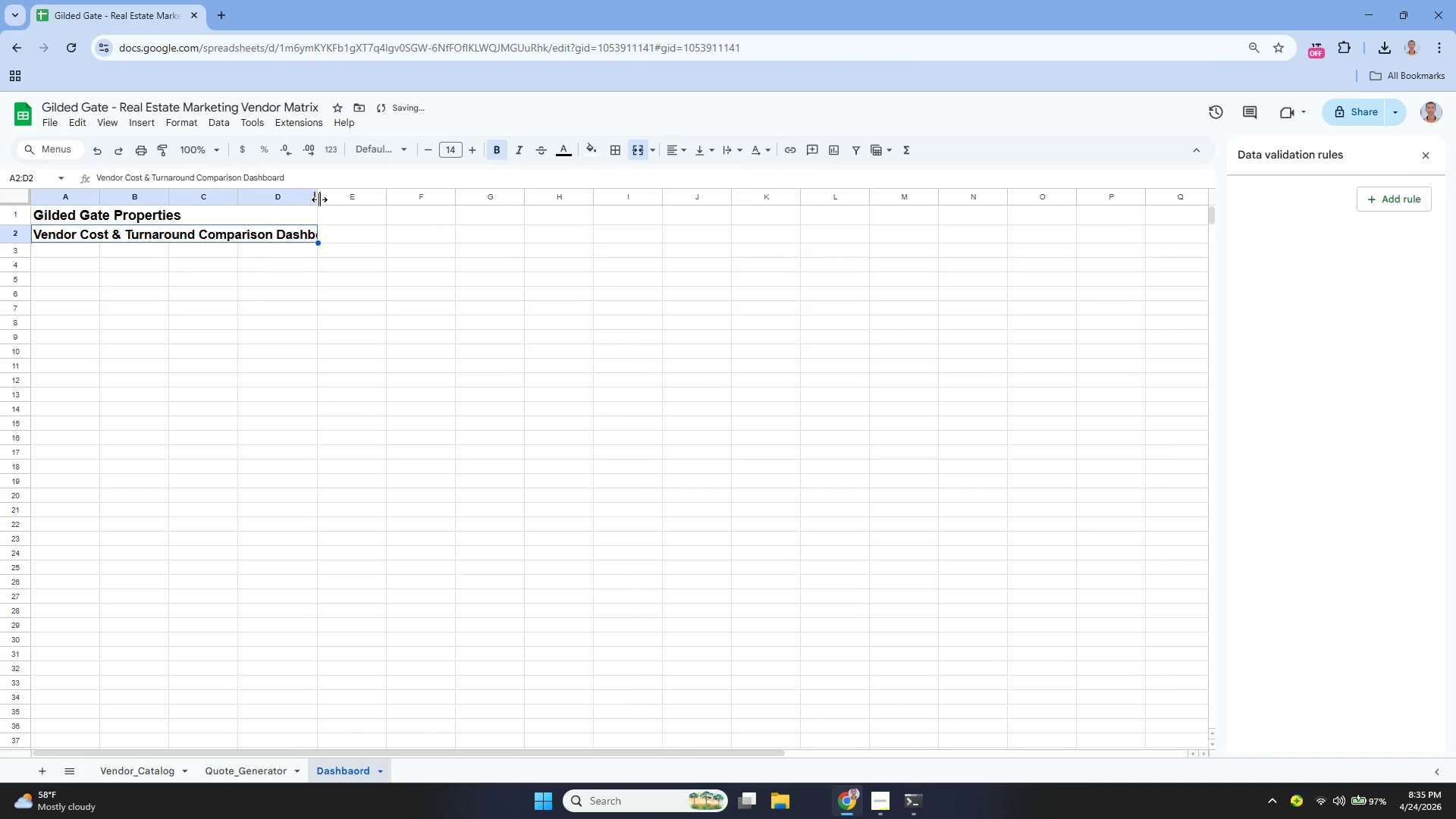 
left_click_drag(start_coordinate=[319, 199], to_coordinate=[336, 202])
 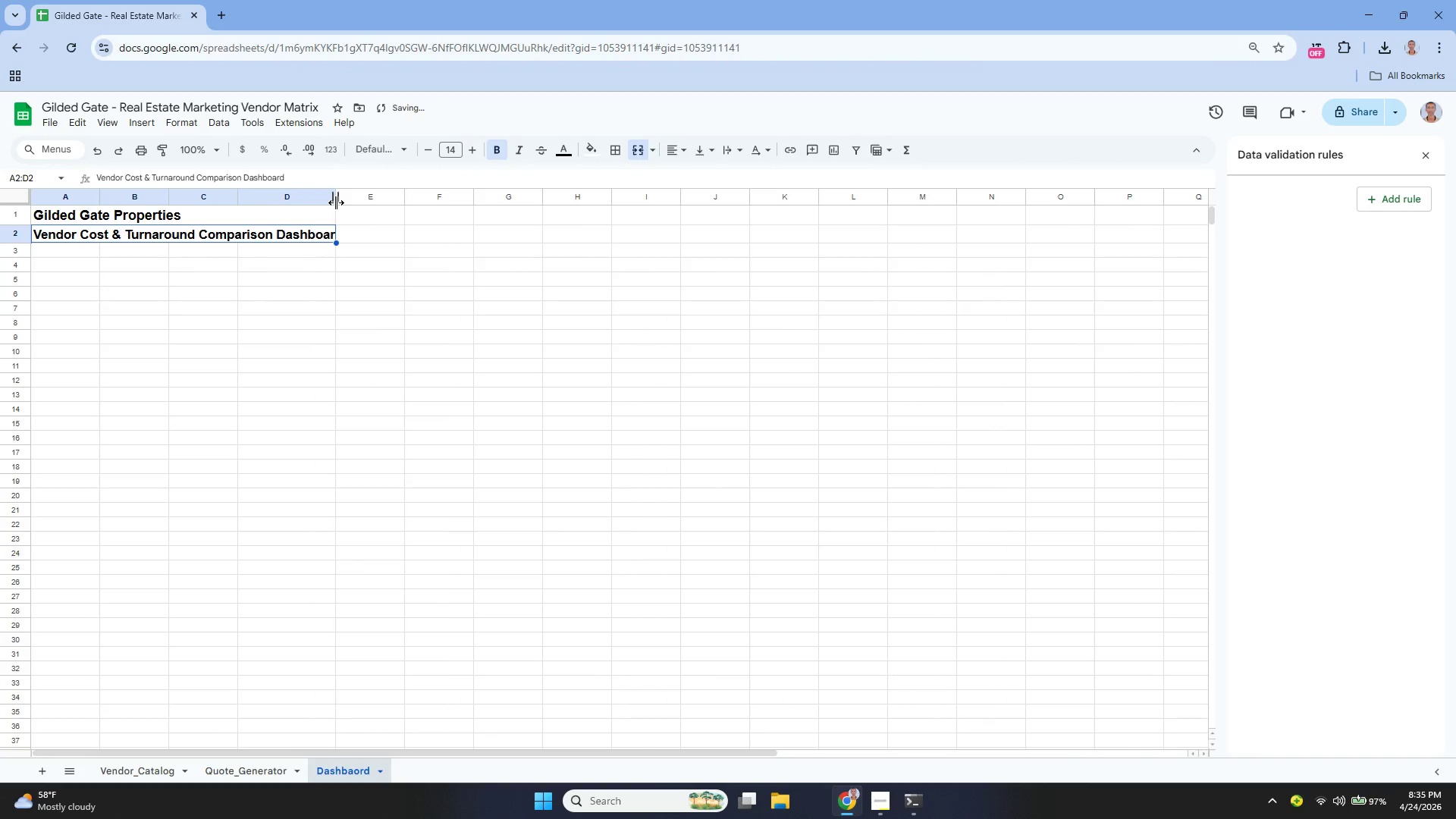 
left_click_drag(start_coordinate=[336, 202], to_coordinate=[350, 206])
 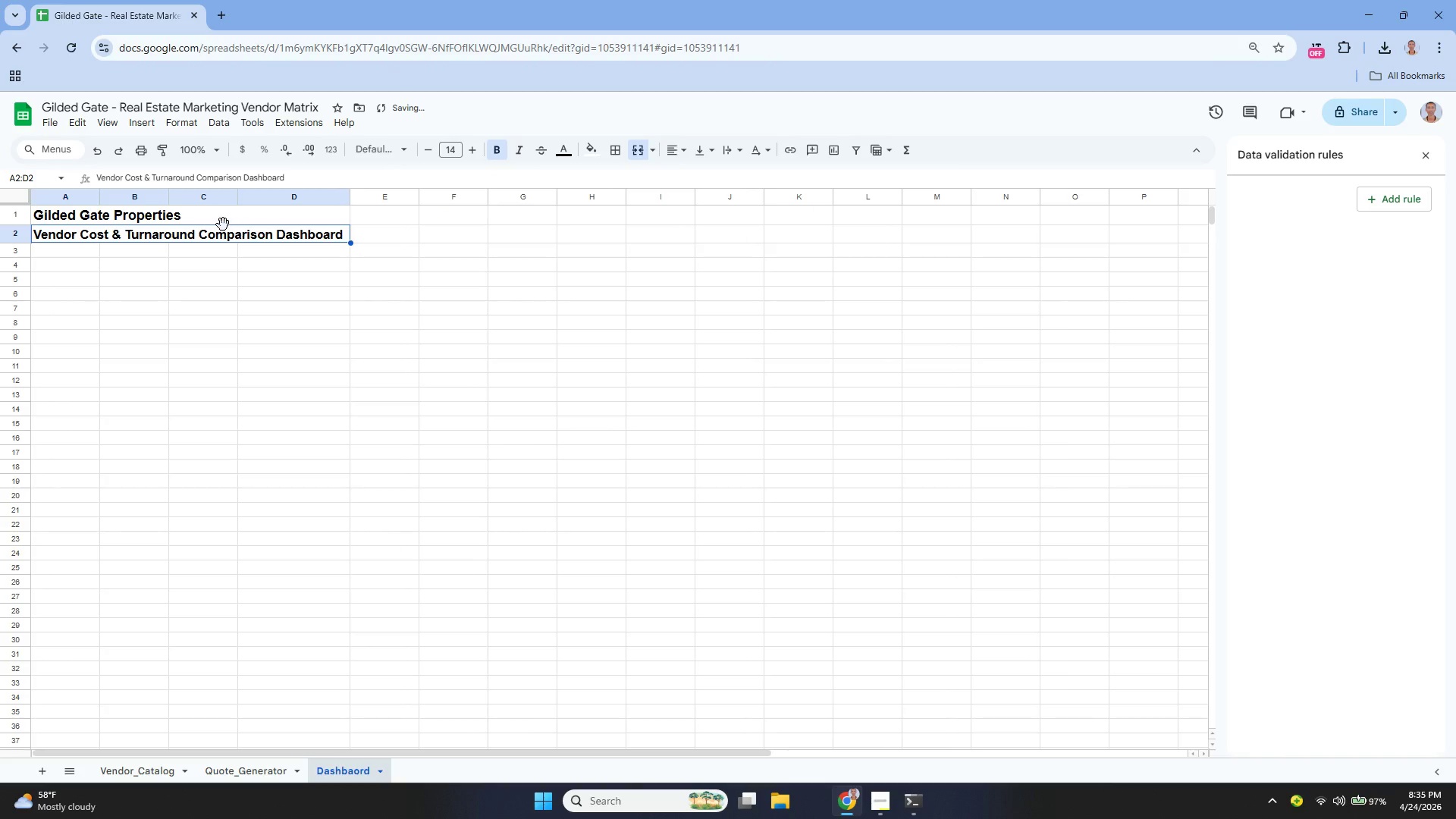 
left_click([216, 224])
 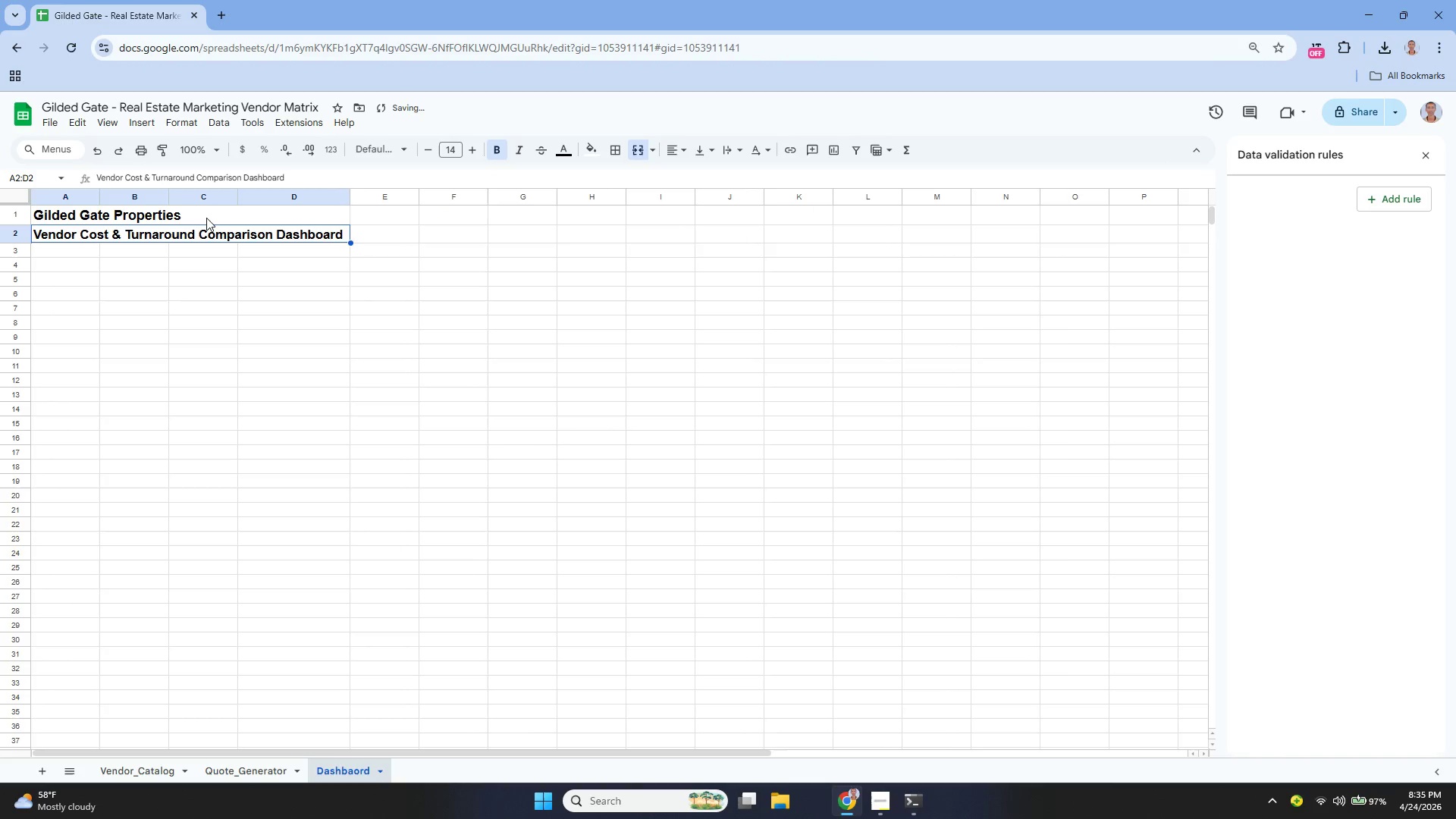 
left_click([206, 218])
 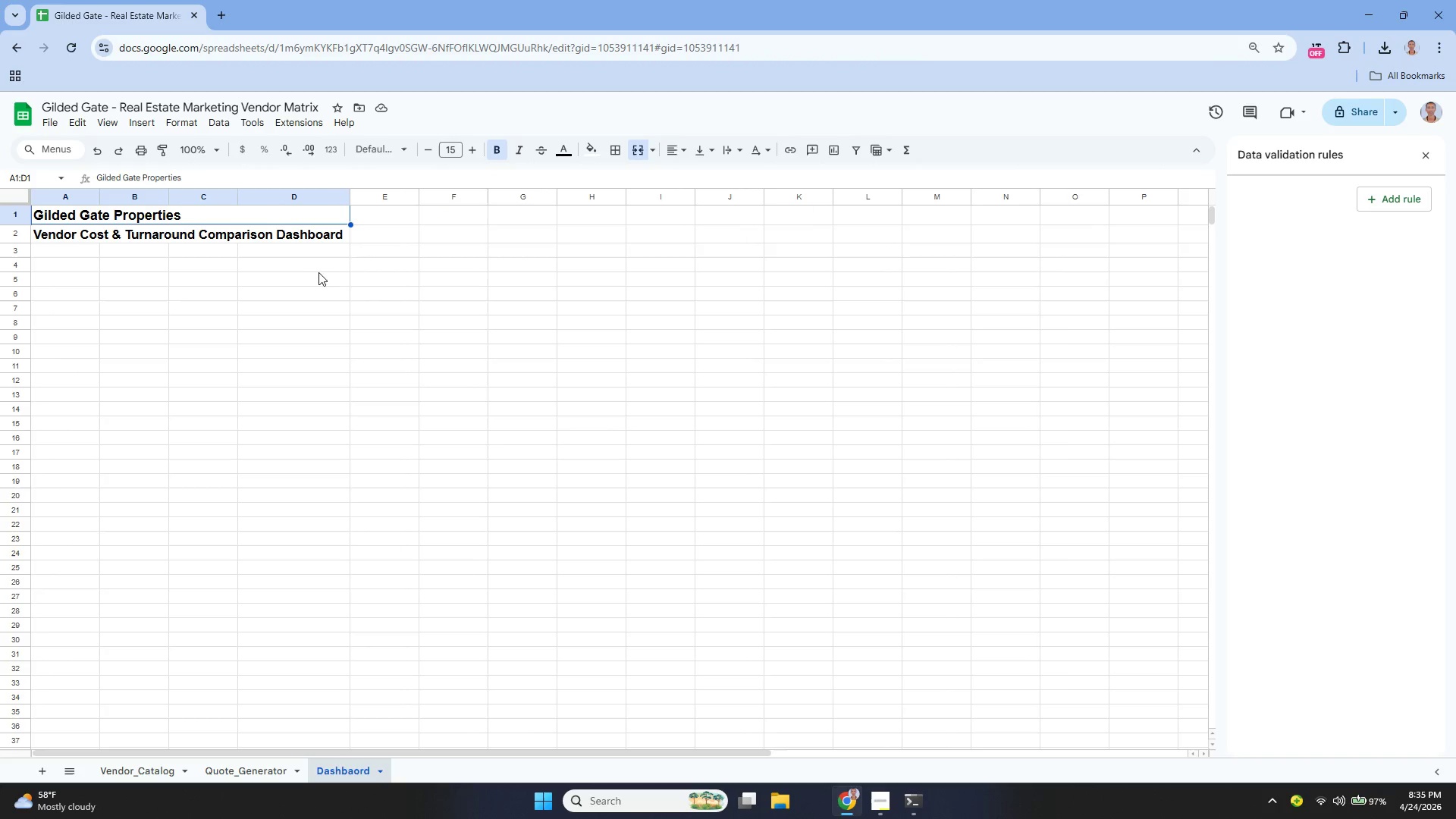 
wait(6.3)
 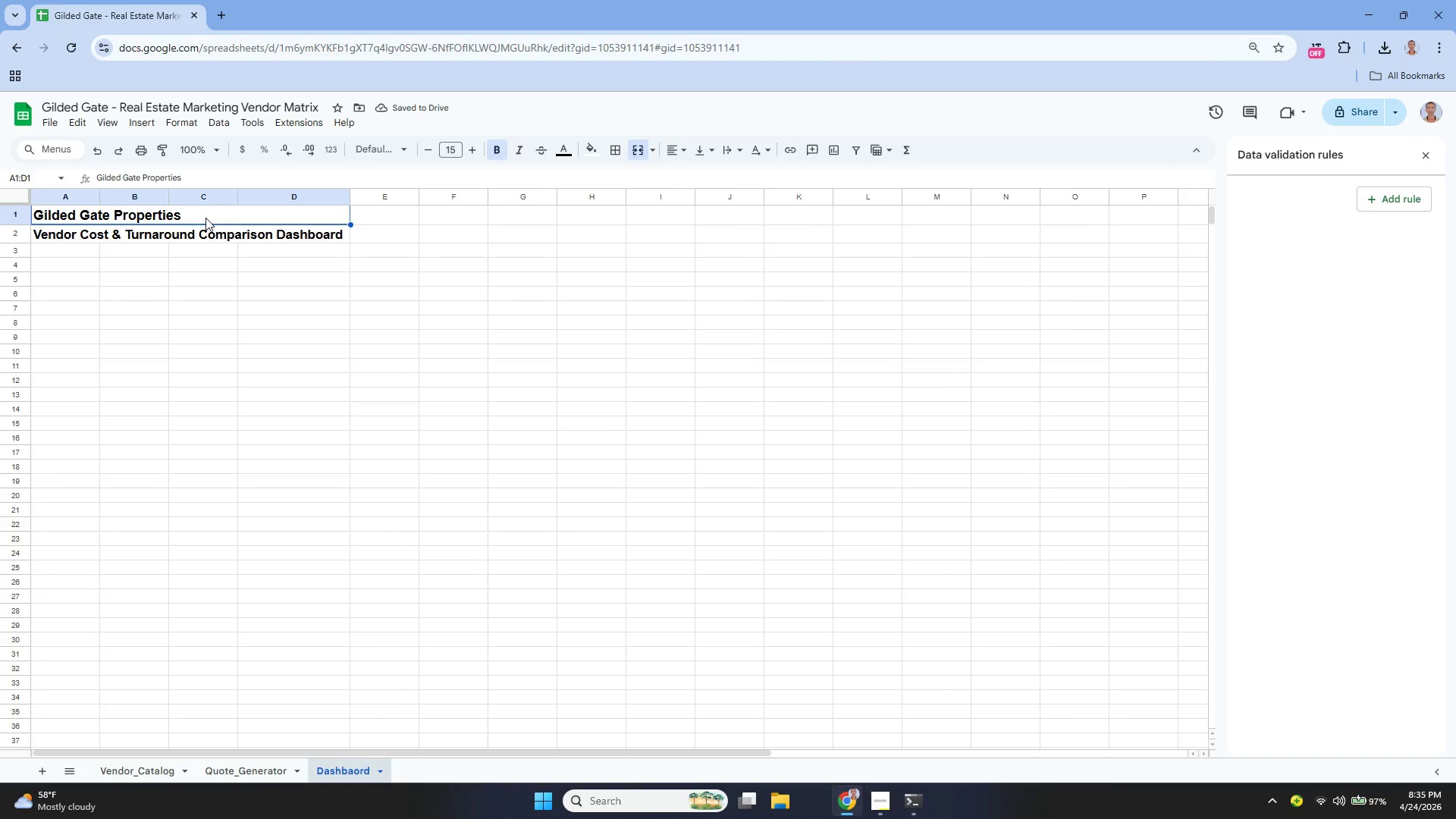 
left_click([85, 256])
 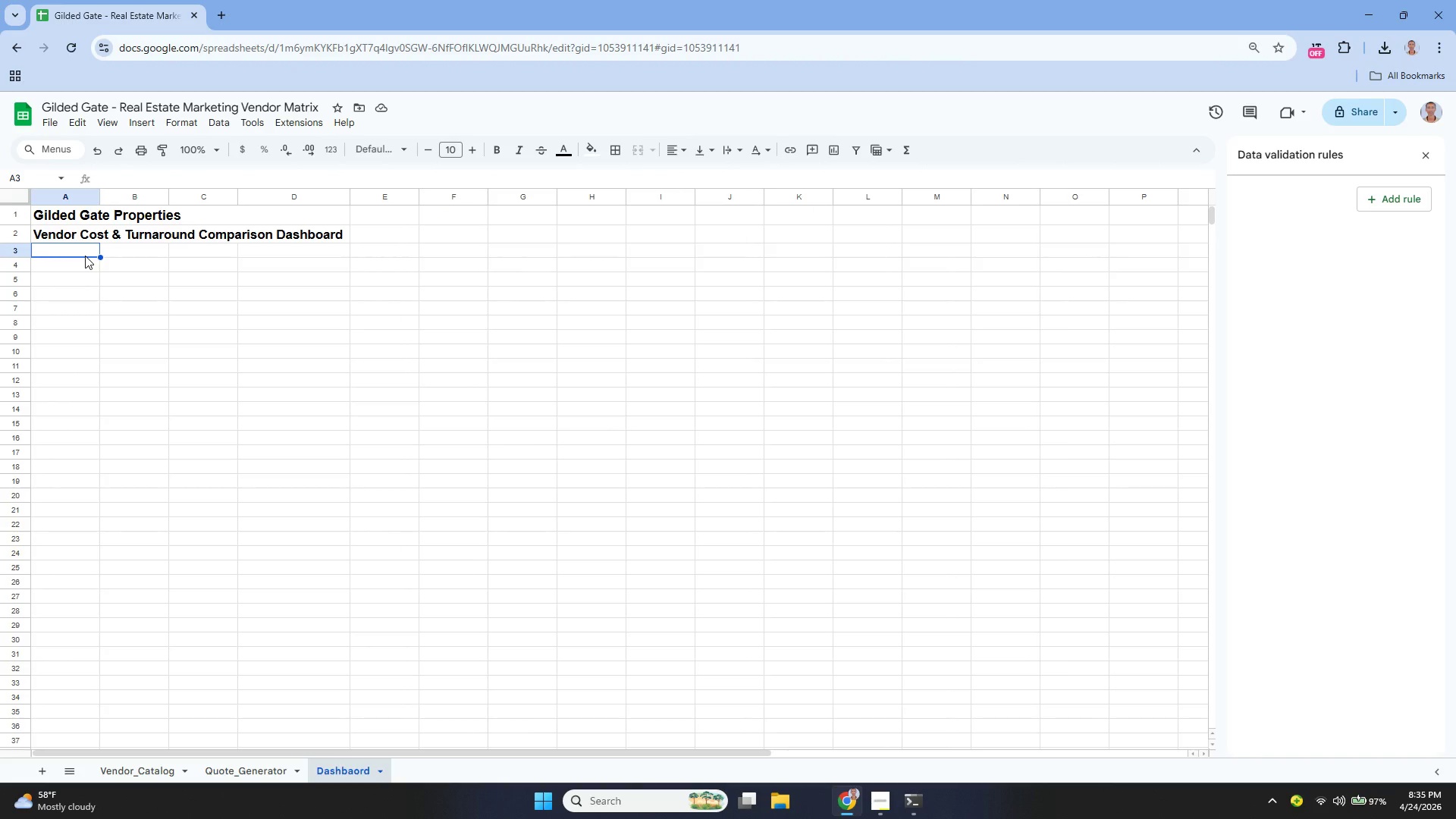 
wait(9.3)
 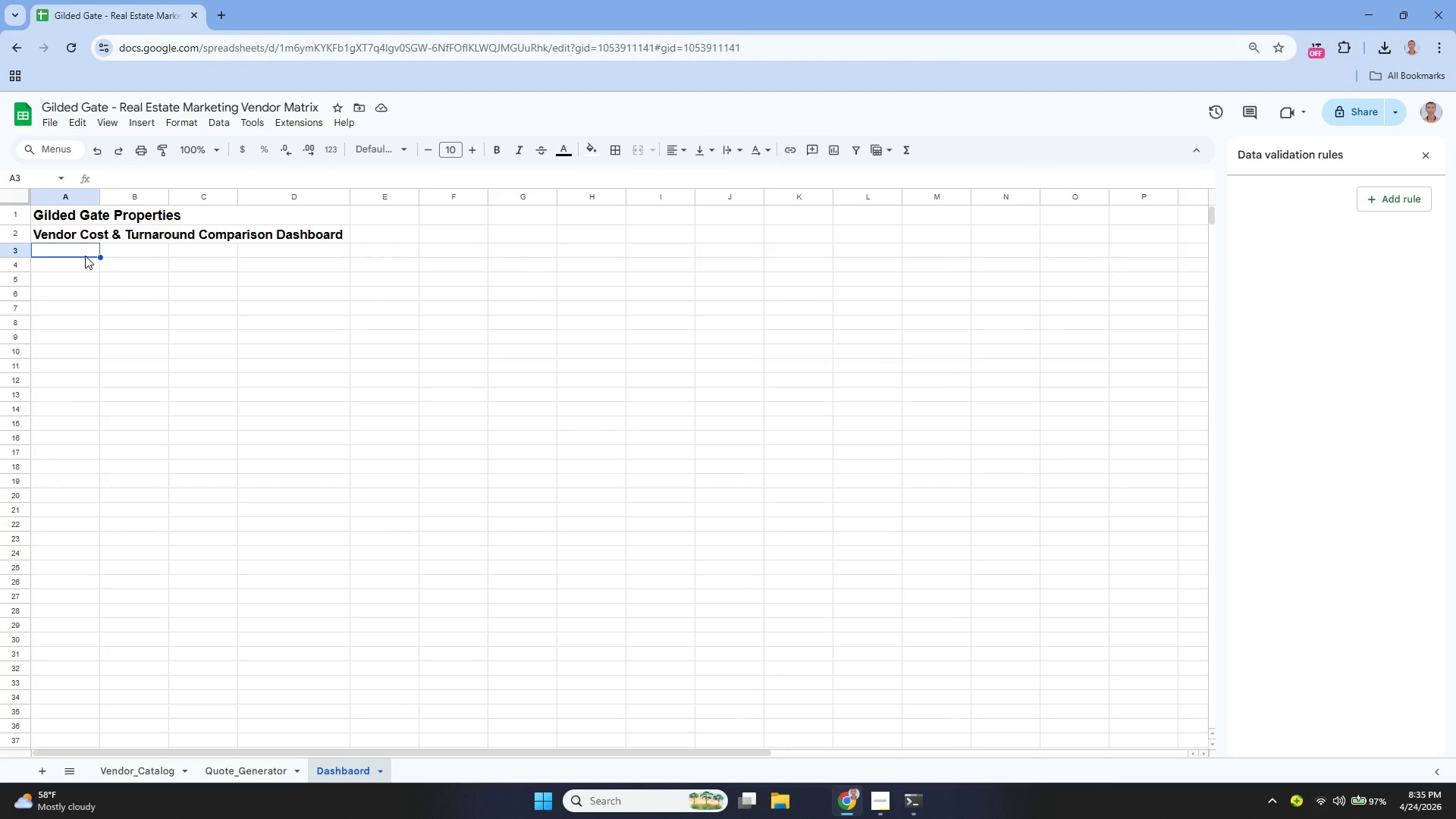 
key(Enter)
 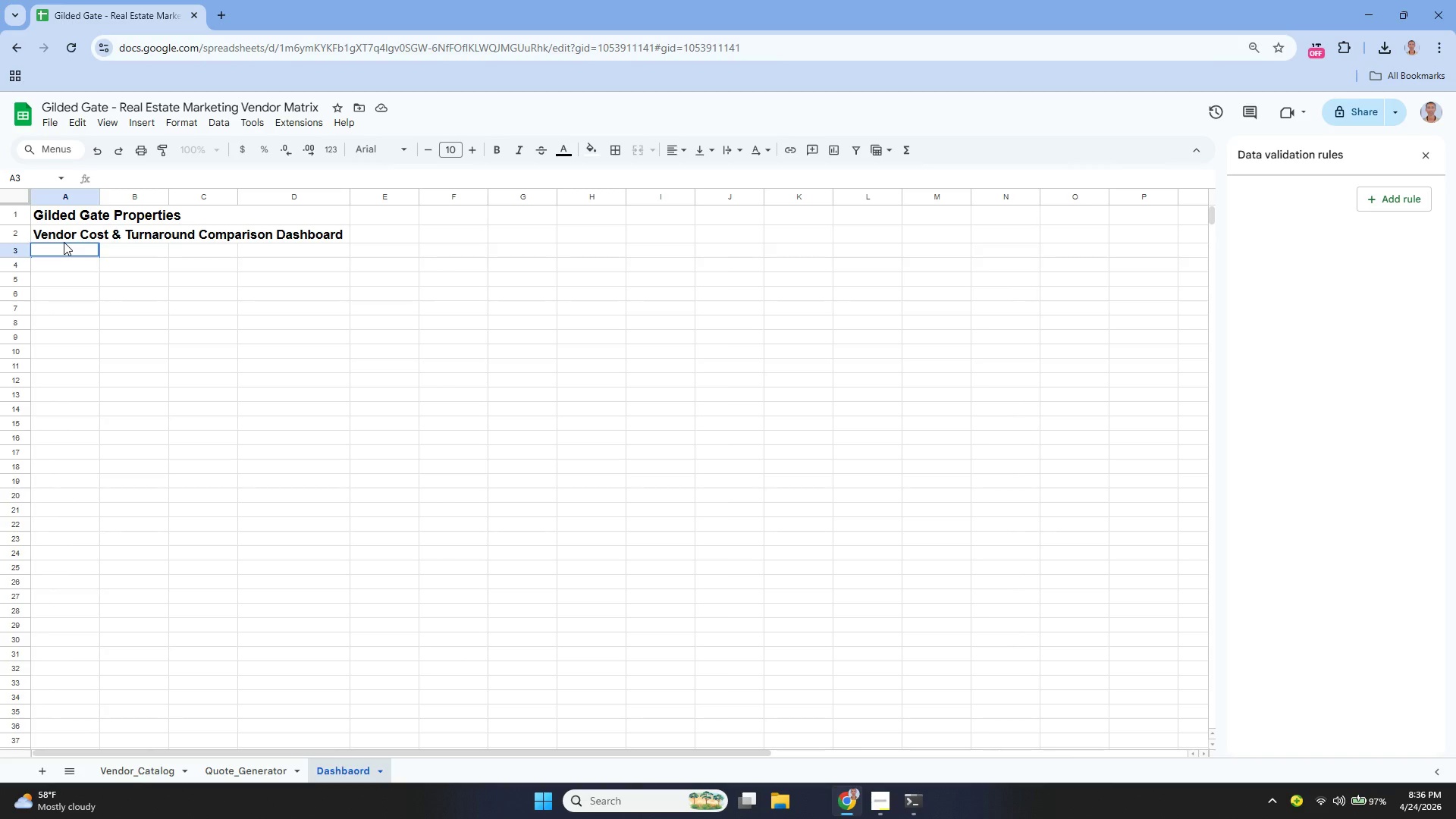 
wait(17.41)
 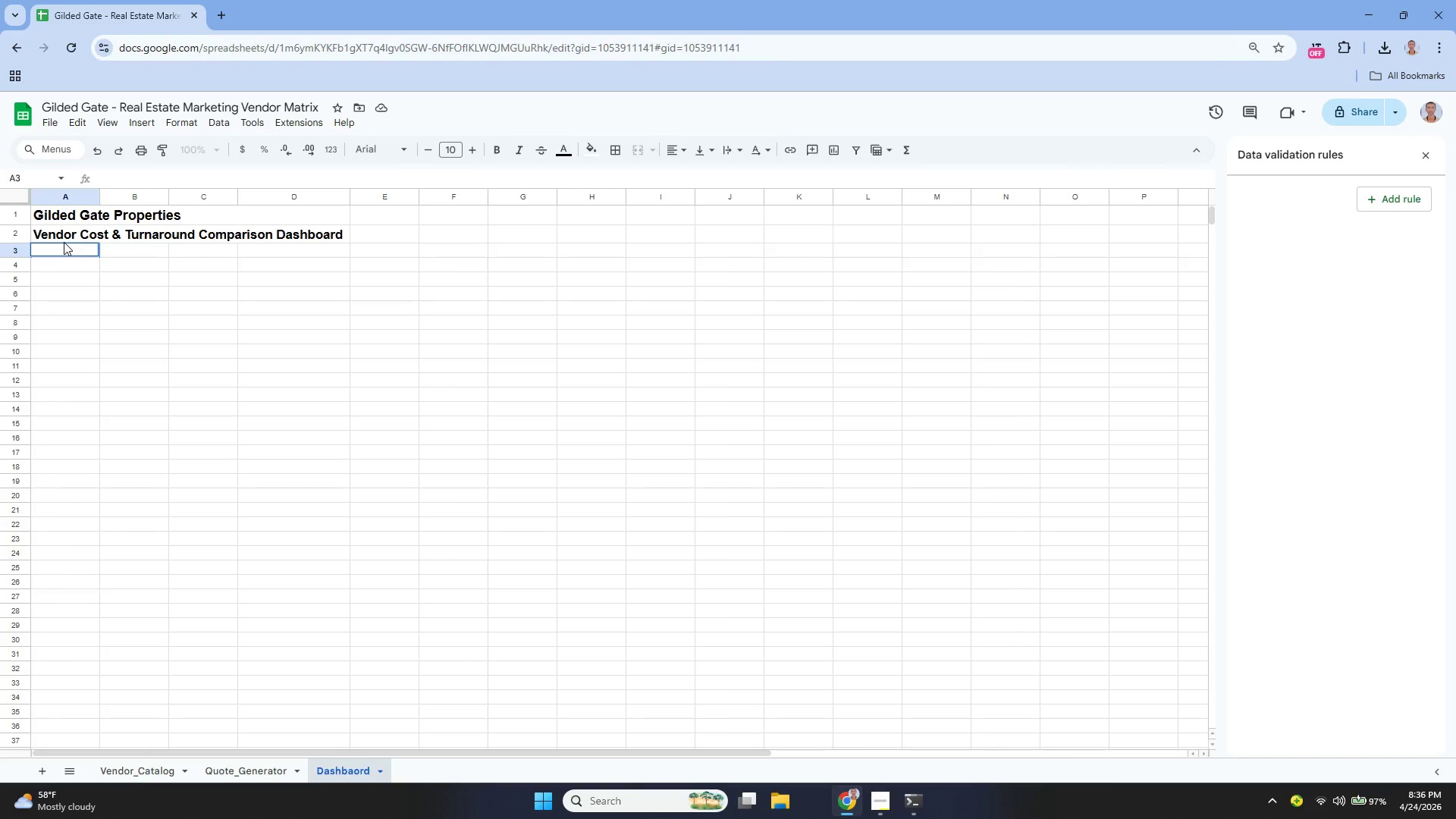 
key(6)
 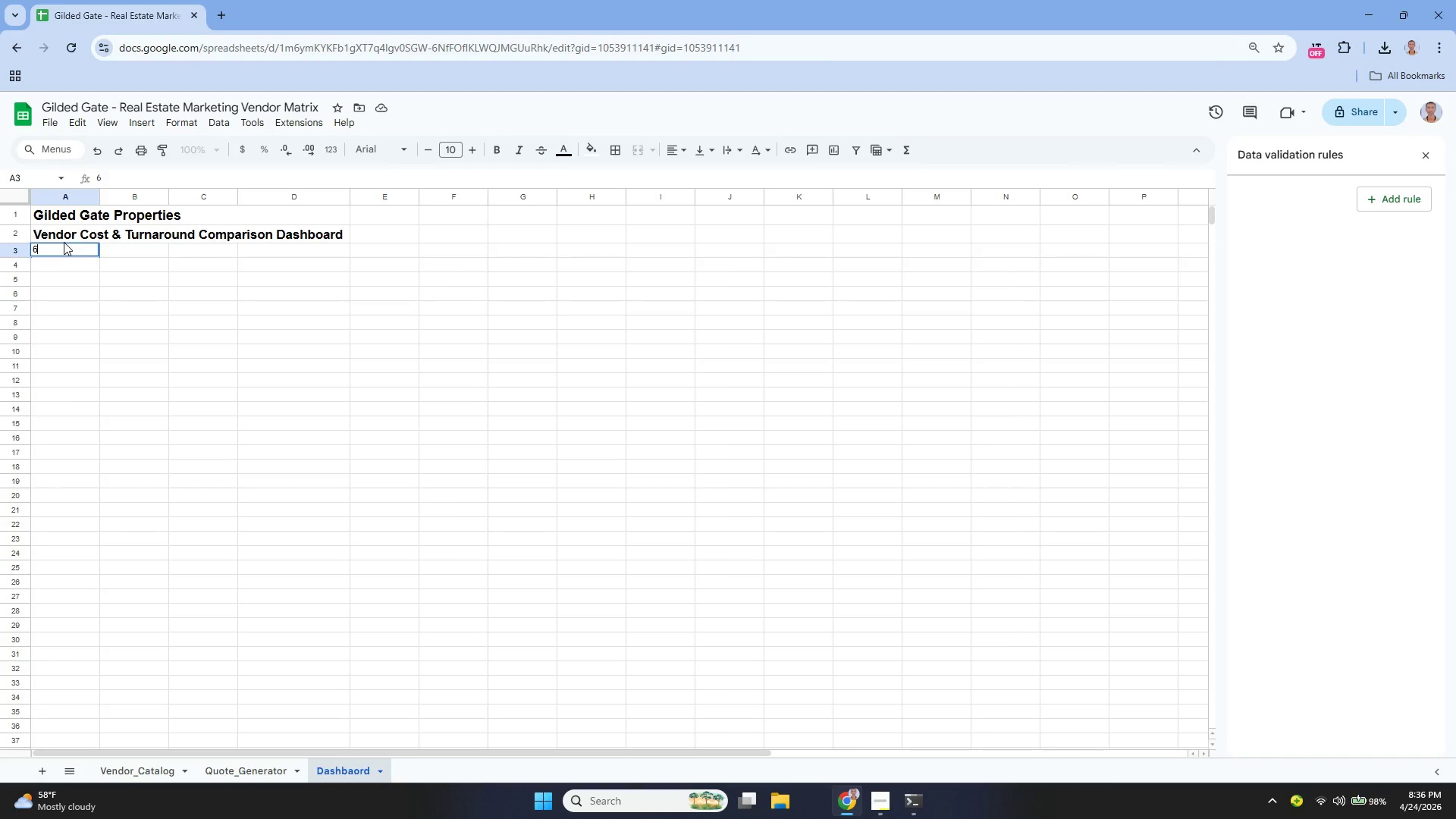 
wait(53.3)
 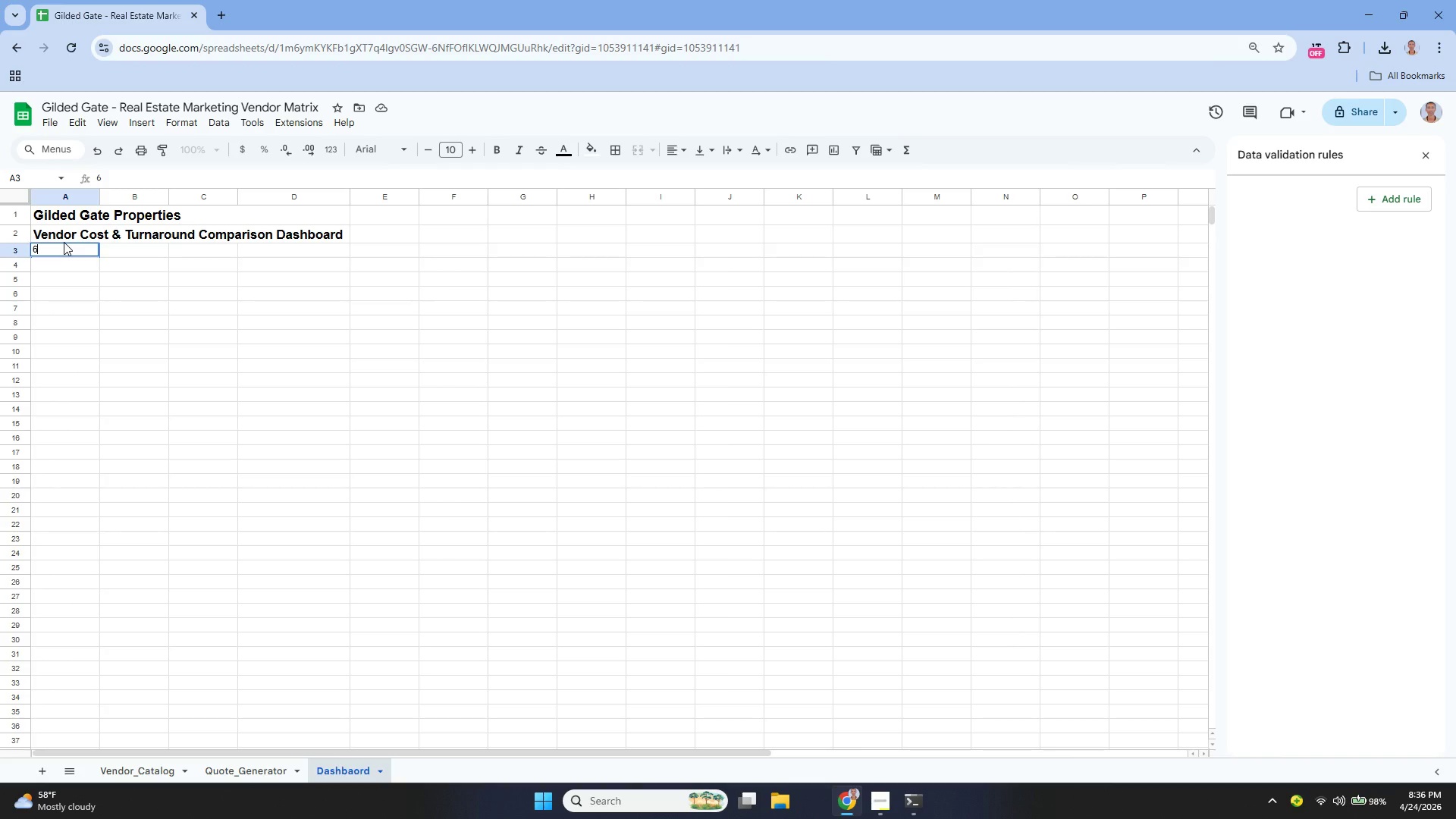 
key(Backspace)
 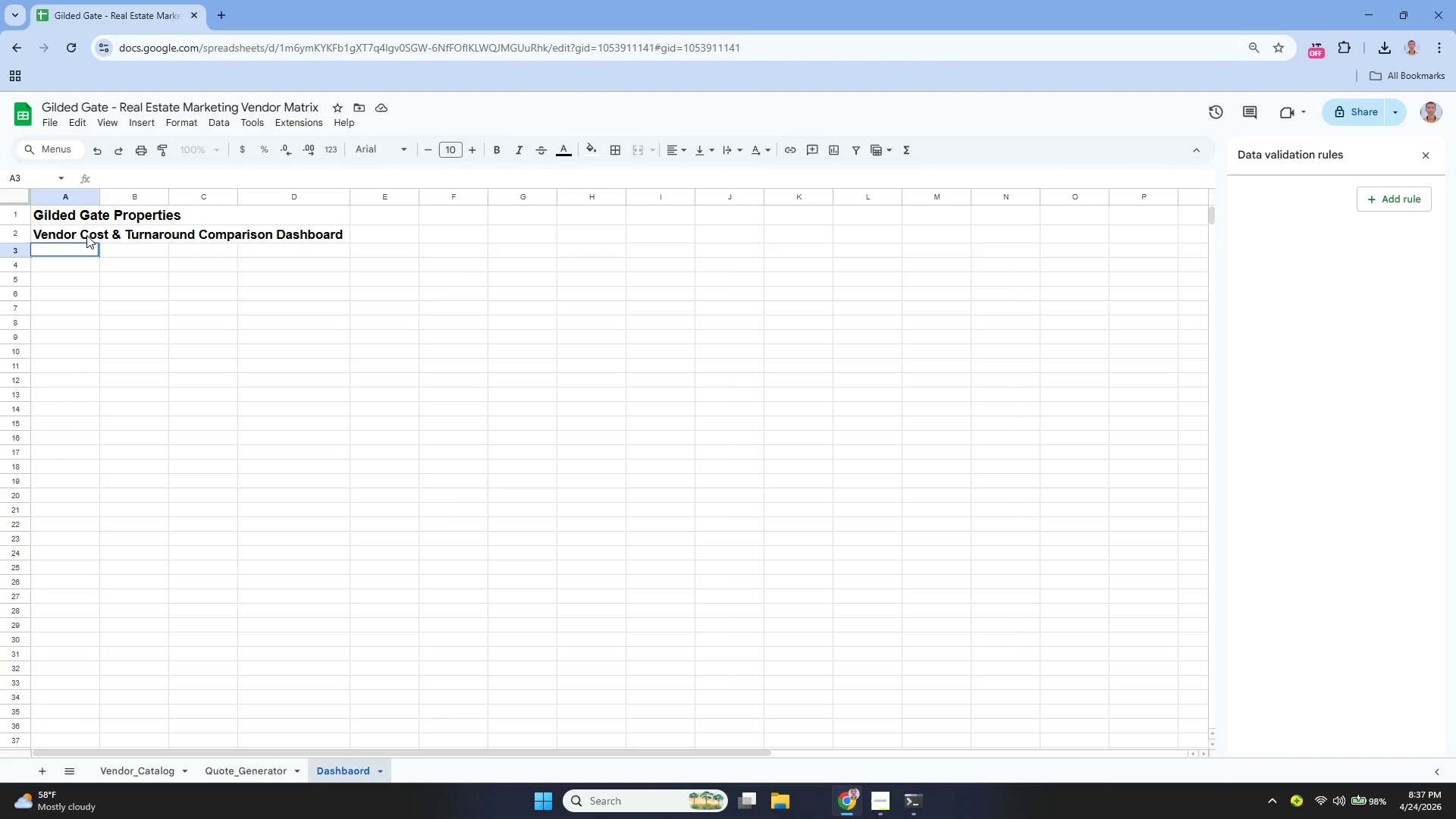 
wait(5.09)
 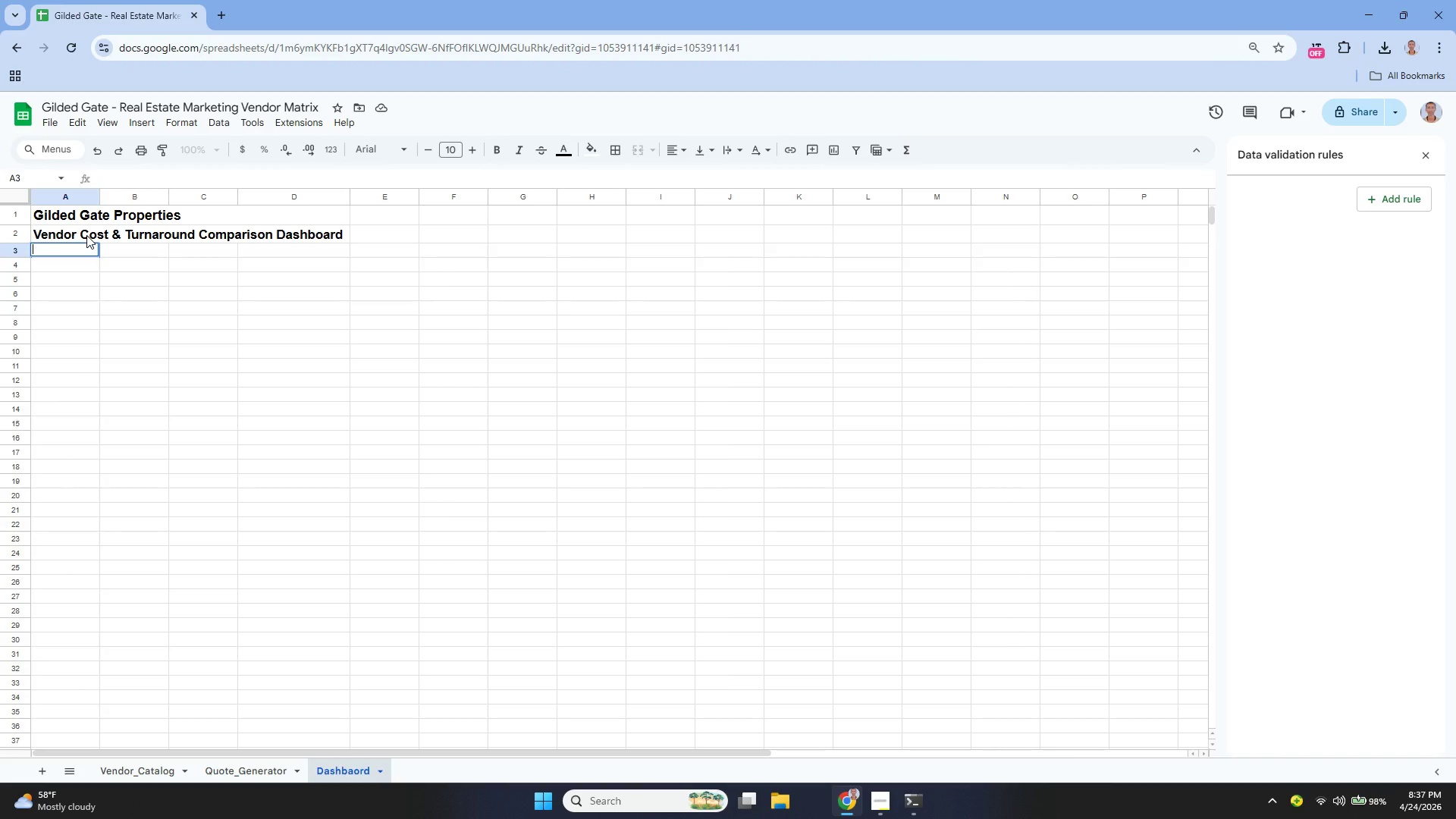 
key(Enter)
 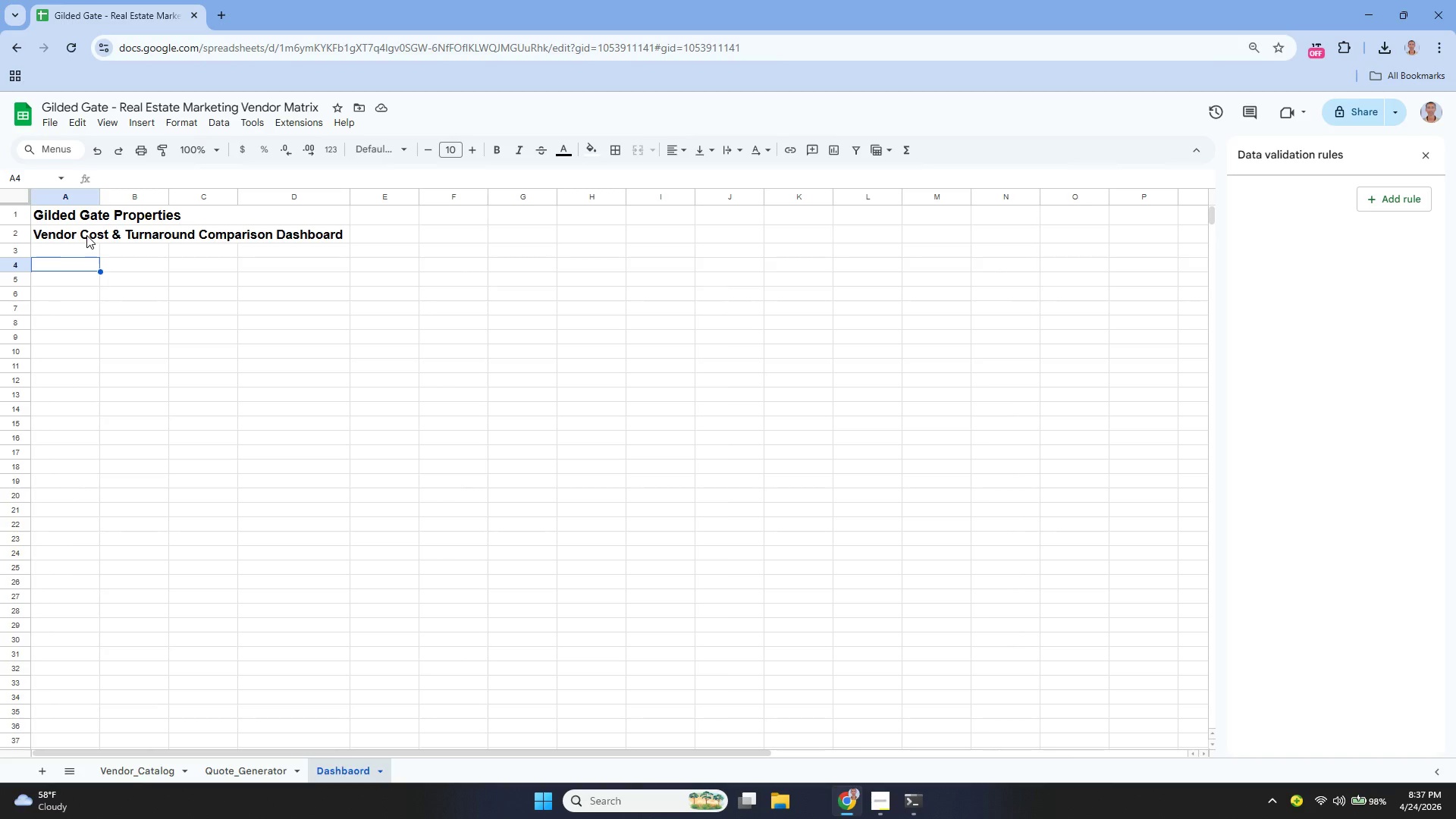 
wait(16.0)
 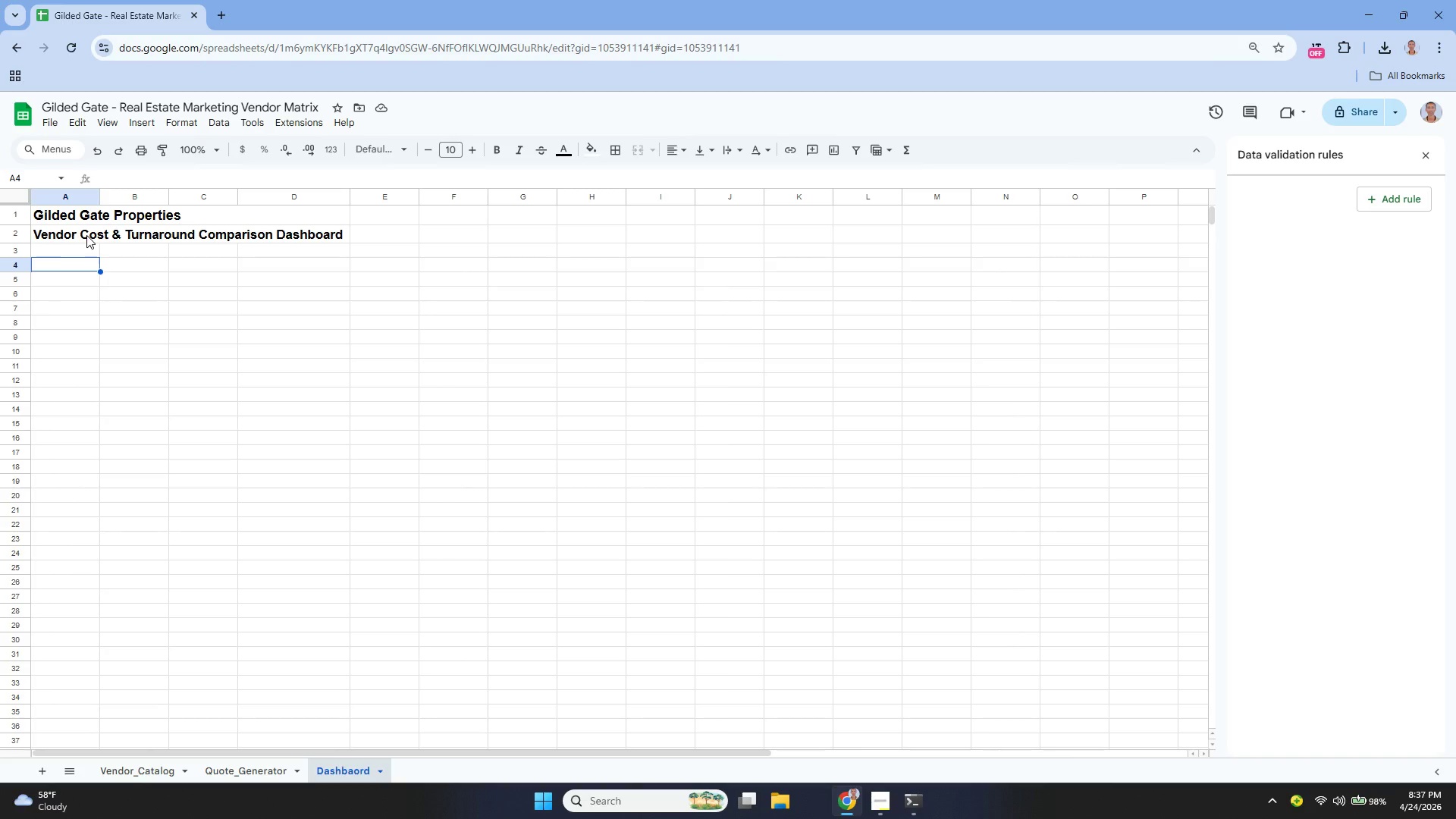 
key(ArrowUp)
 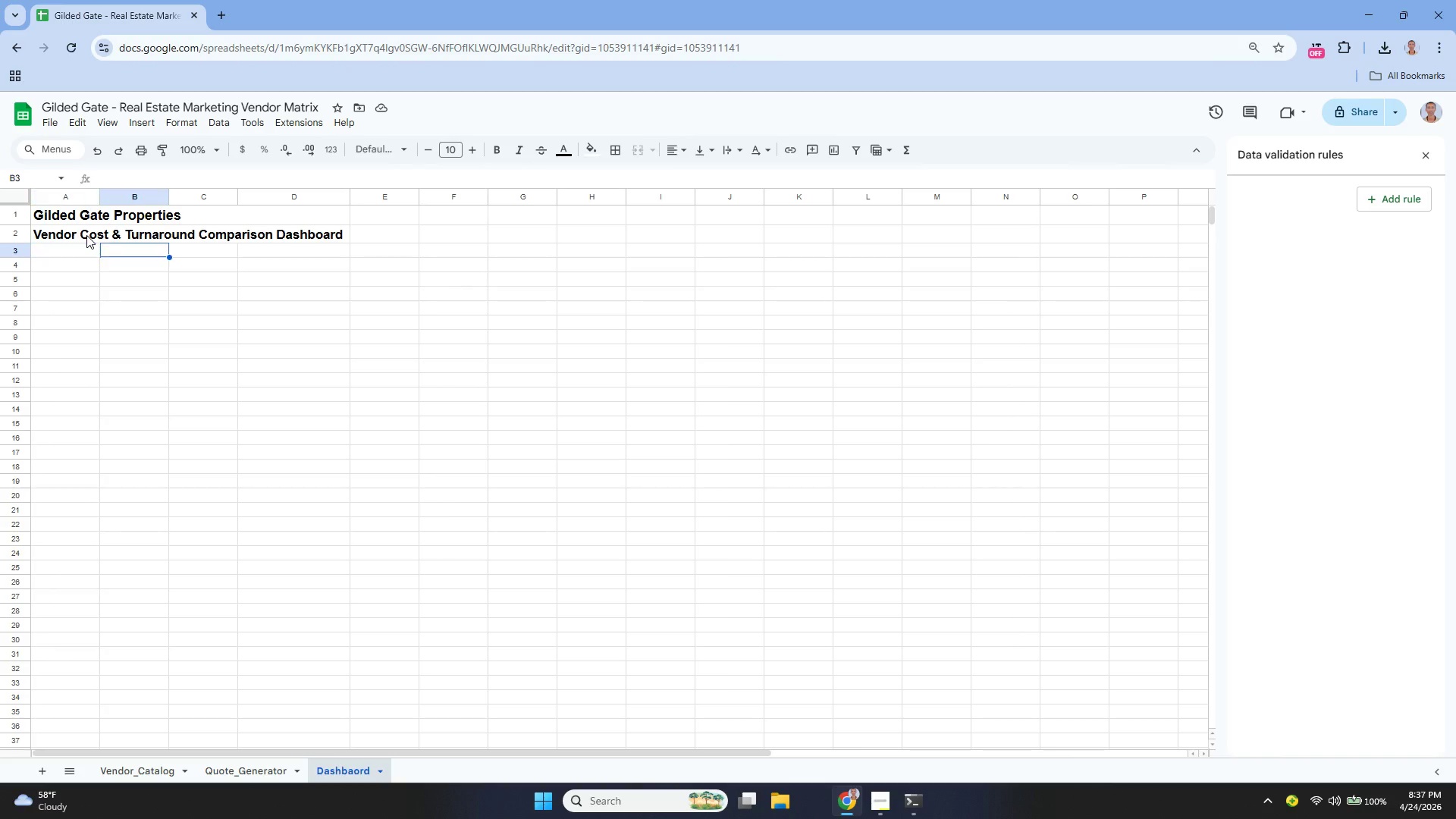 
key(ArrowRight)
 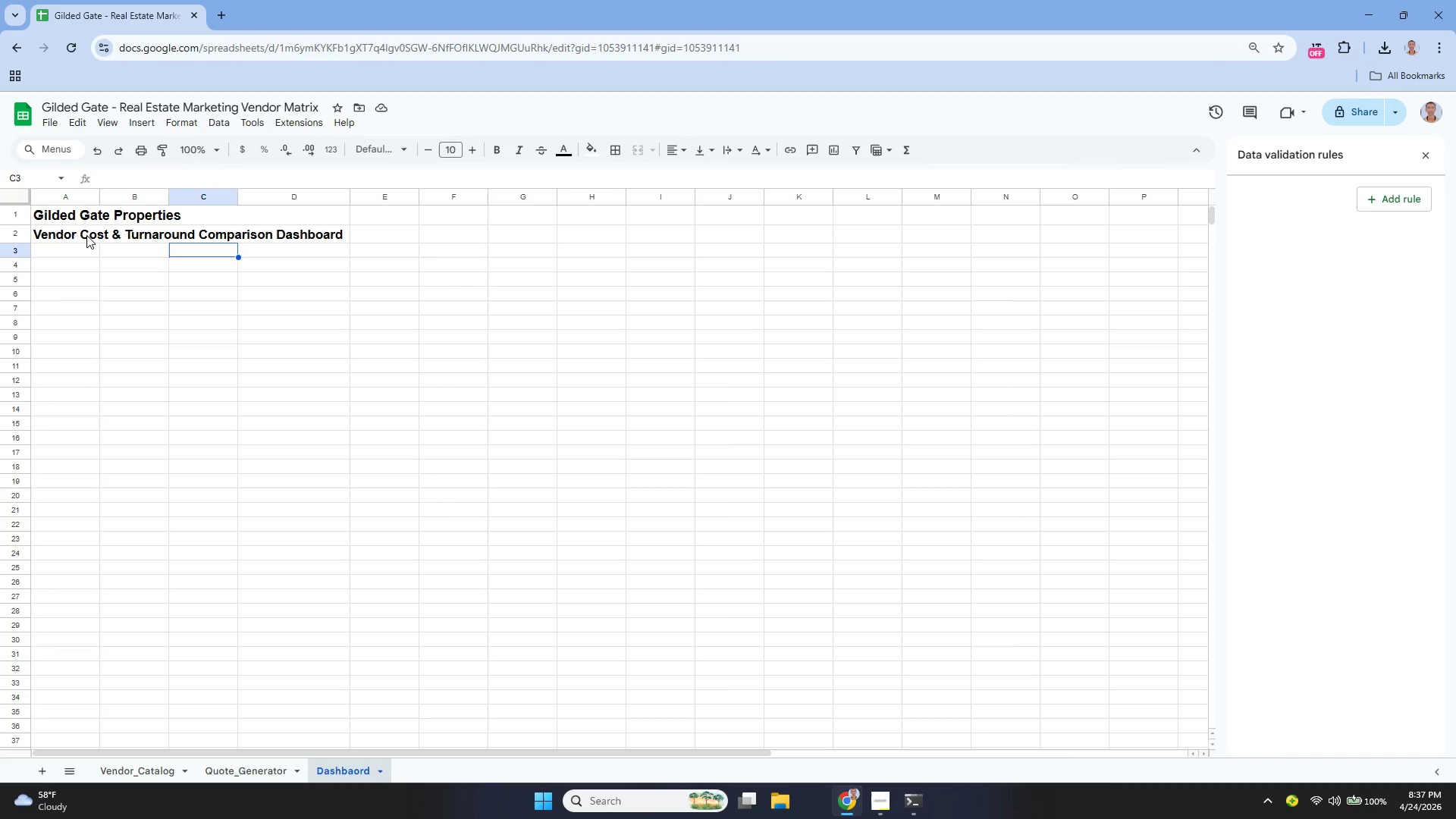 
key(ArrowRight)
 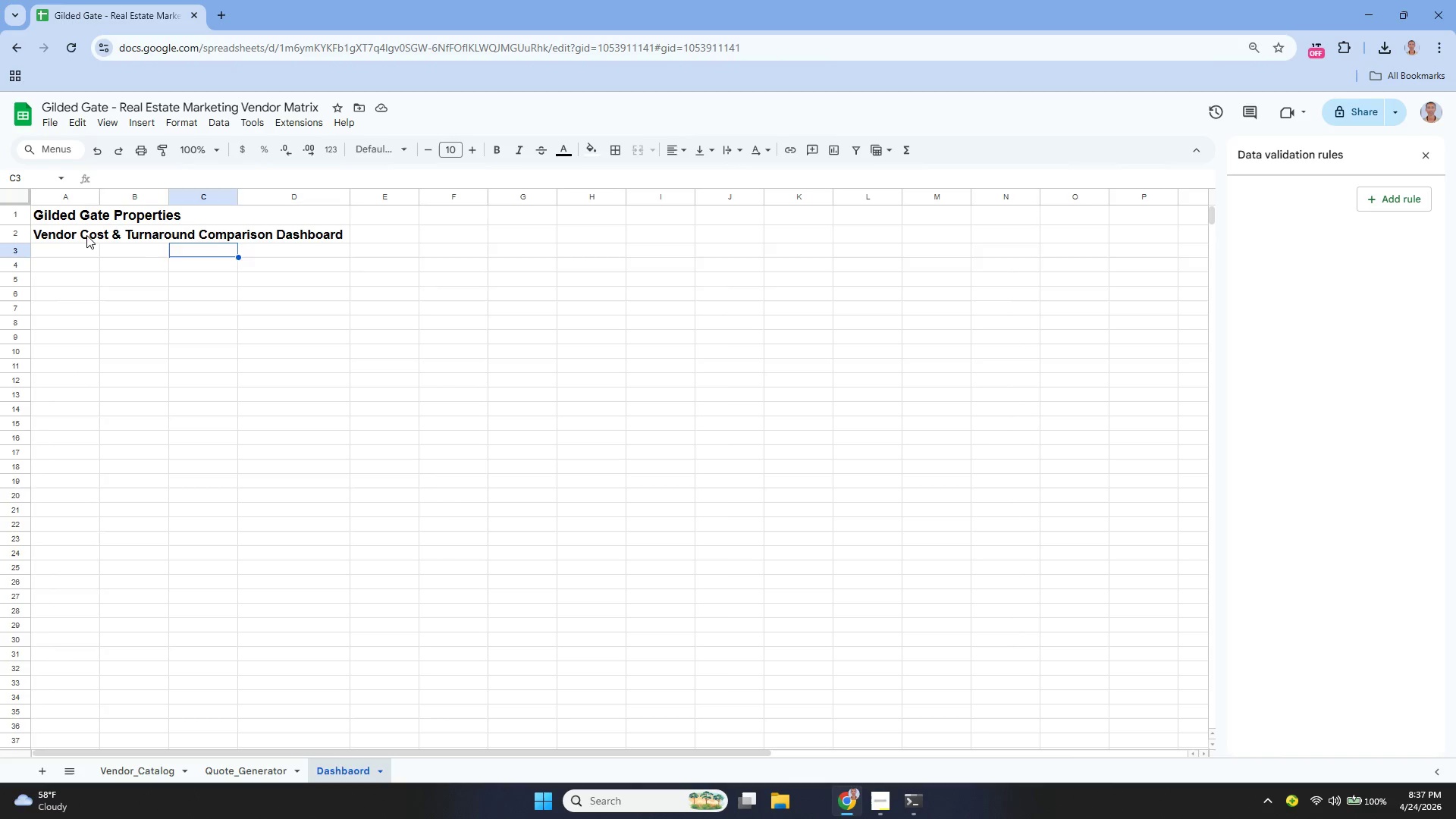 
key(ArrowRight)
 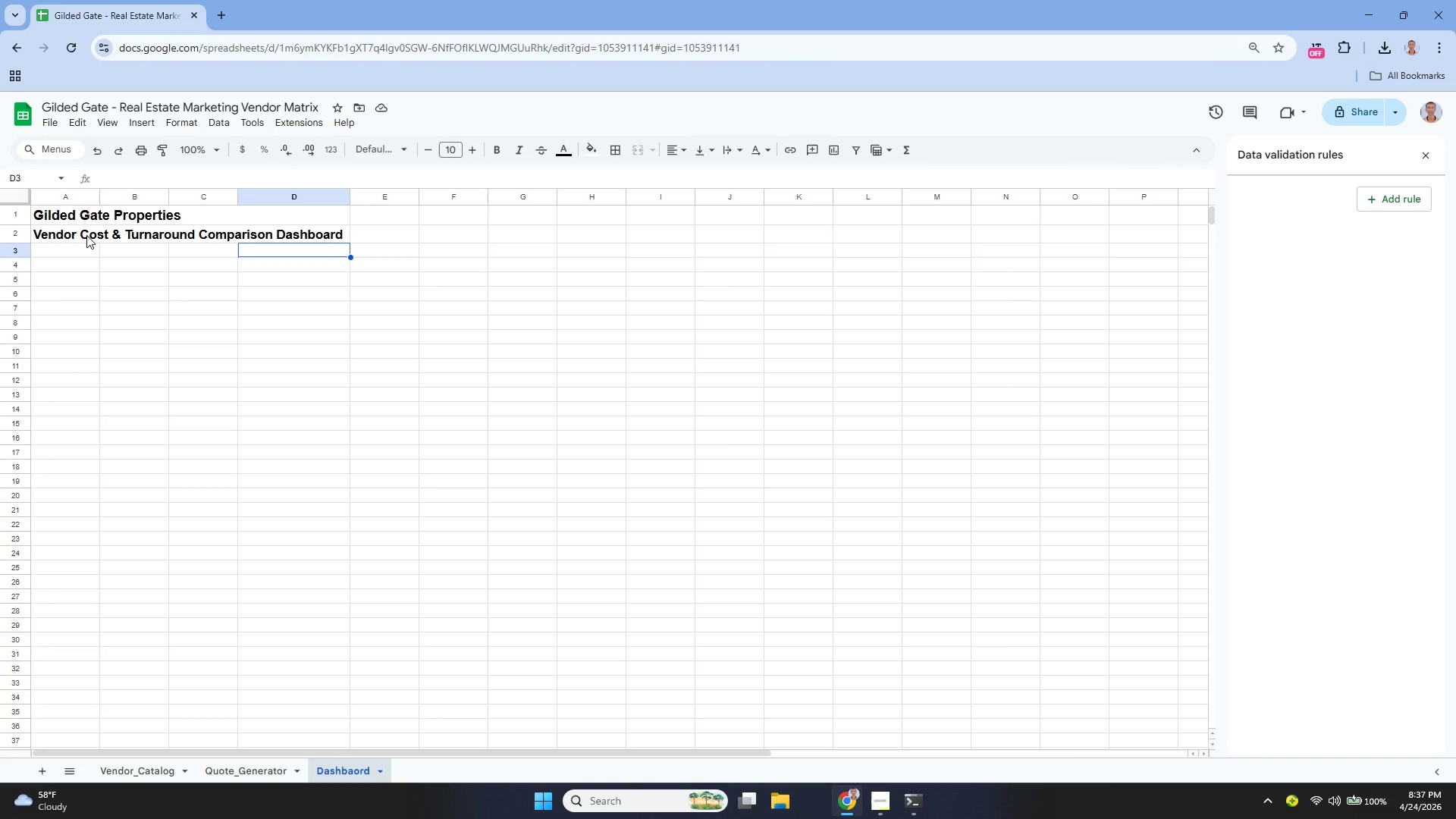 
key(ArrowRight)
 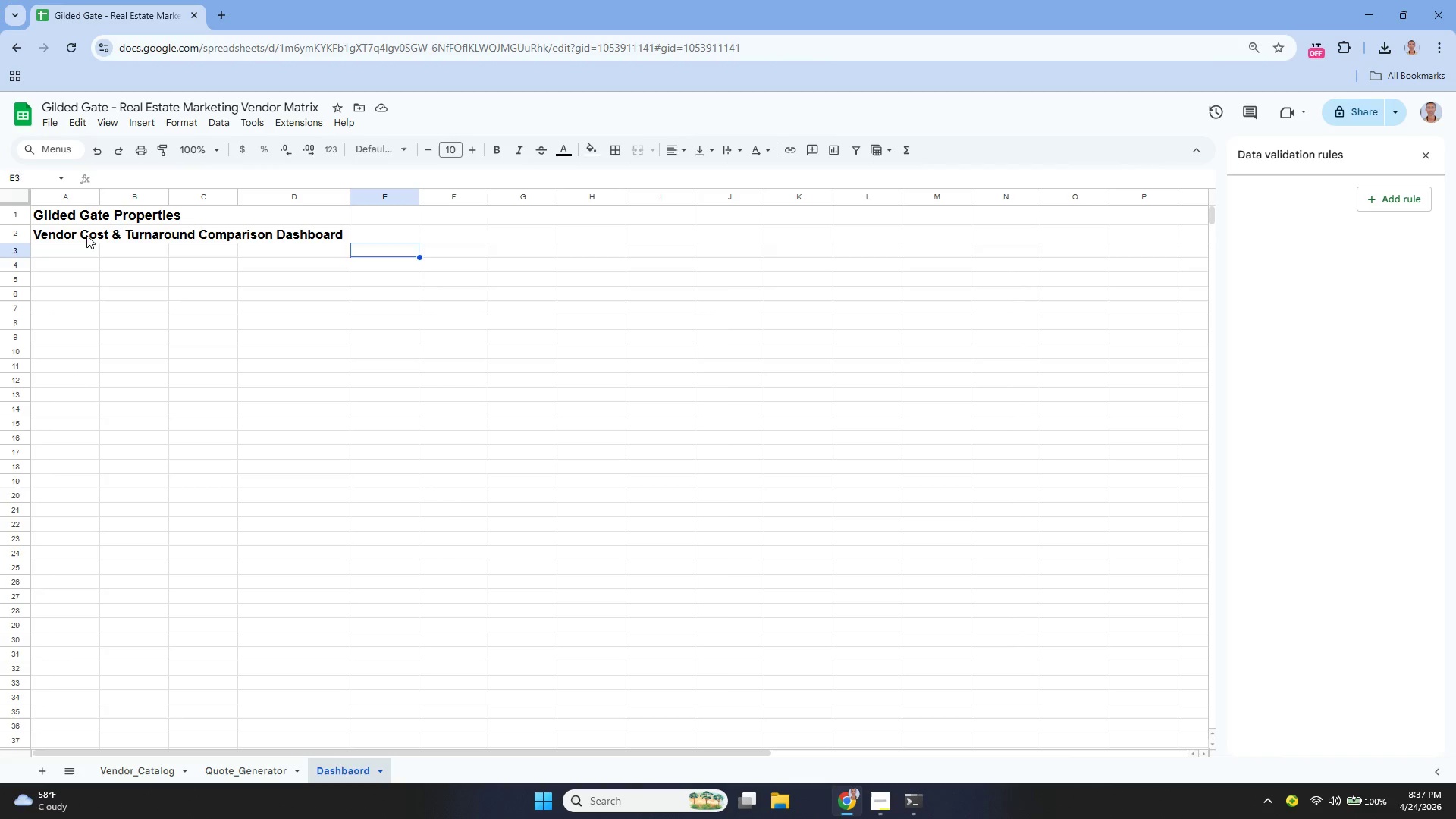 
key(ArrowDown)
 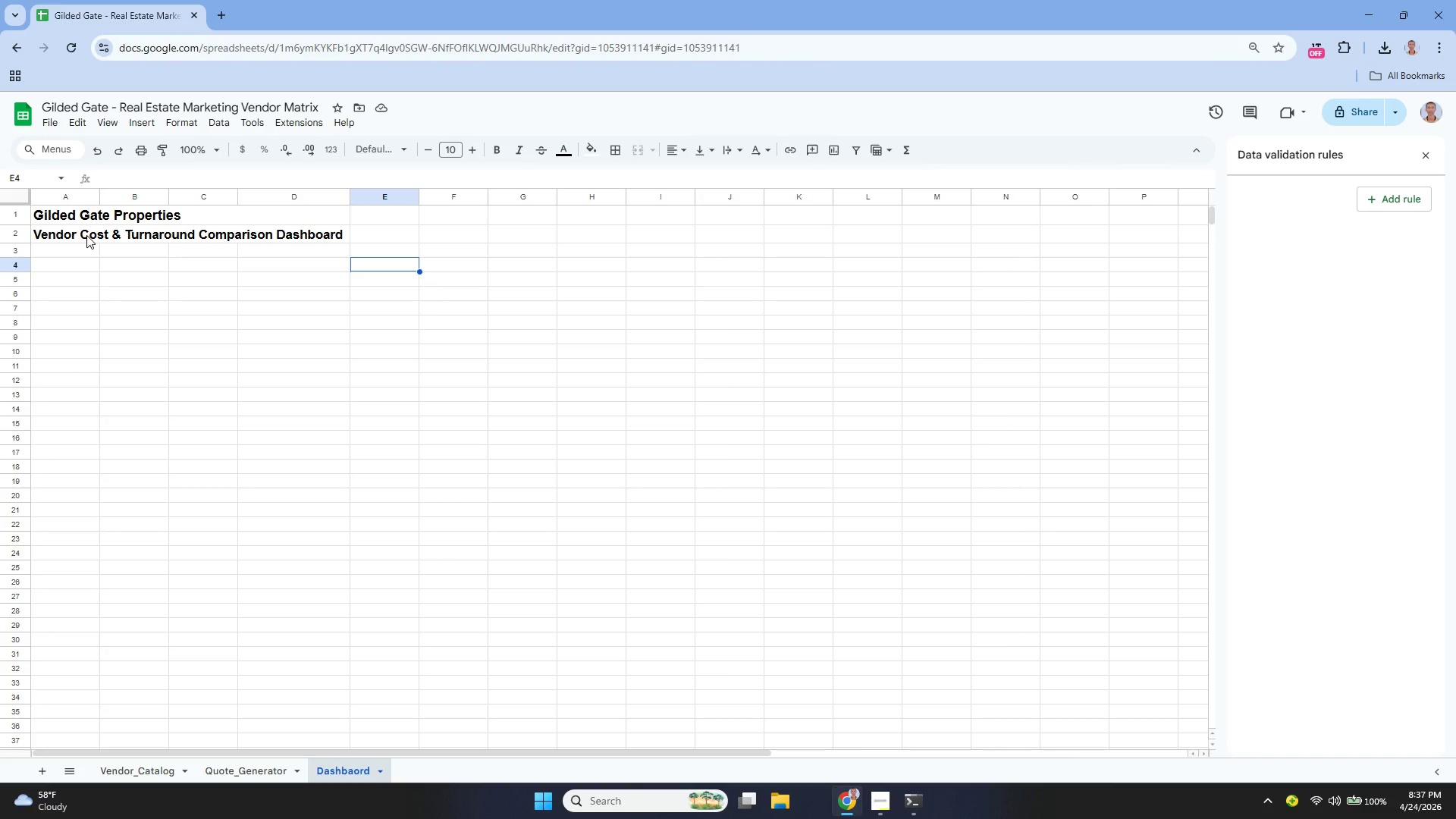 
key(Enter)
 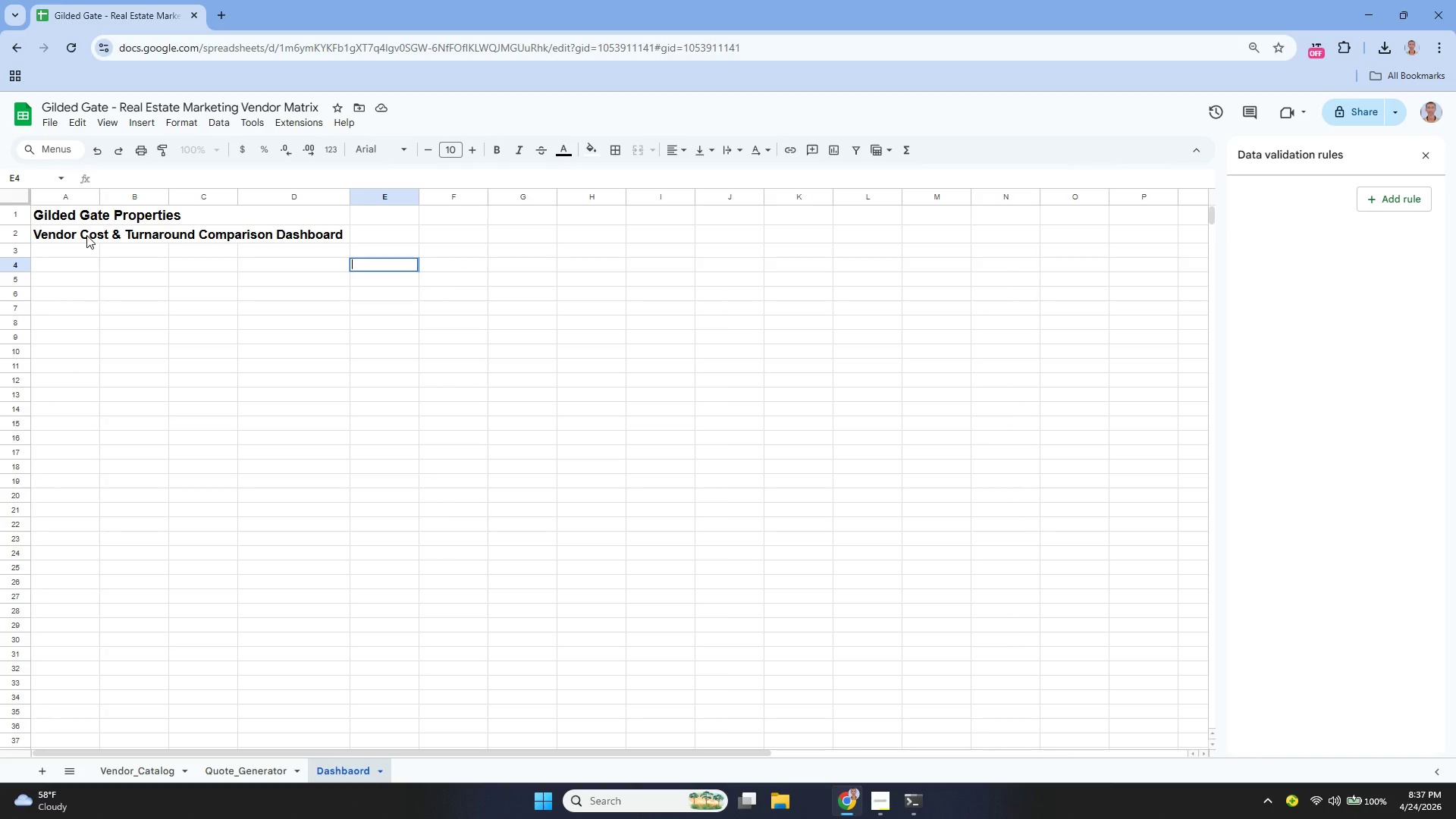 
type(Prp)
key(Backspace)
type(operty )
 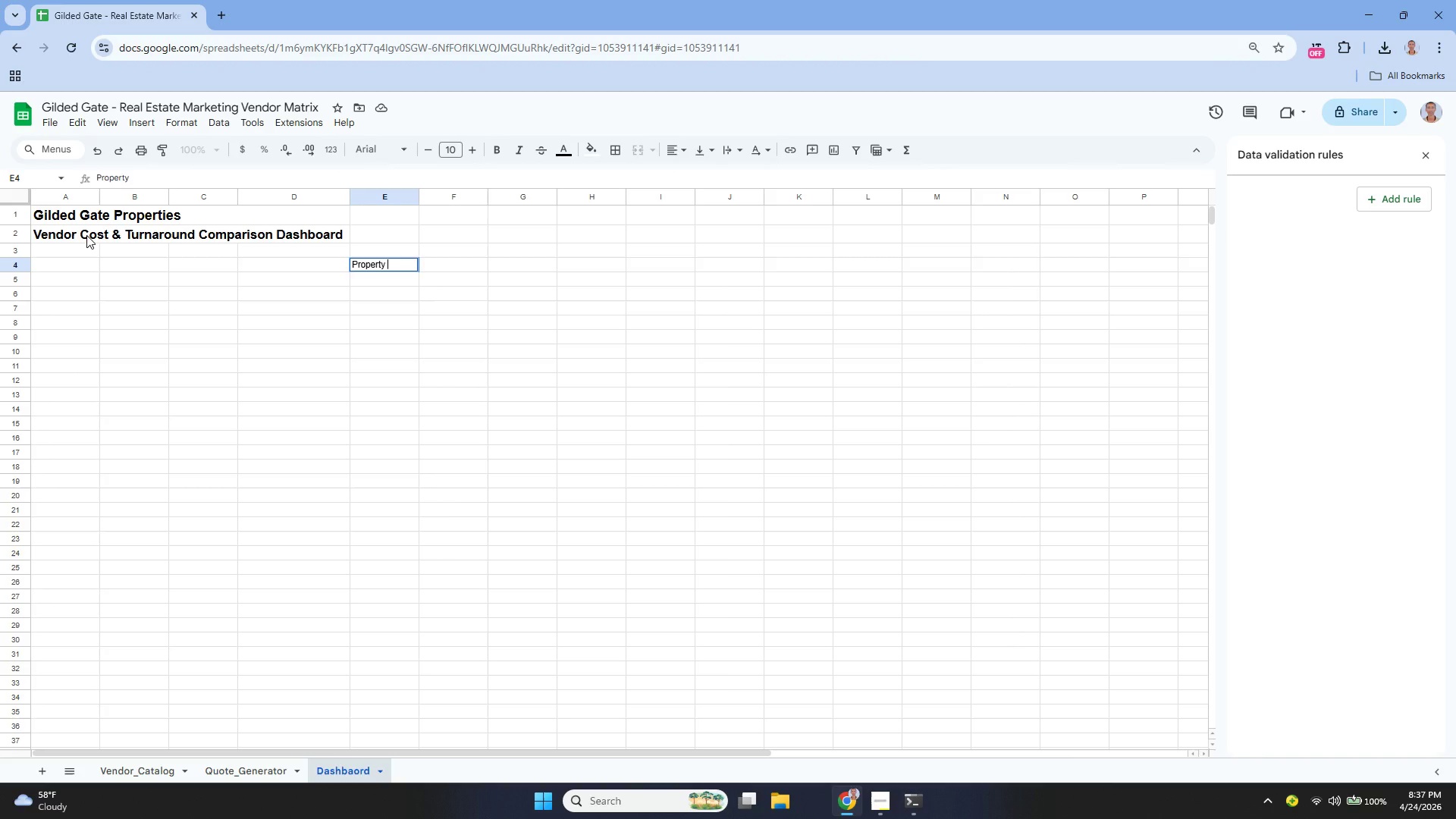 
type(Sq Ft)
 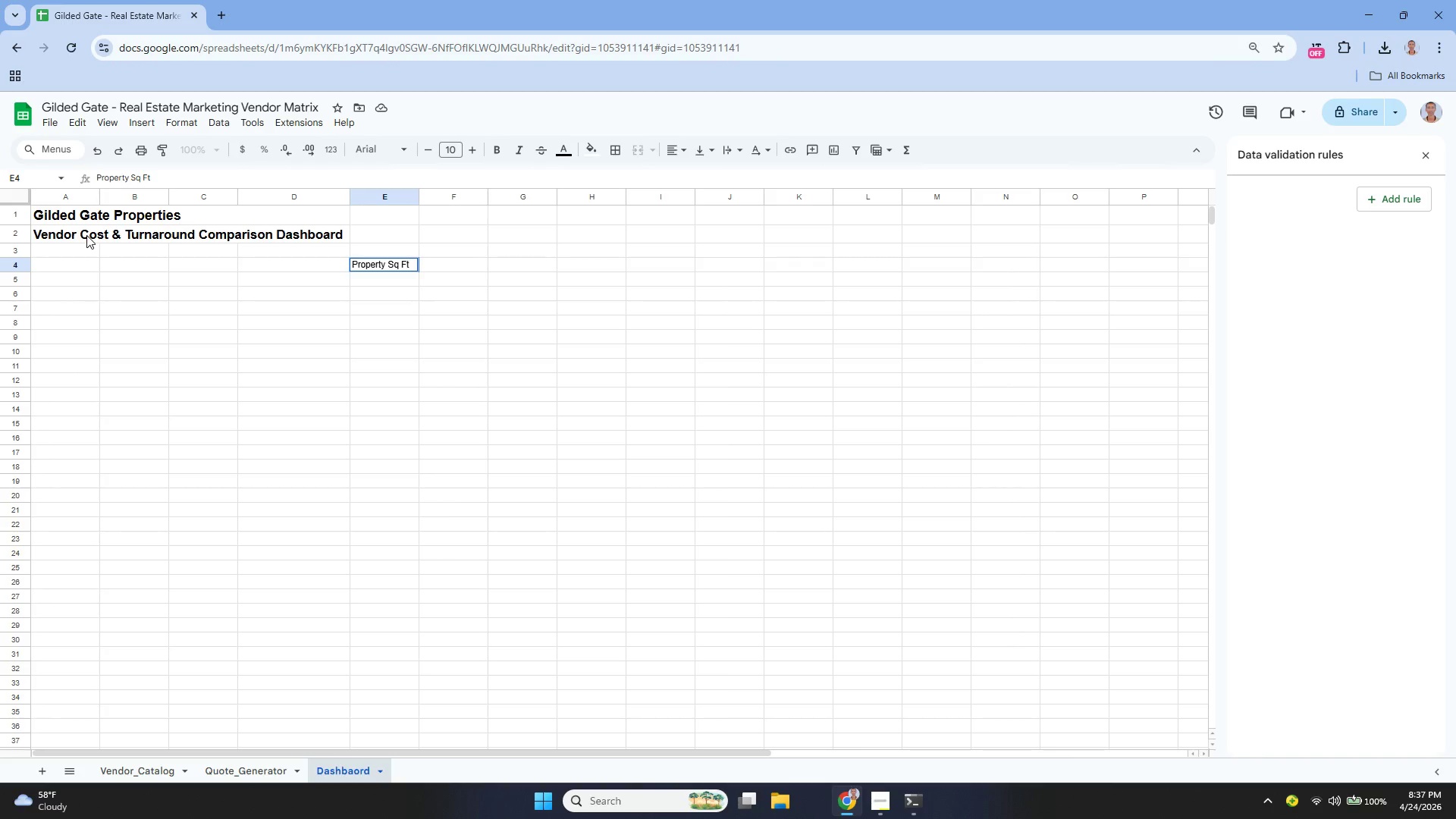 
key(Enter)
 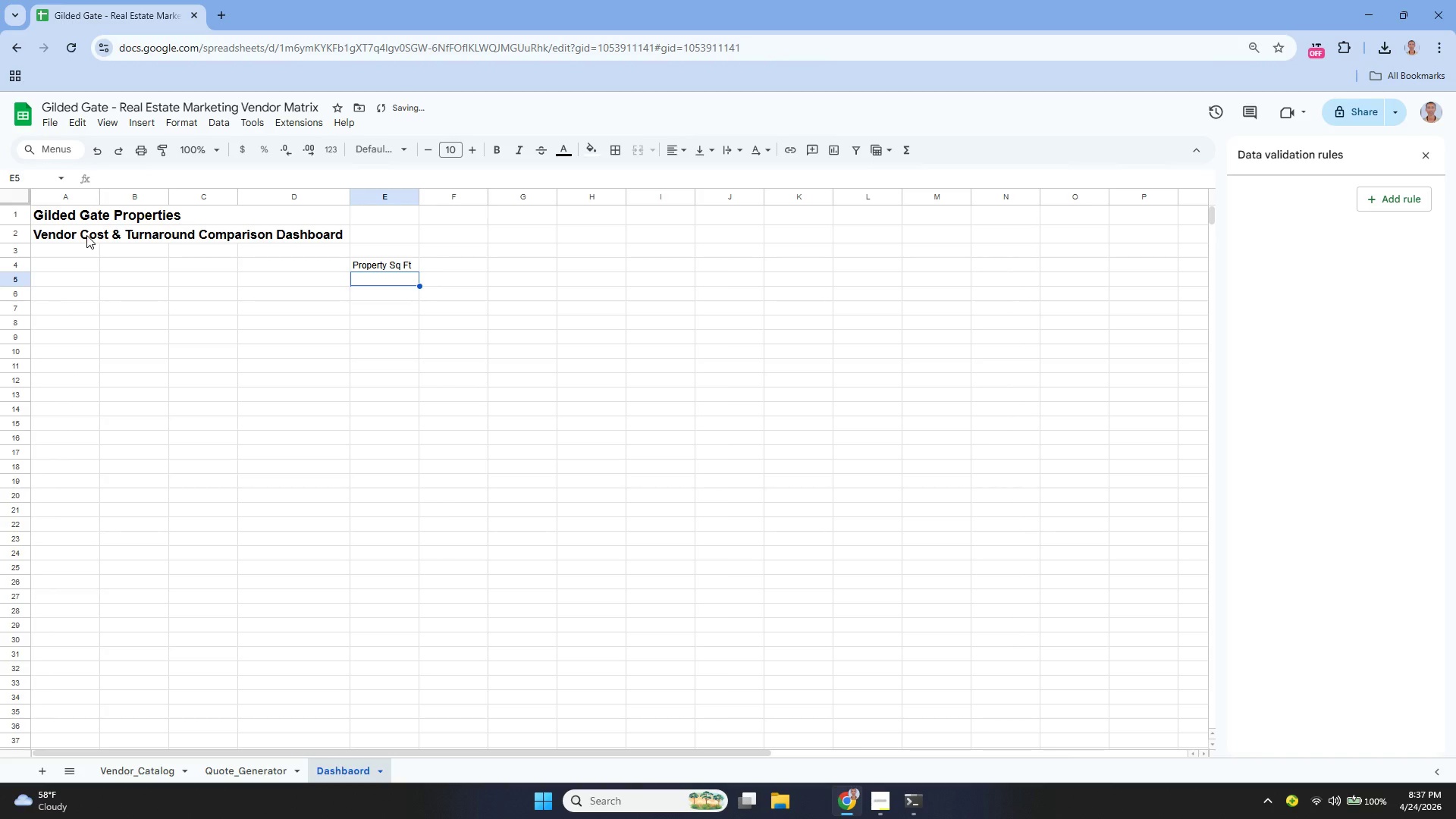 
key(ArrowUp)
 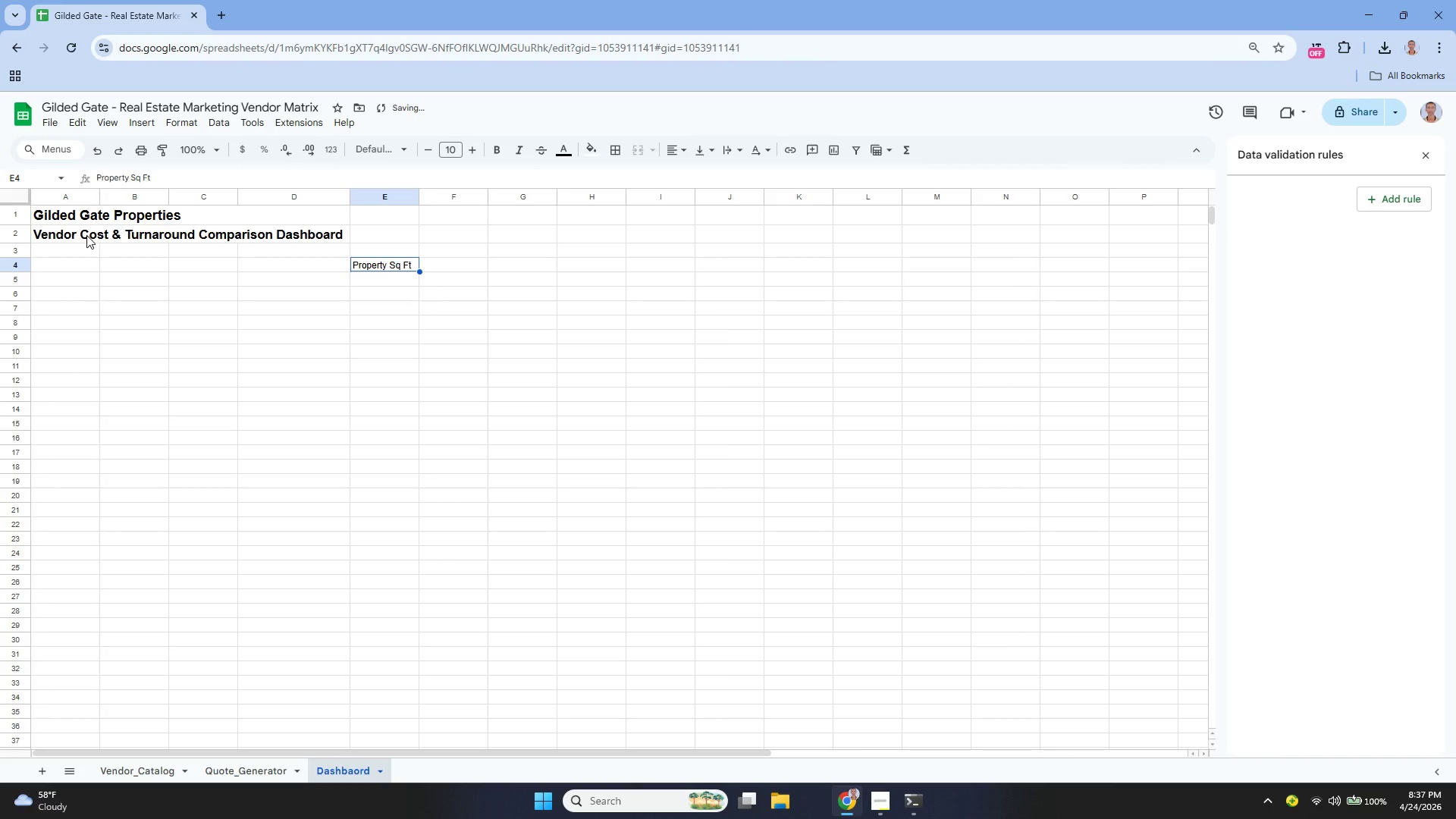 
key(ArrowRight)
 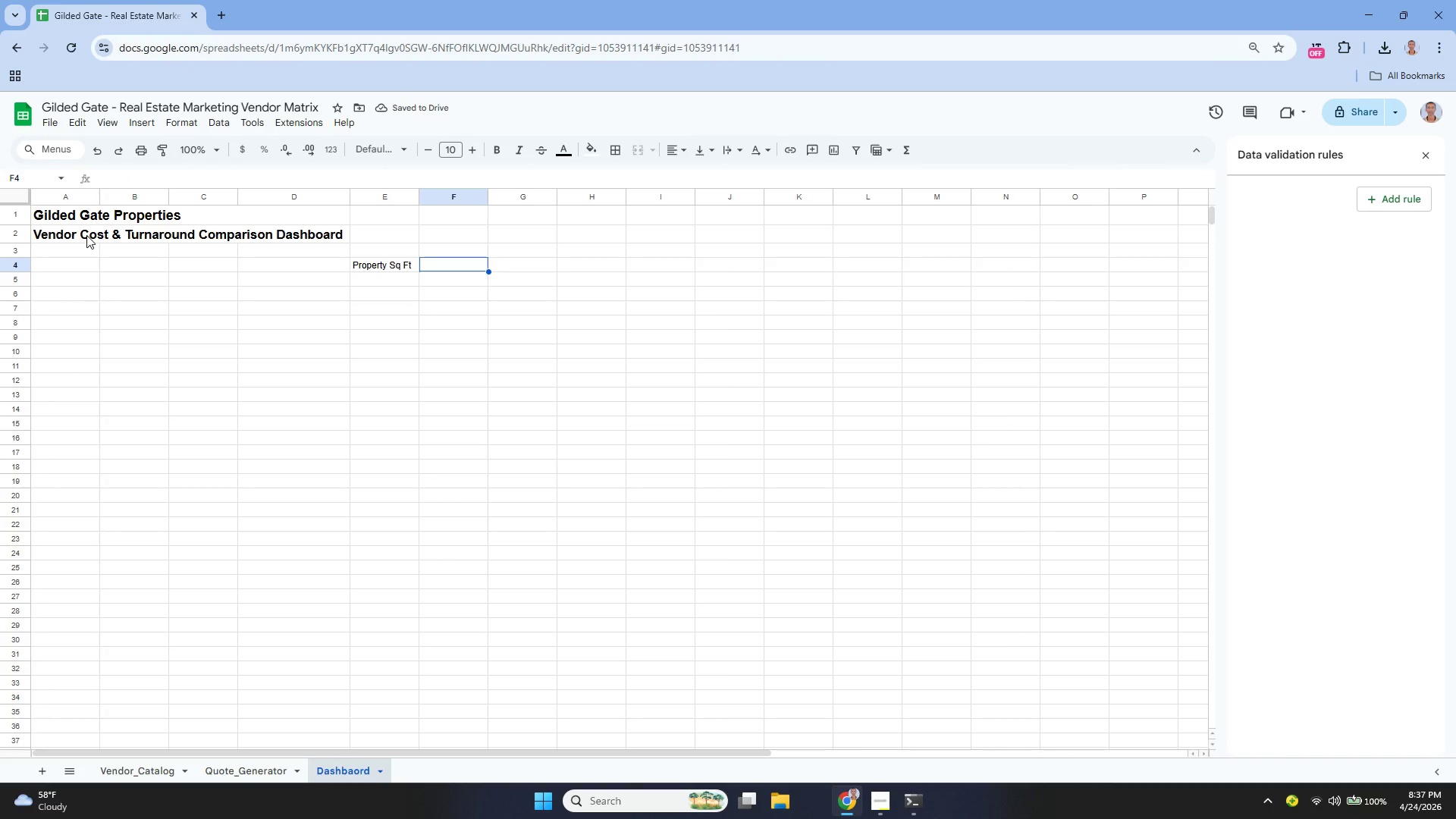 
type(3500)
key(Tab)
 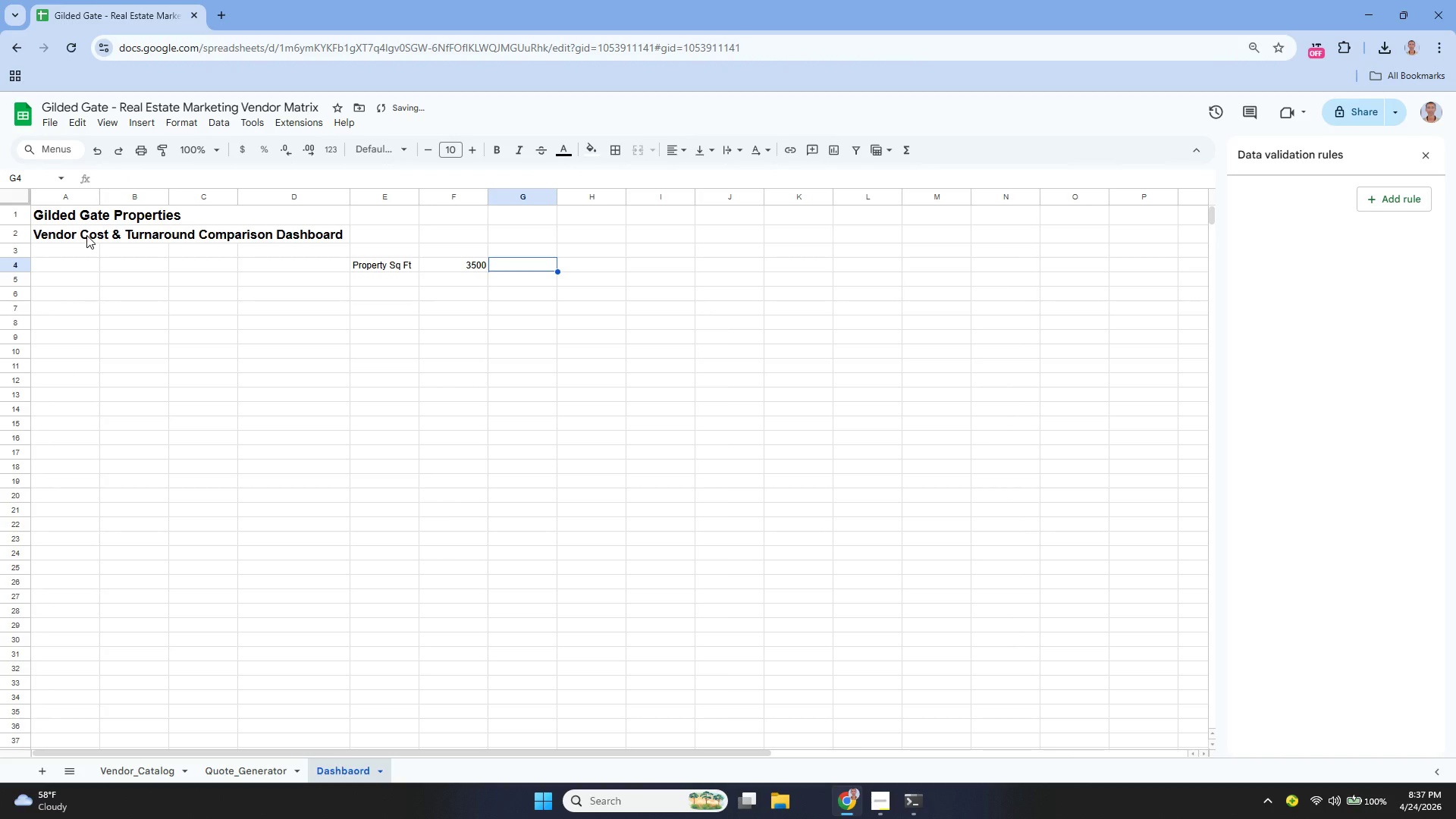 
key(ArrowDown)
 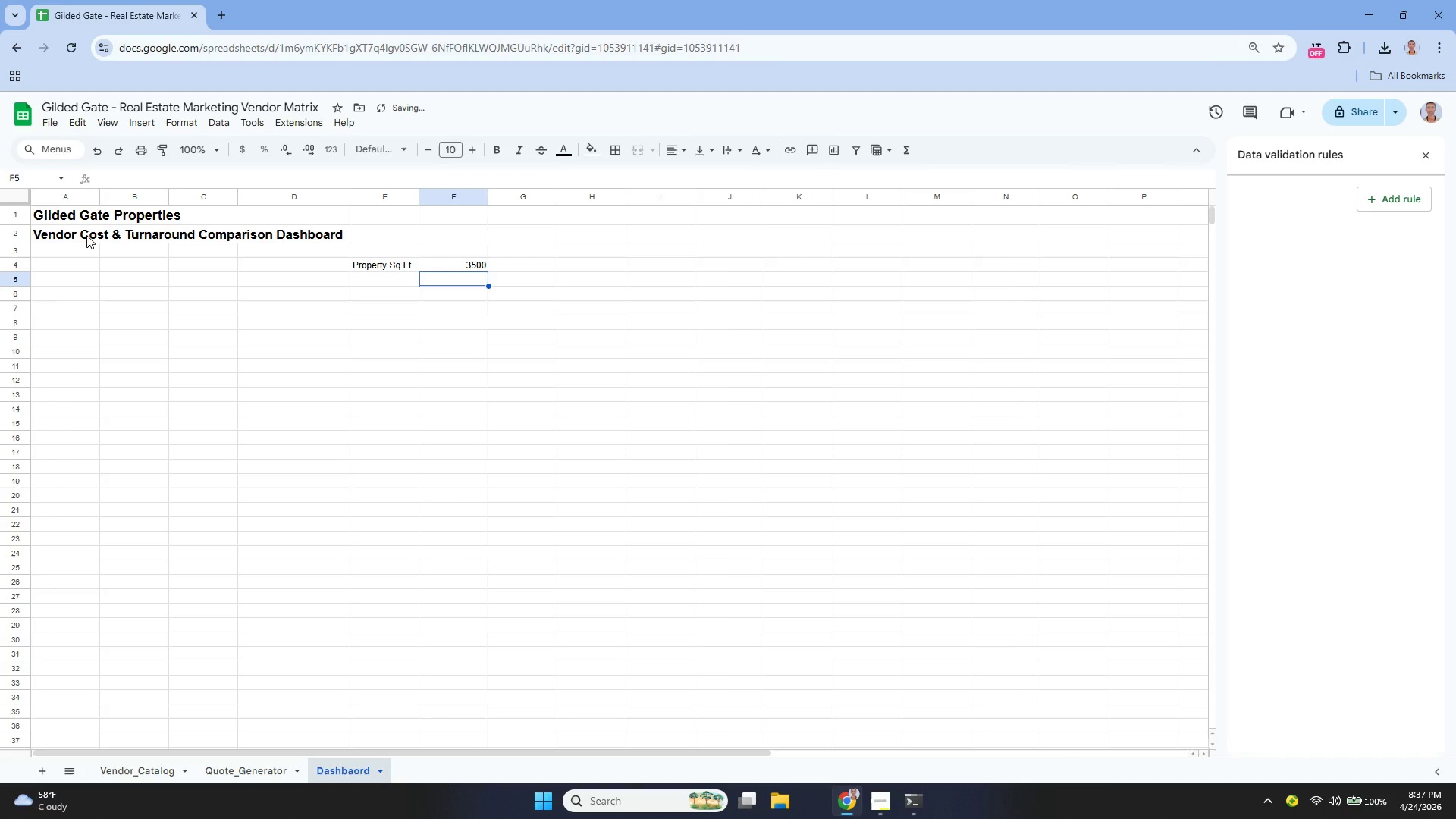 
key(ArrowLeft)
 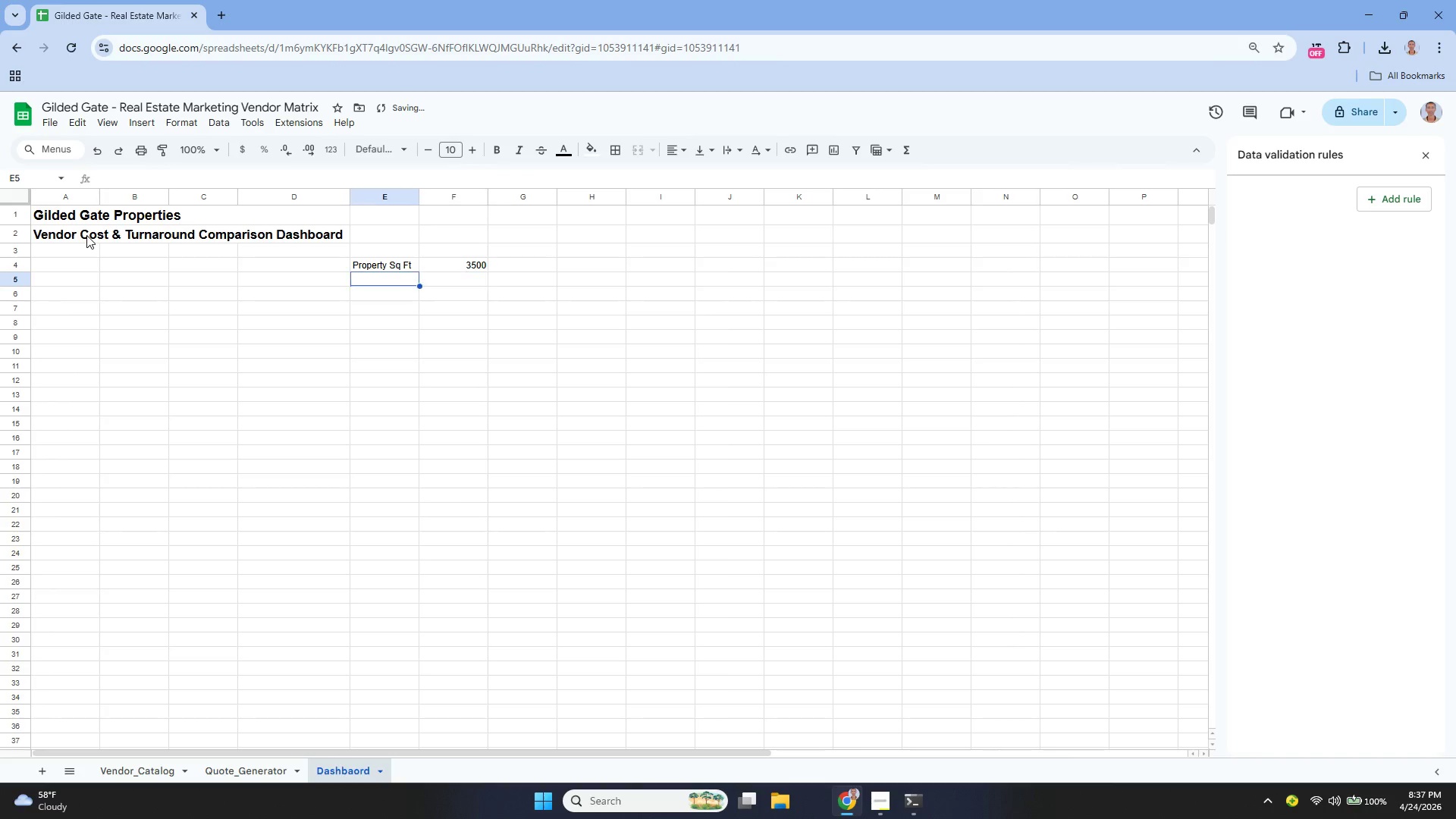 
key(ArrowLeft)
 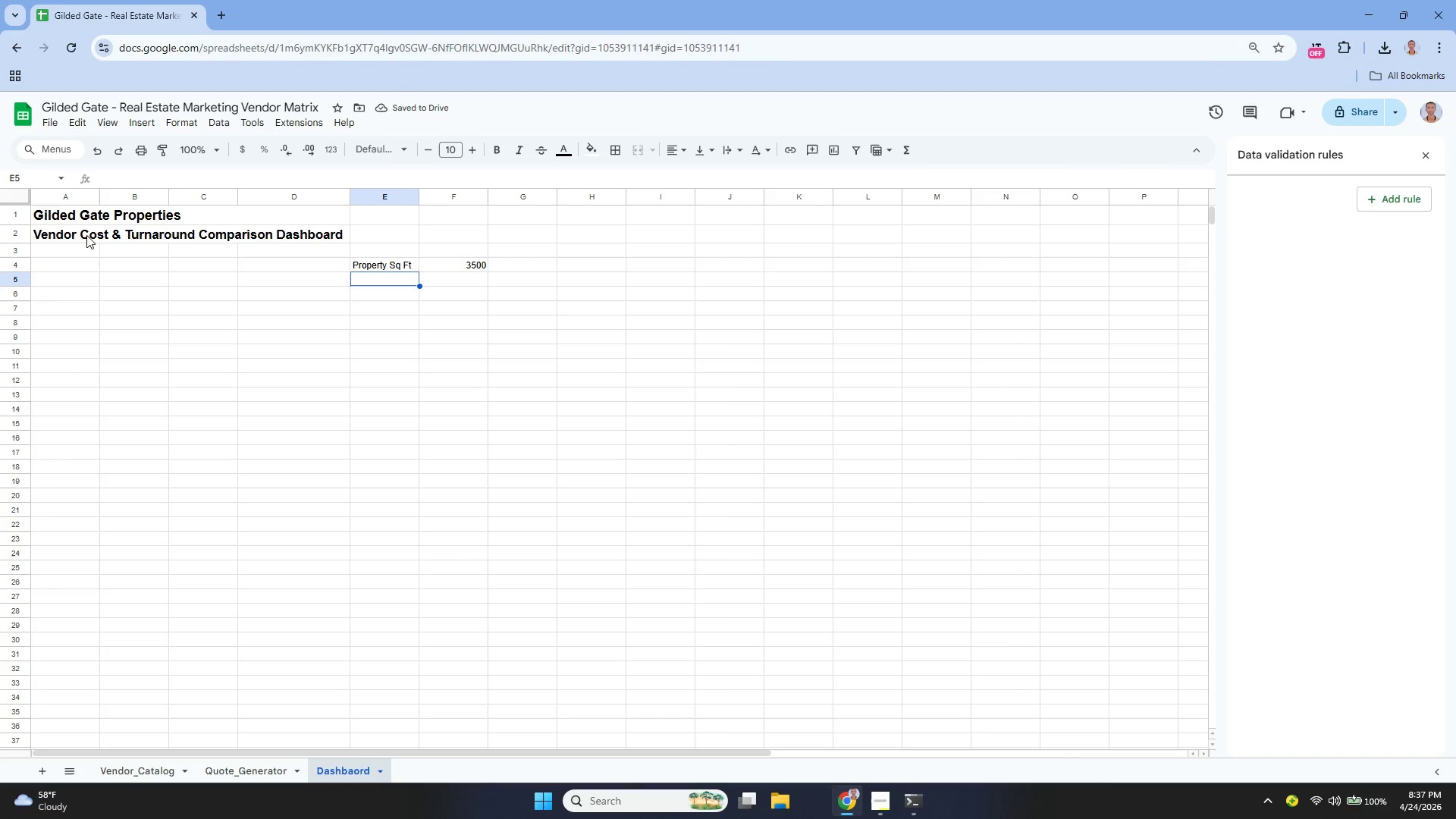 
key(Enter)
 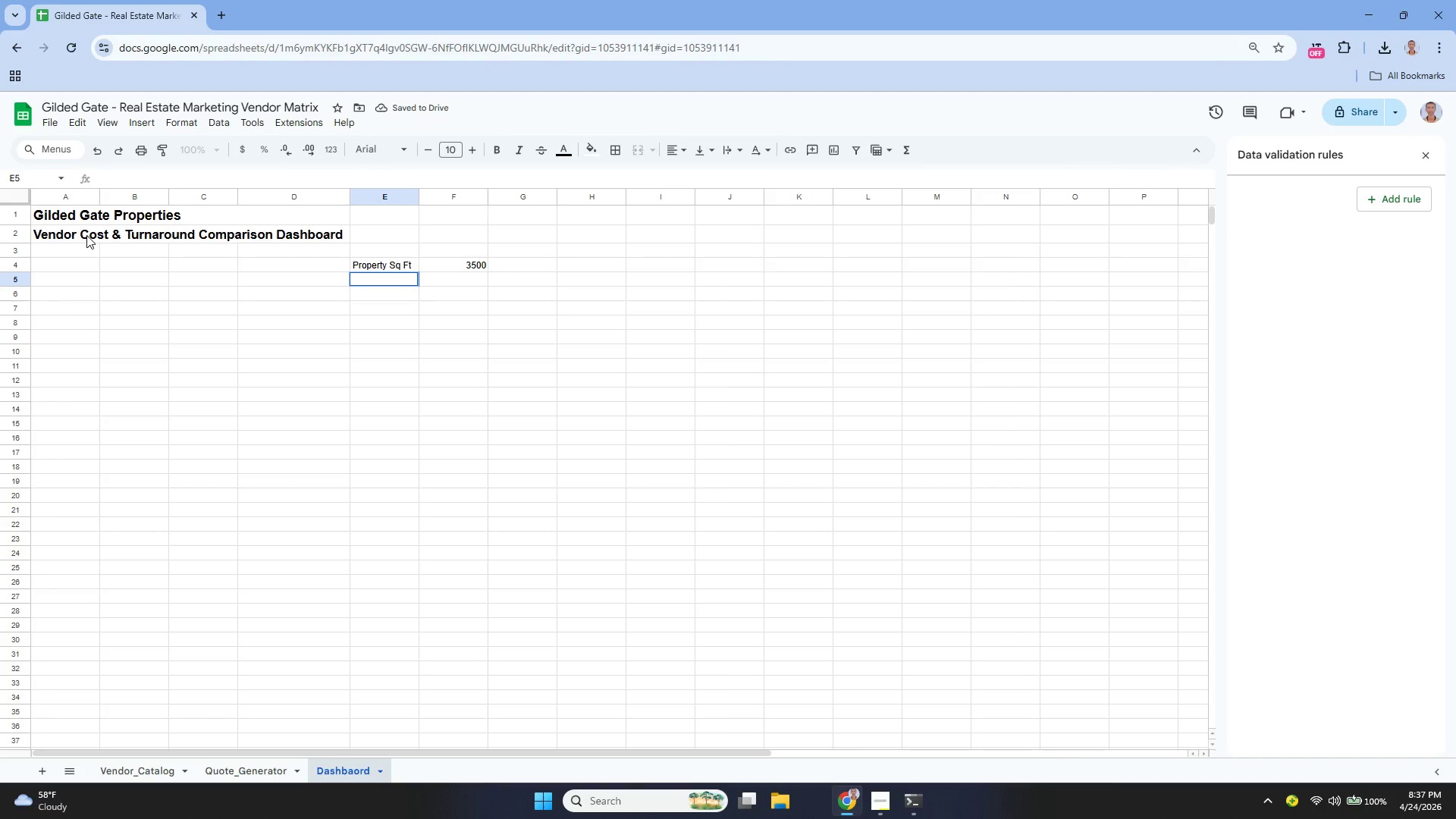 
type(Number of Rooms)
 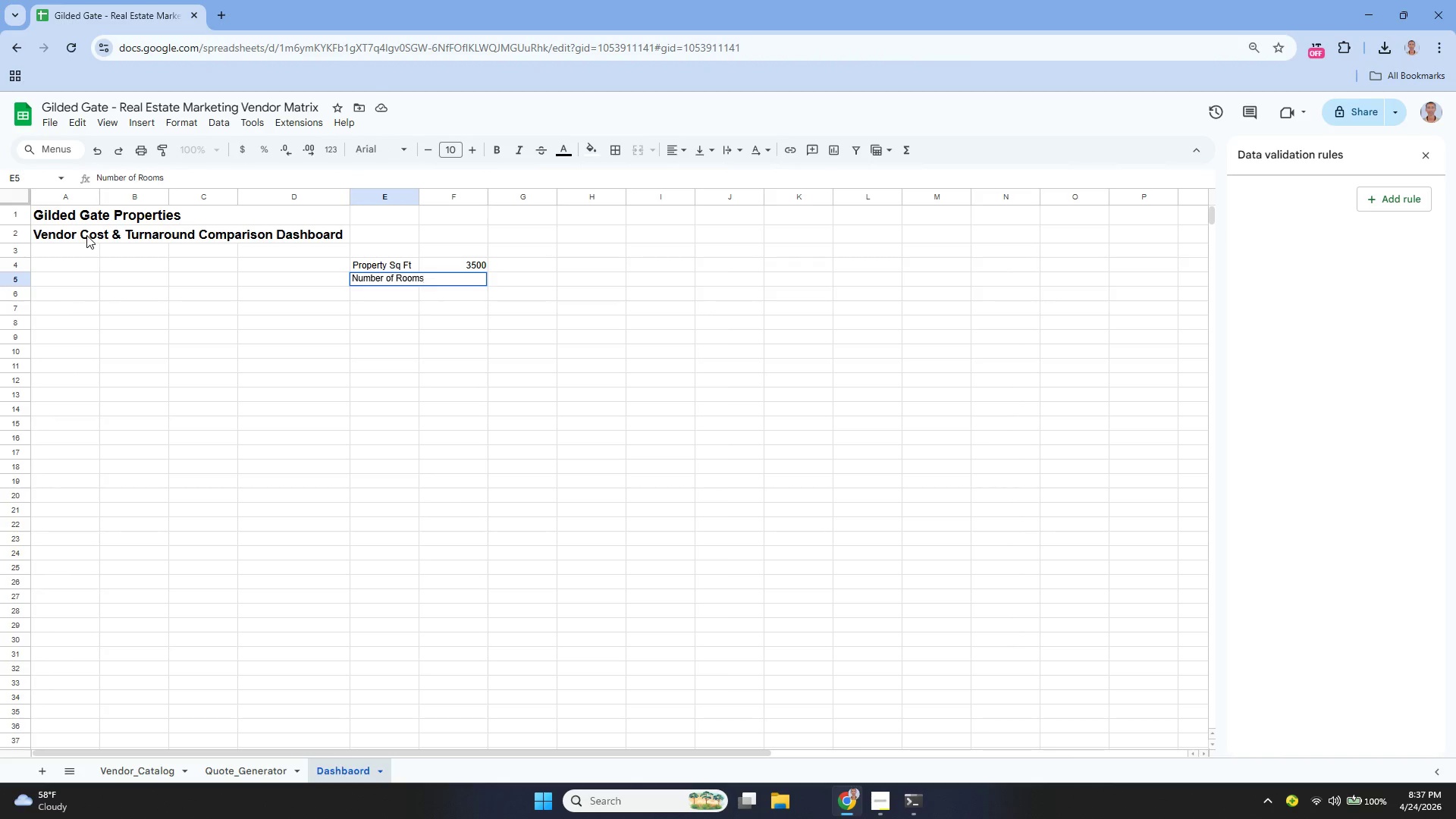 
key(Enter)
 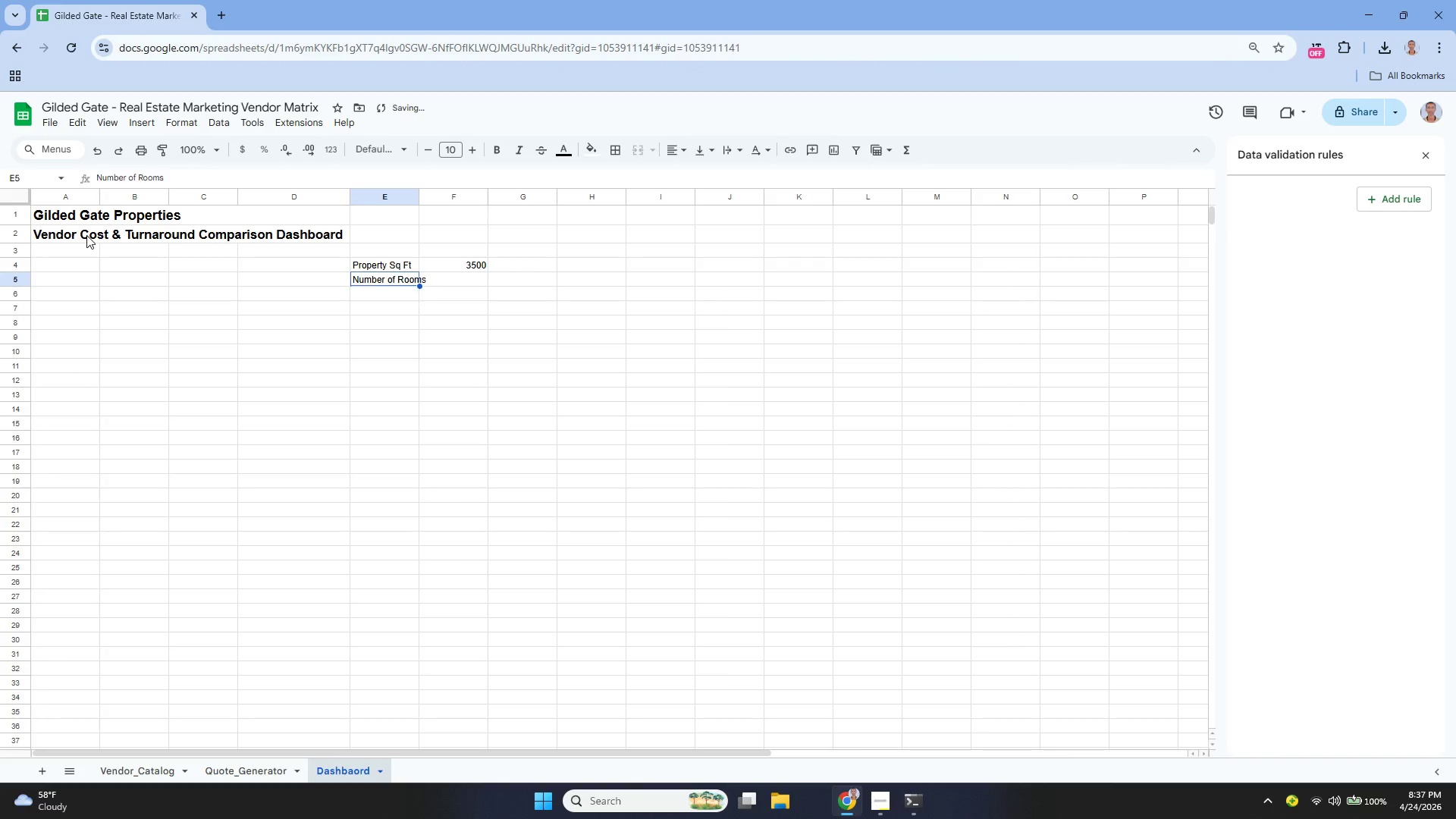 
key(ArrowUp)
 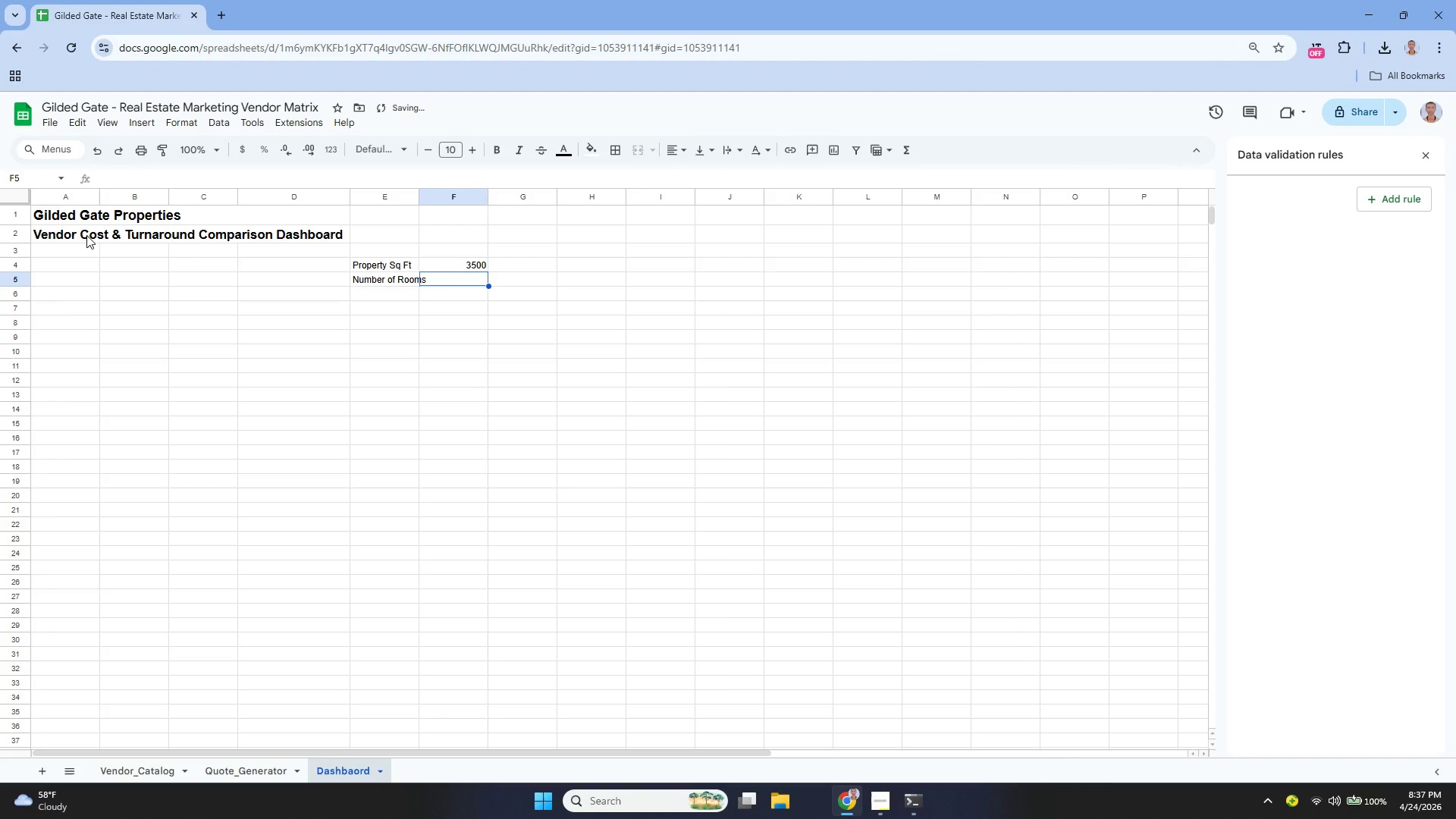 
key(ArrowRight)
 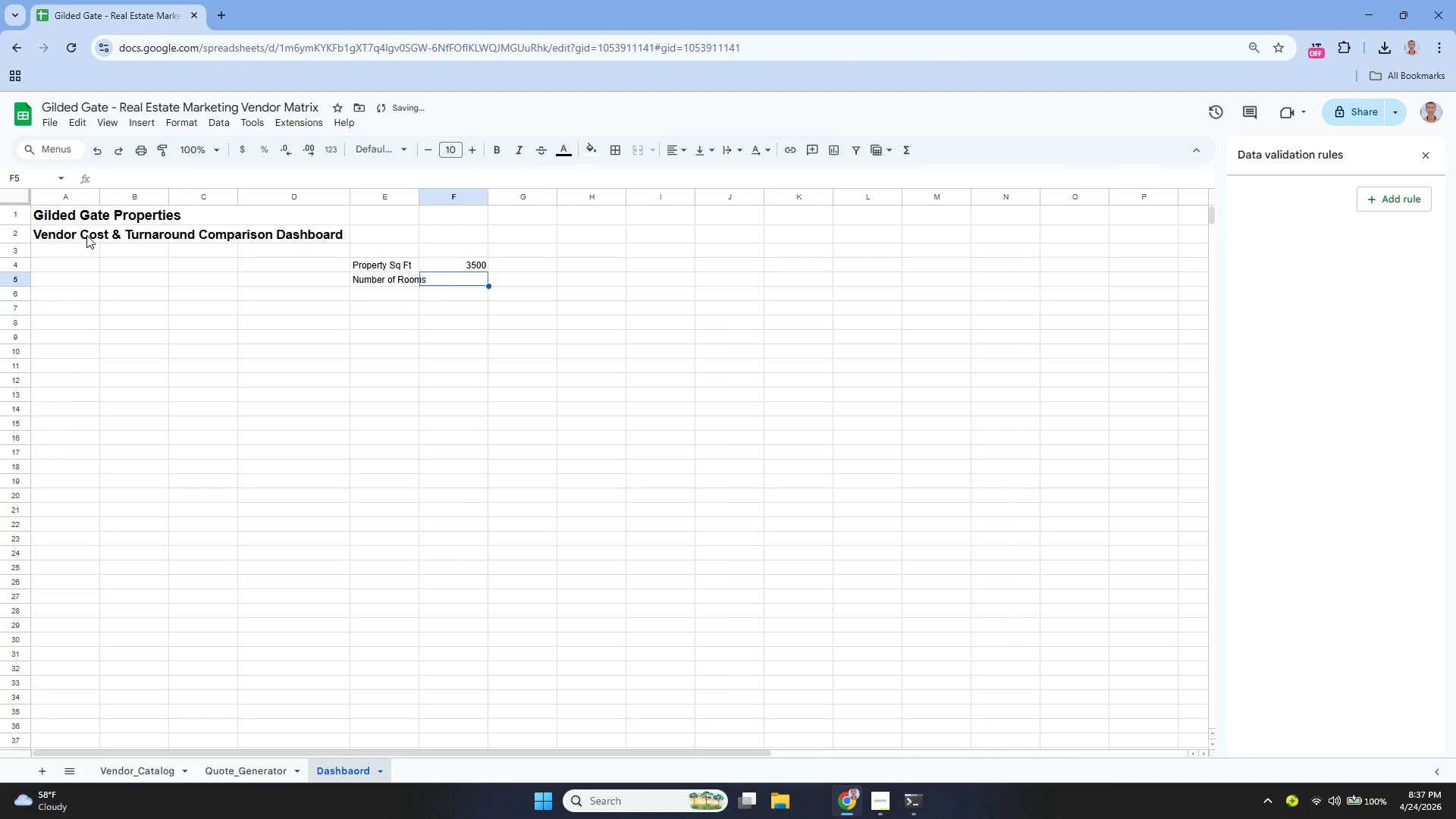 
key(Enter)
 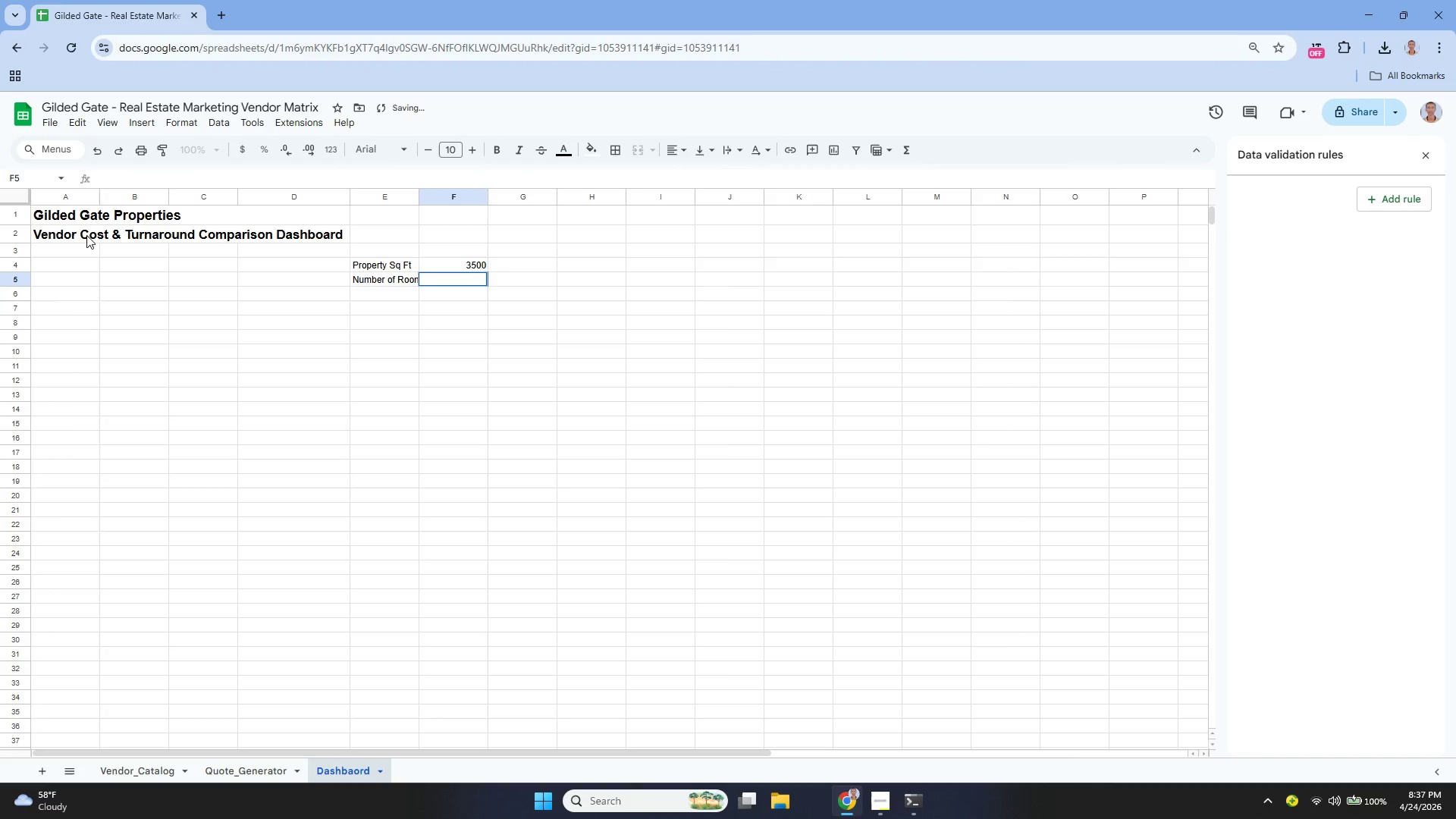 
key(6)
 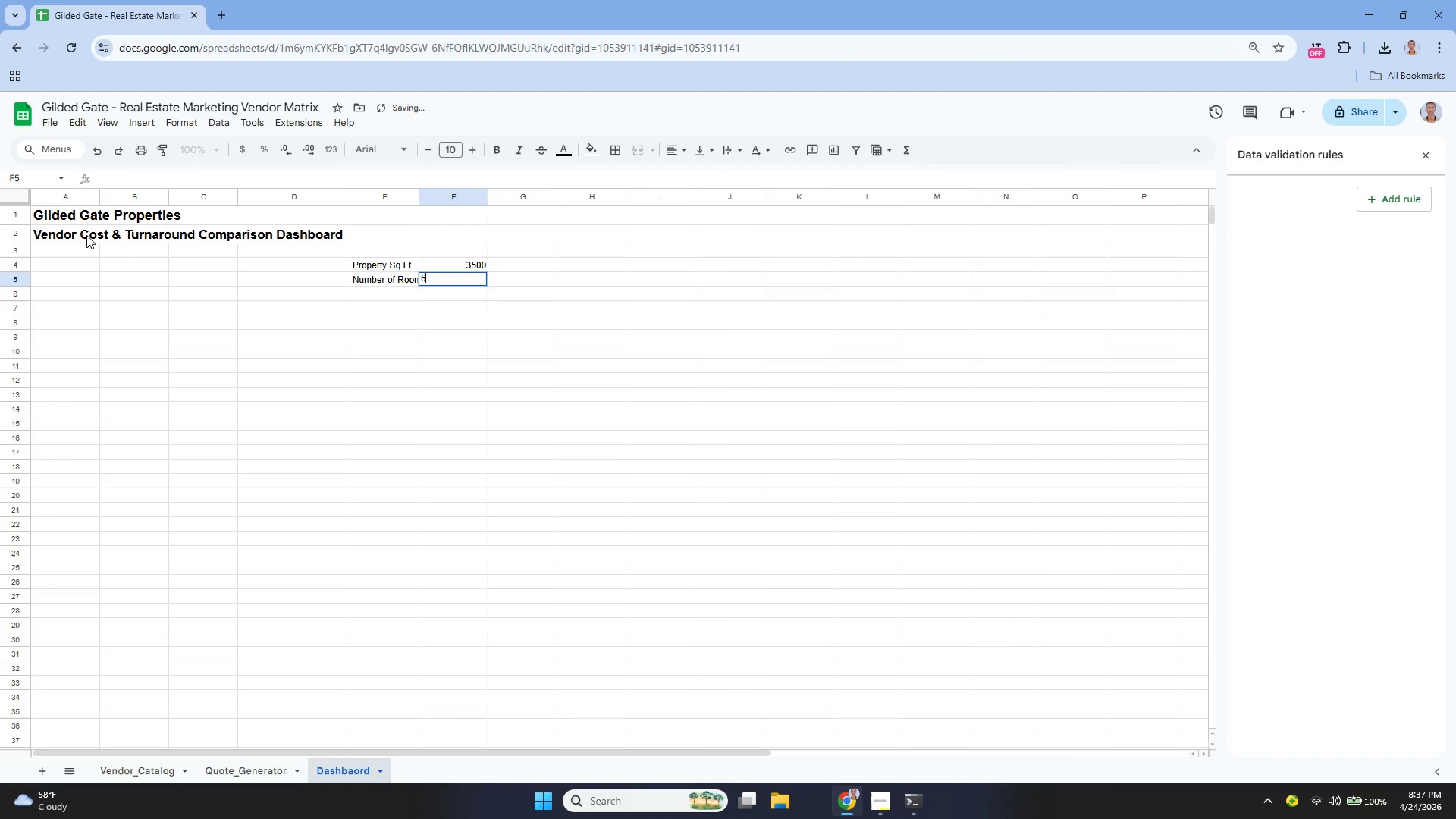 
key(Enter)
 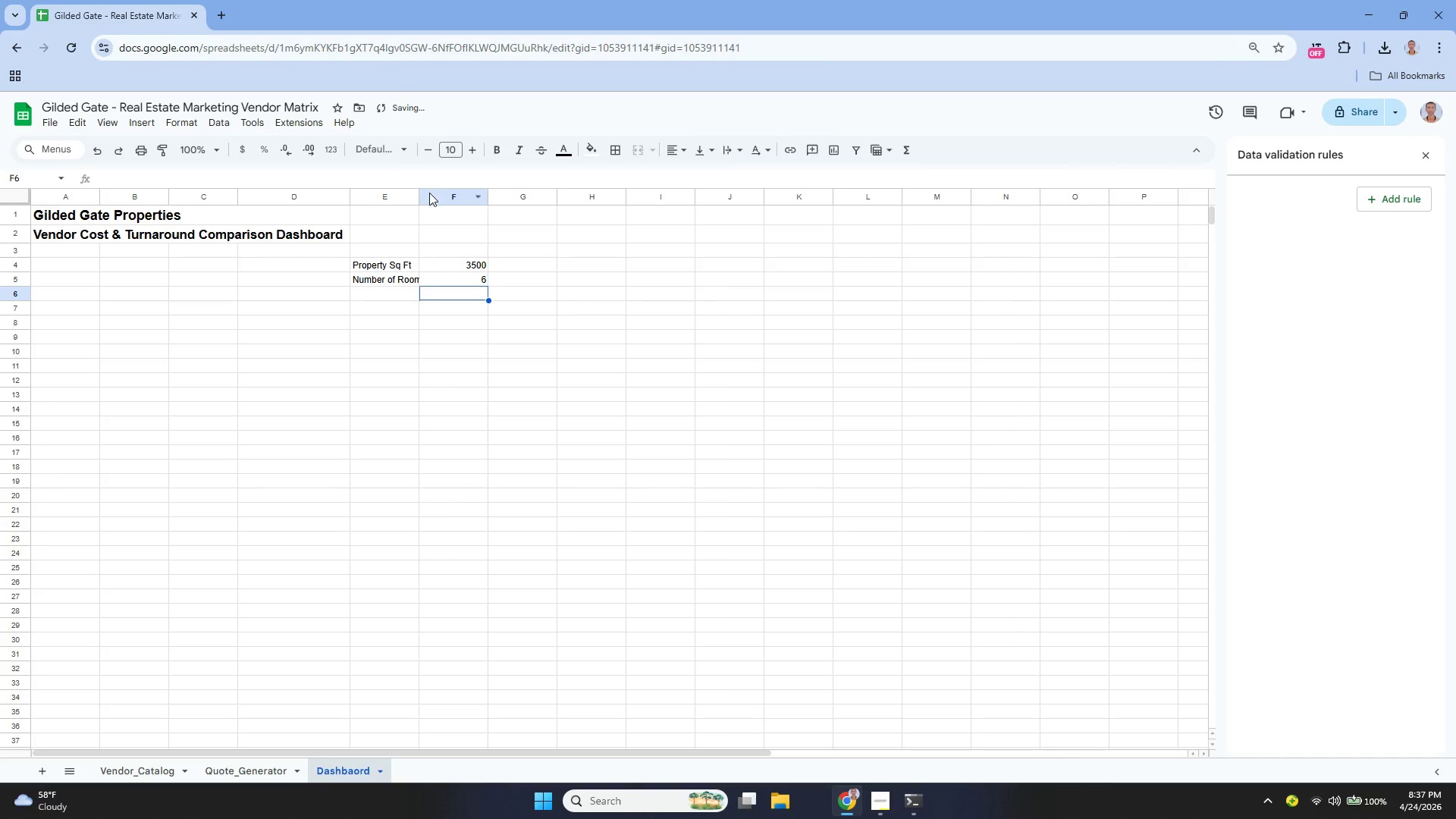 
left_click_drag(start_coordinate=[417, 197], to_coordinate=[431, 237])
 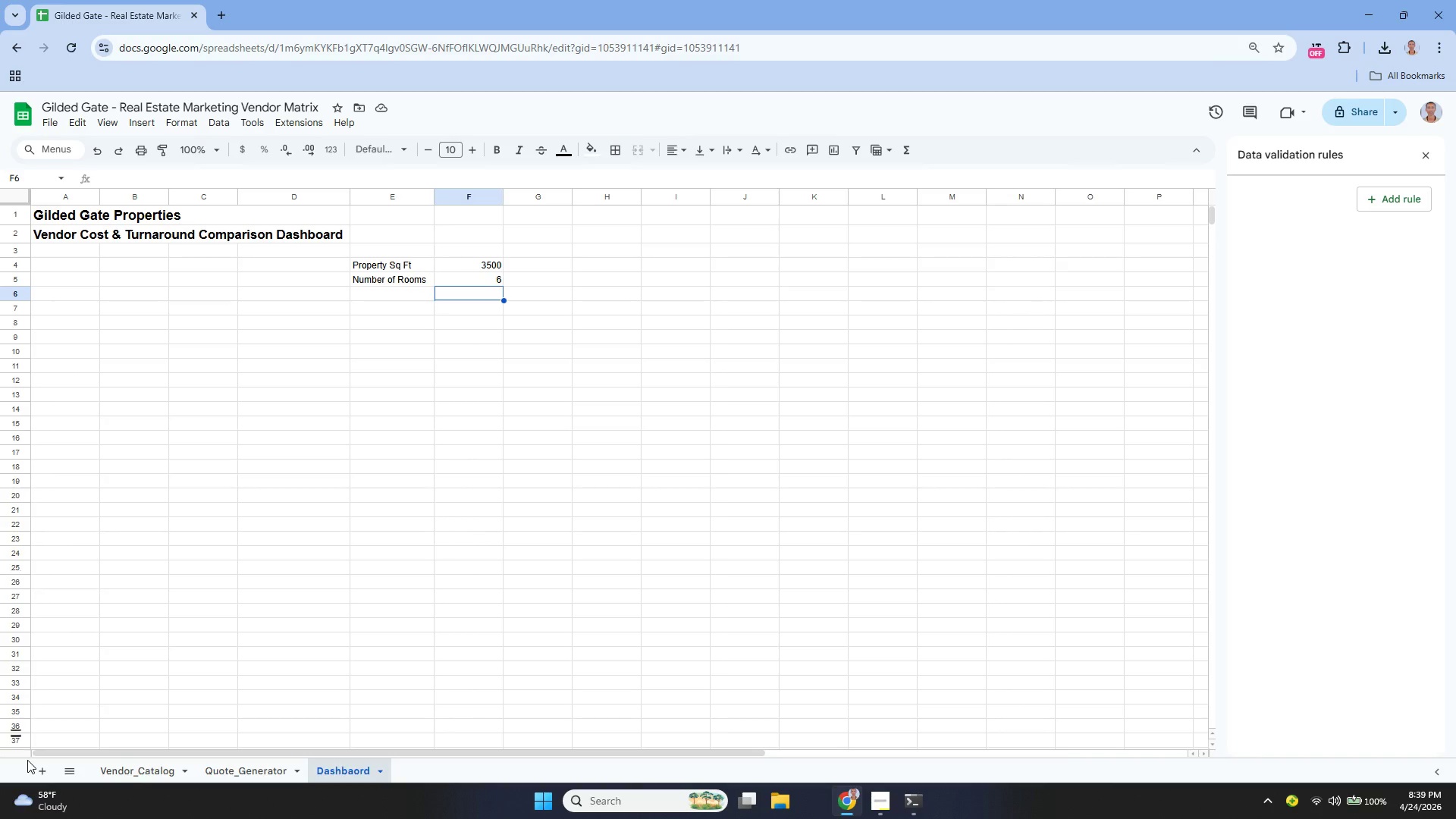 
wait(80.42)
 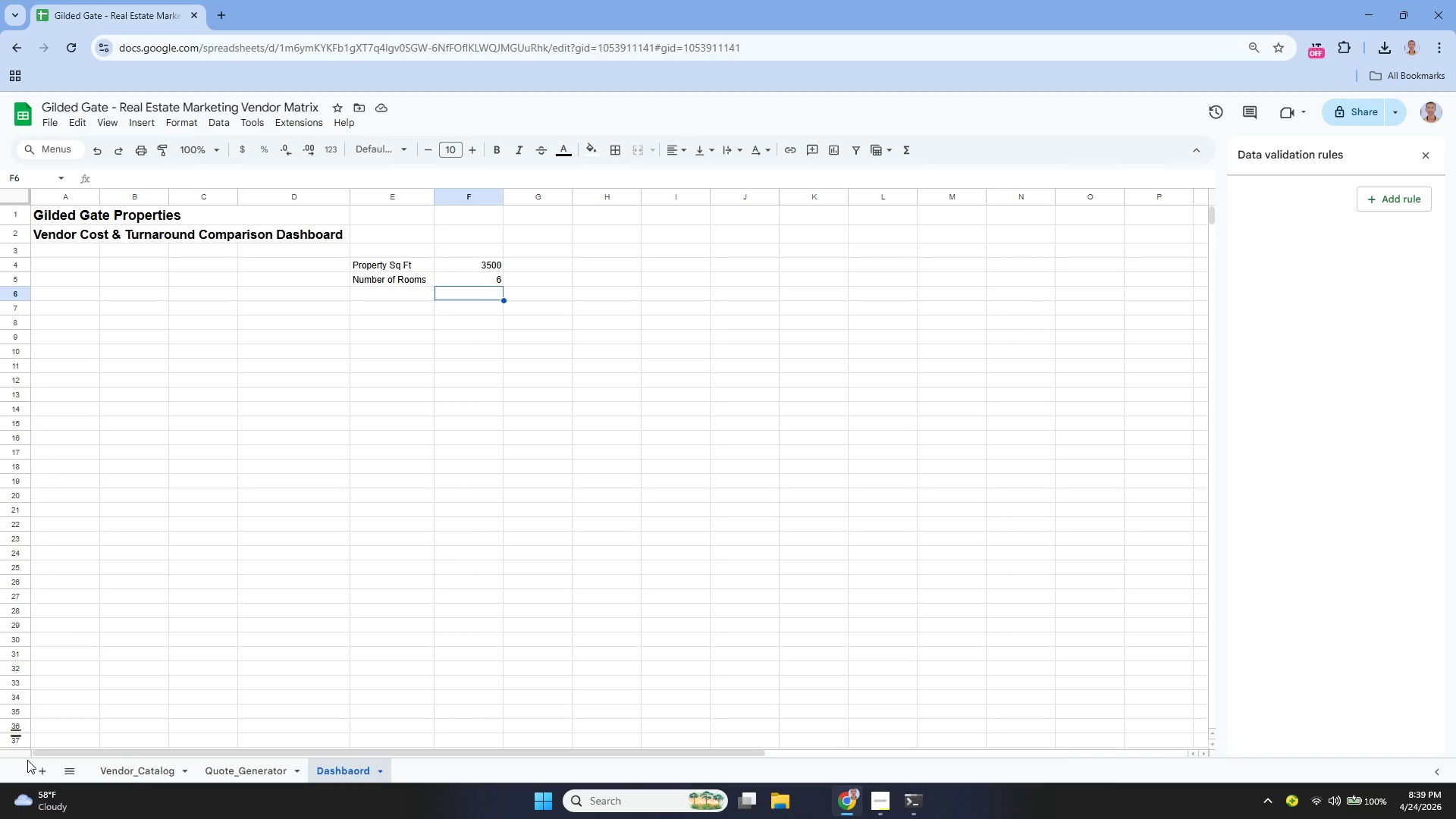 
left_click([378, 255])
 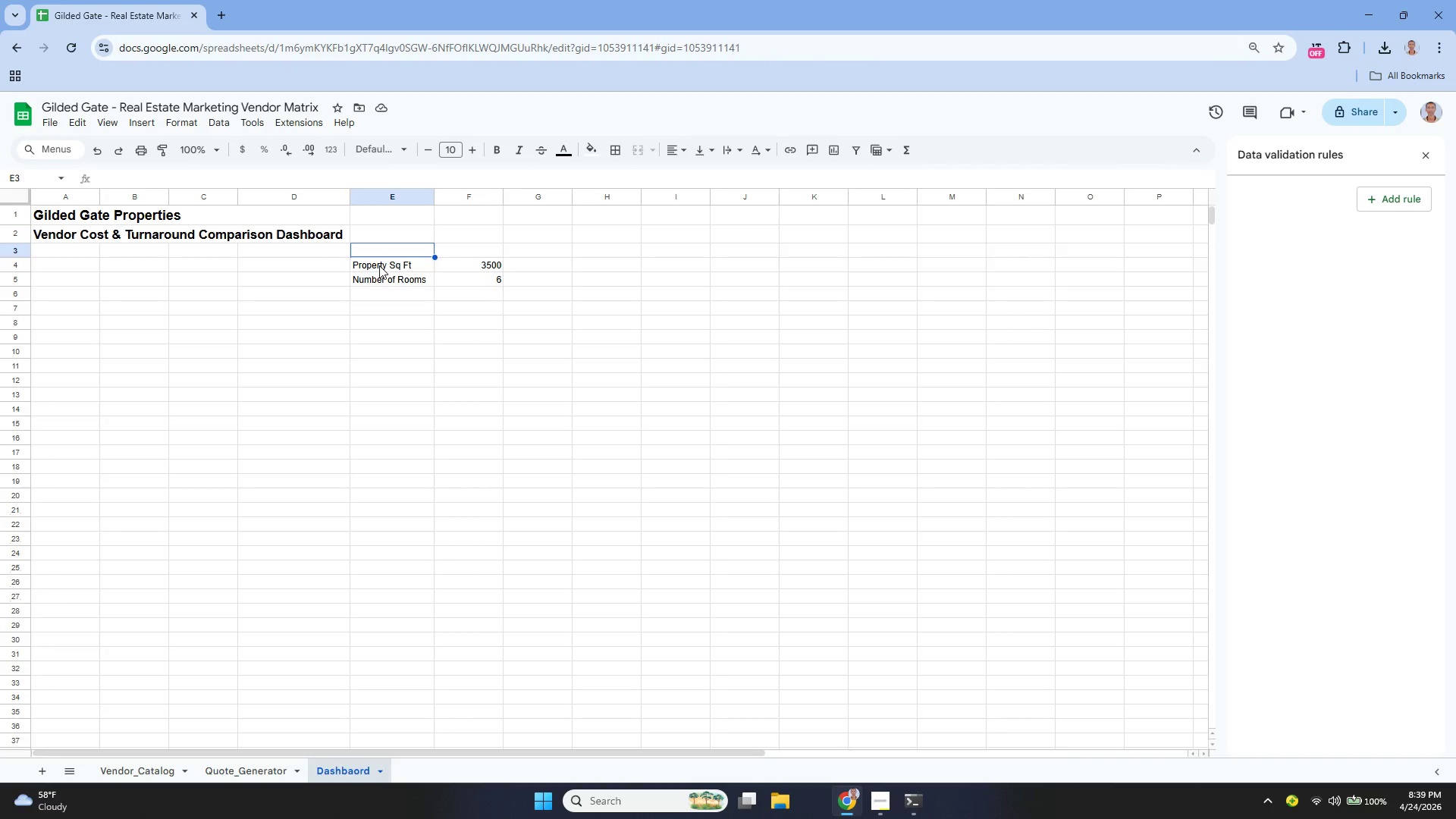 
left_click([379, 265])
 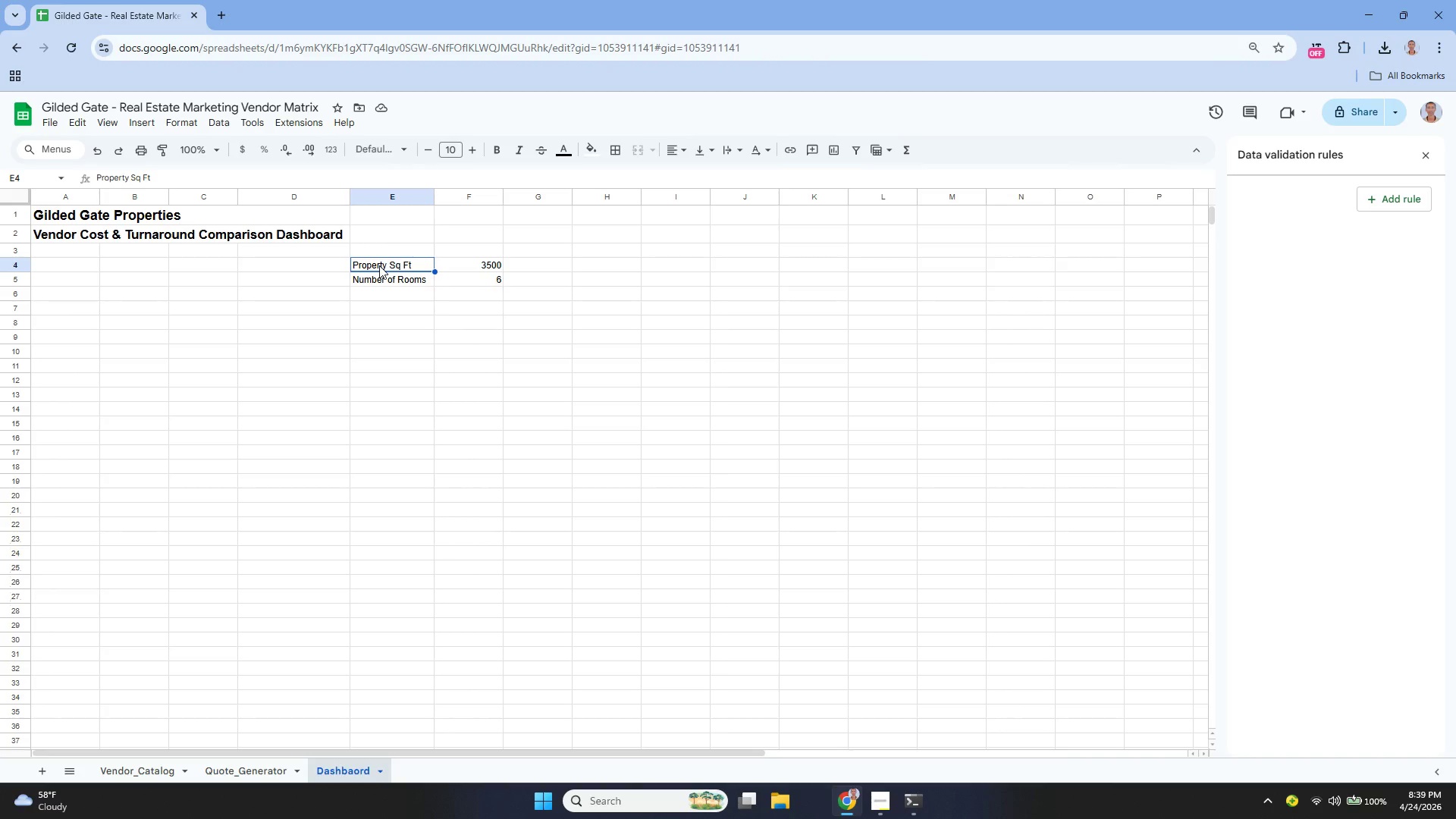 
left_click_drag(start_coordinate=[379, 265], to_coordinate=[445, 287])
 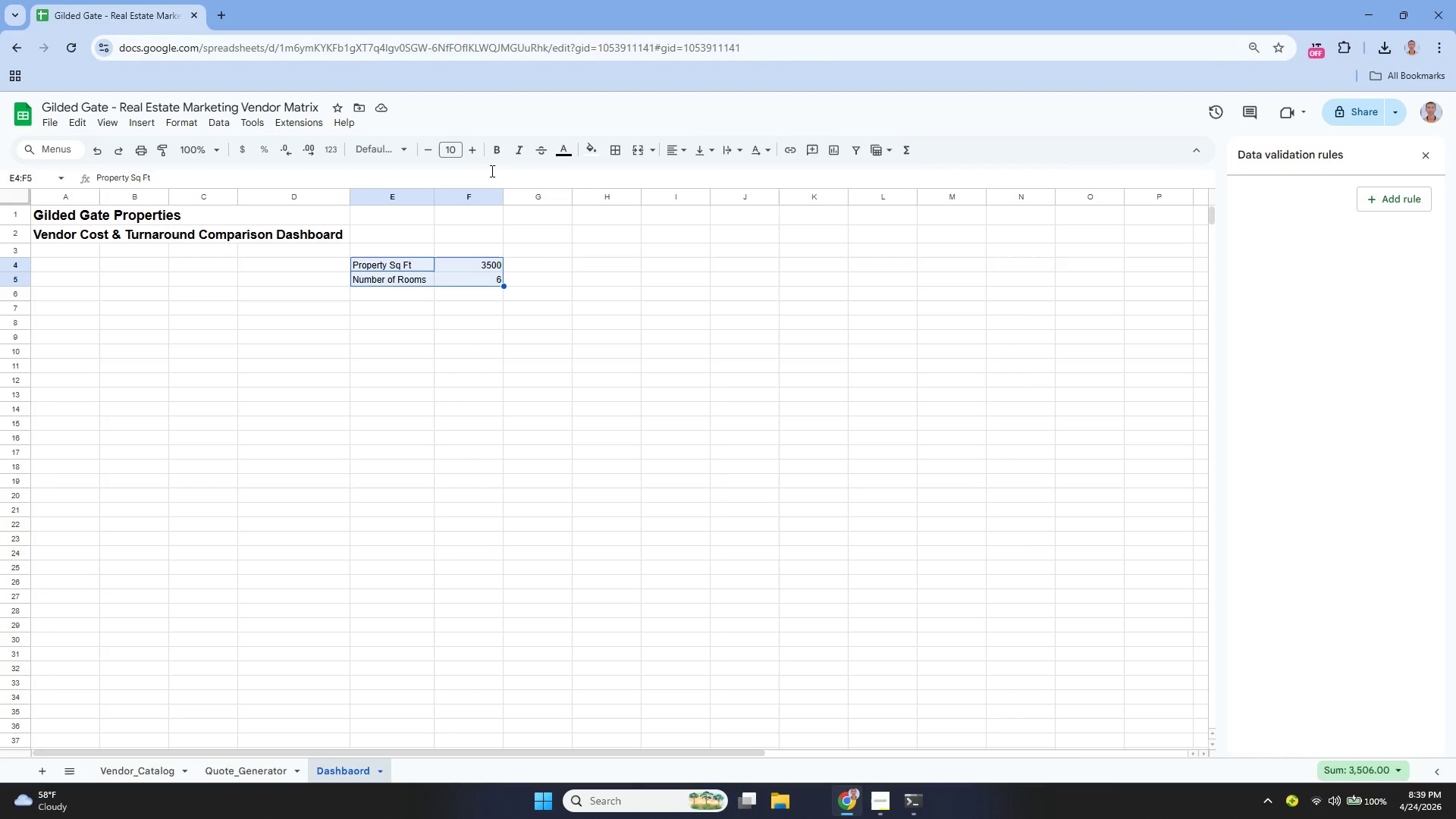 
left_click([497, 158])
 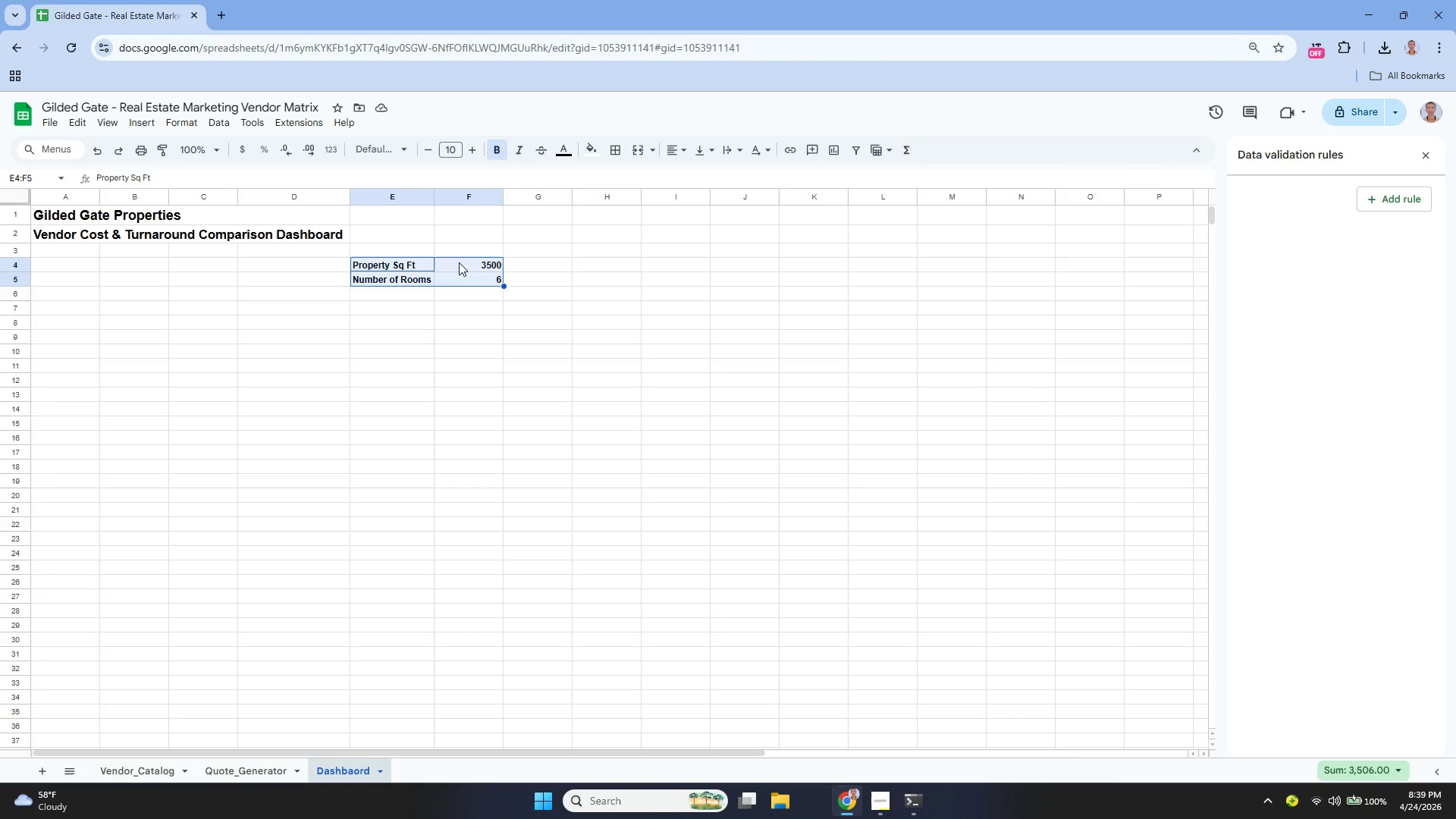 
wait(7.39)
 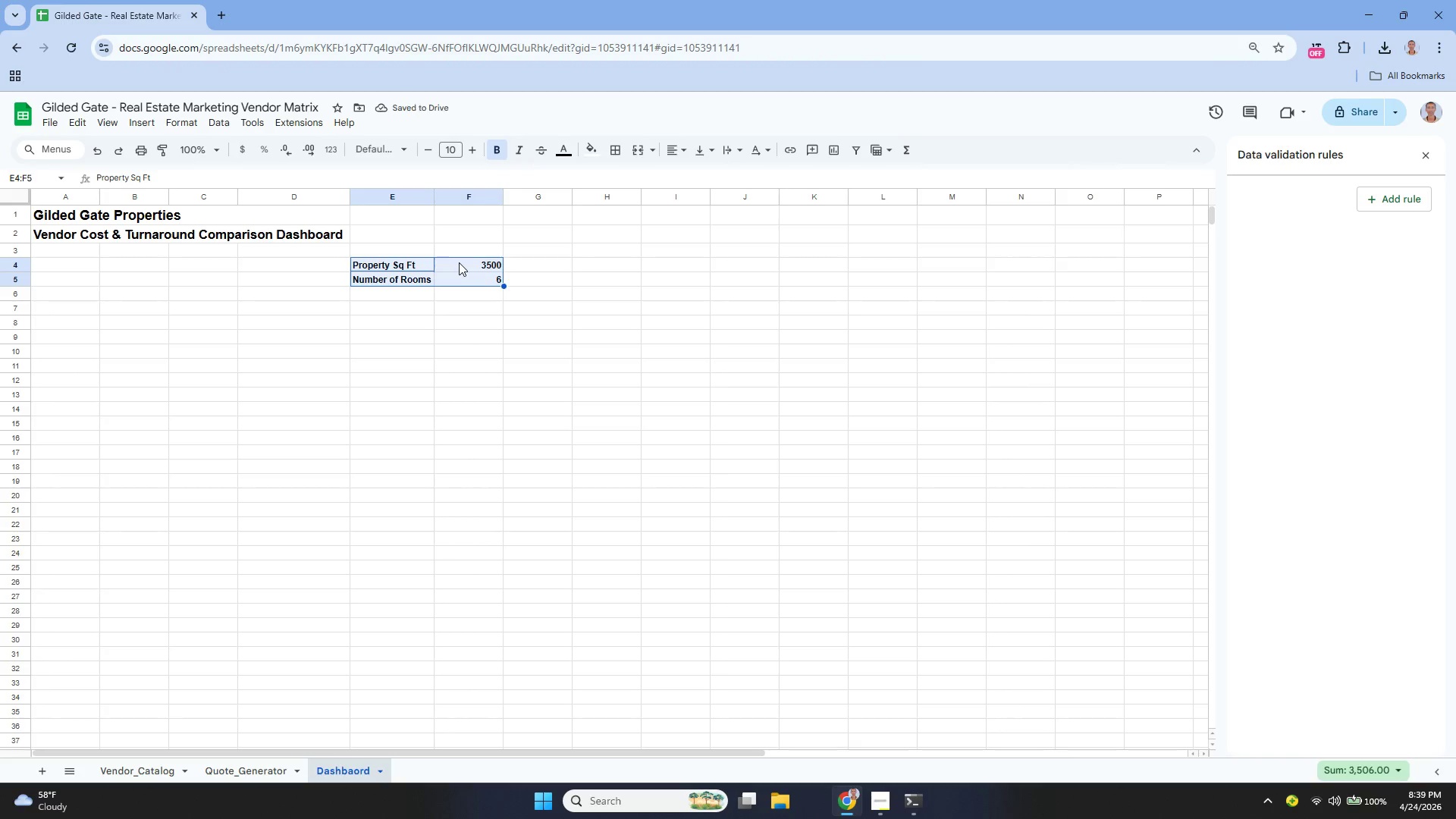 
mouse_move([376, 635])
 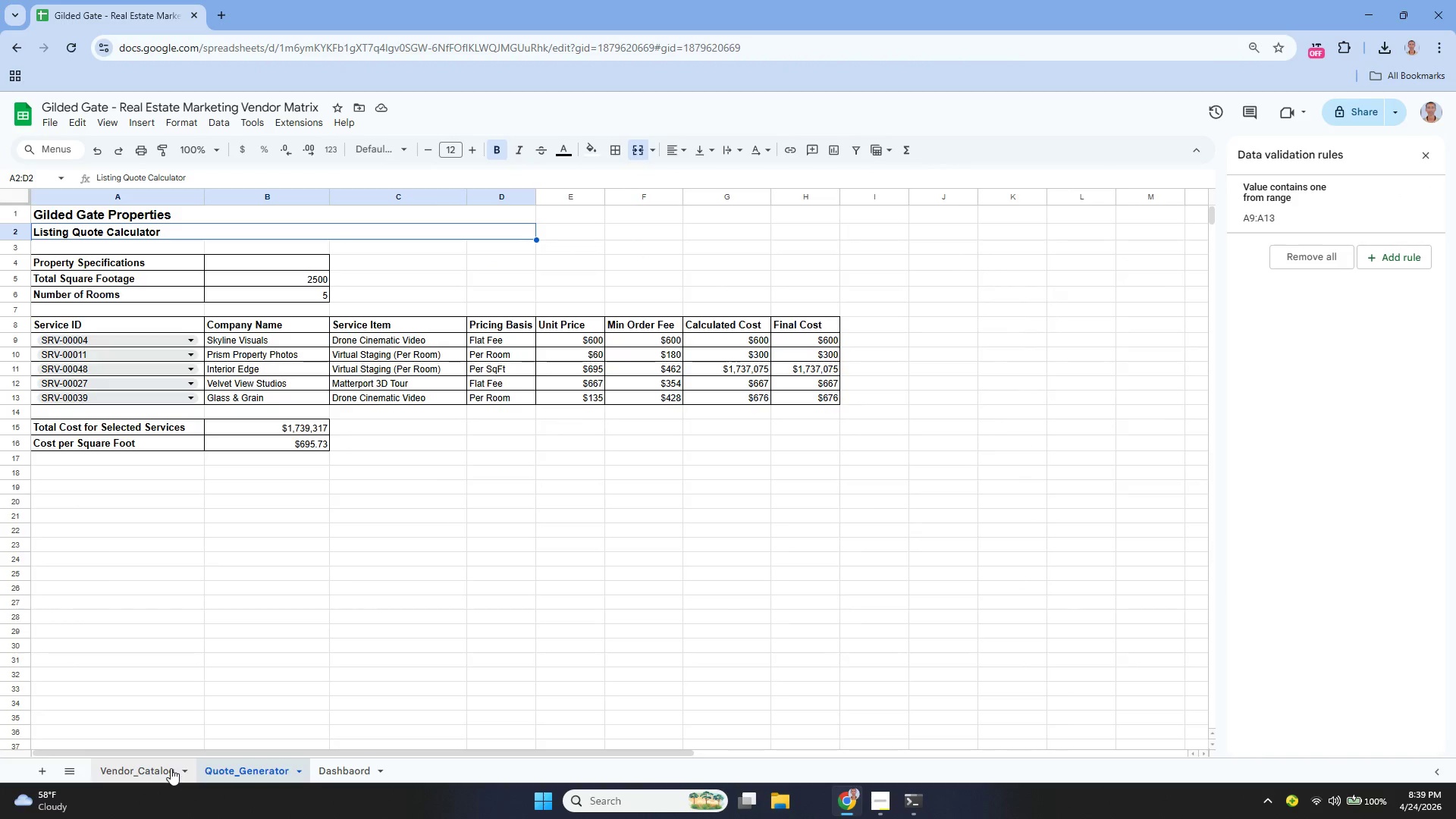 
left_click([171, 768])
 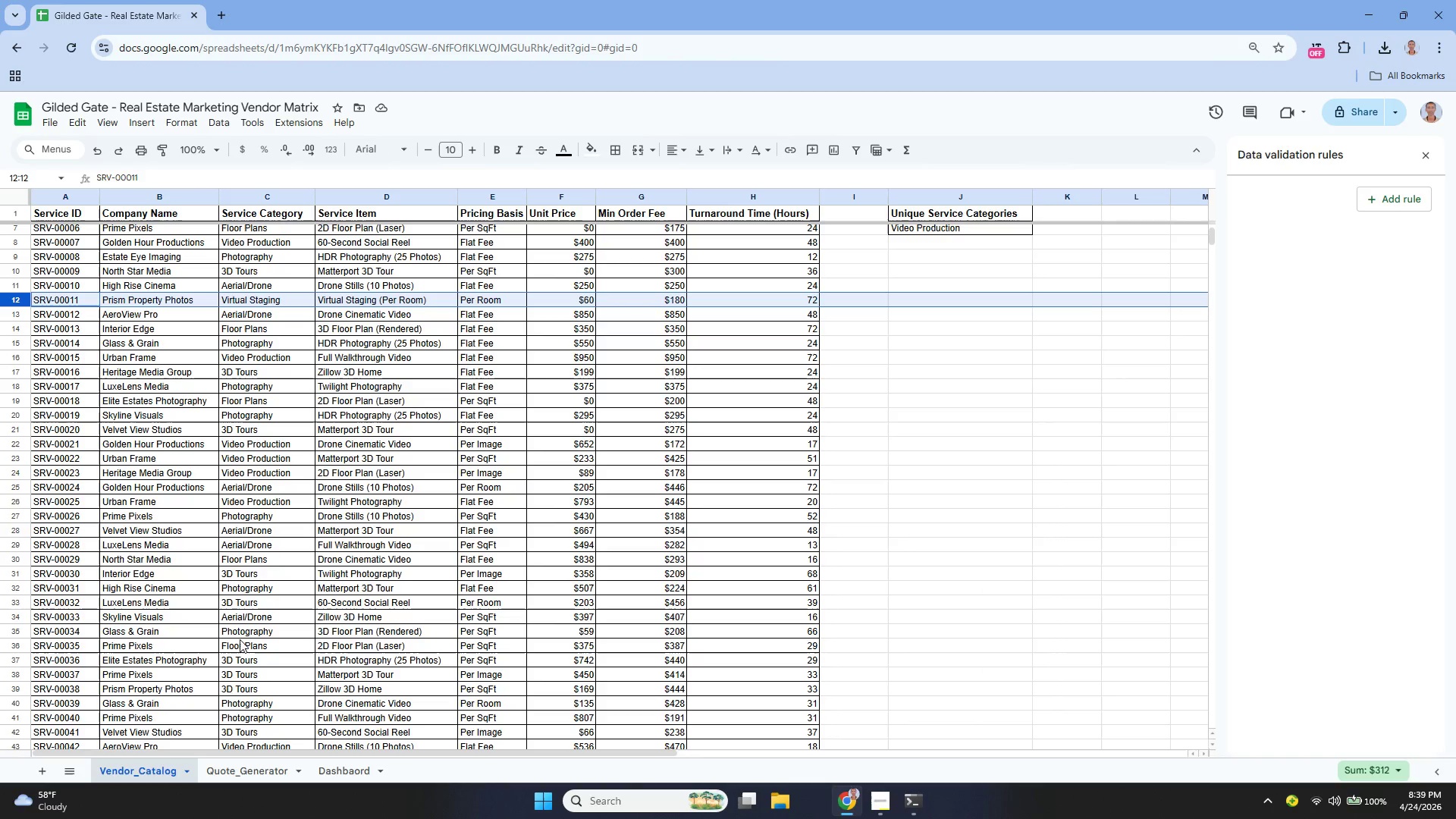 
left_click([56, 219])
 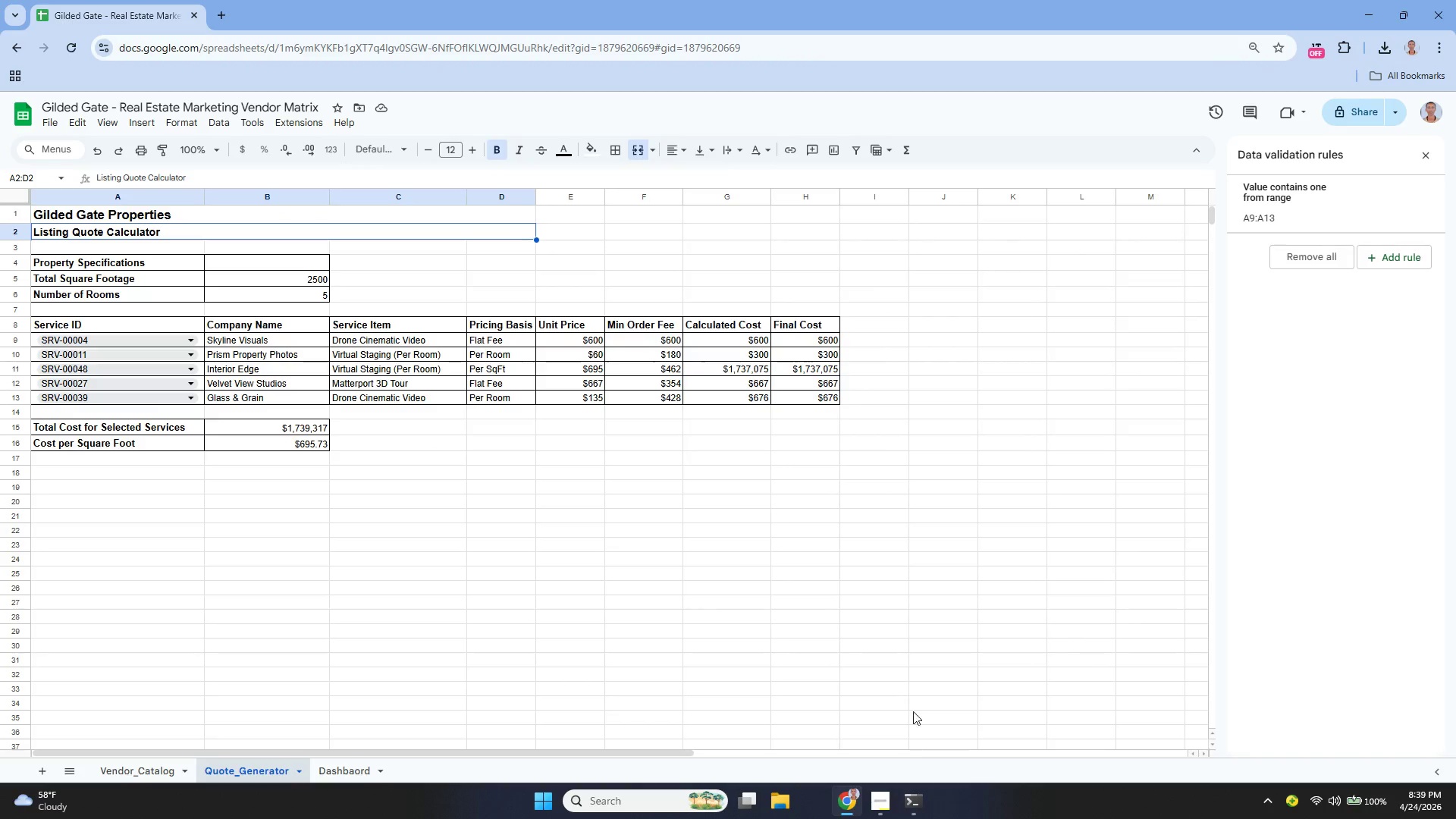 
scroll: coordinate [255, 570], scroll_direction: up, amount: 9.0
 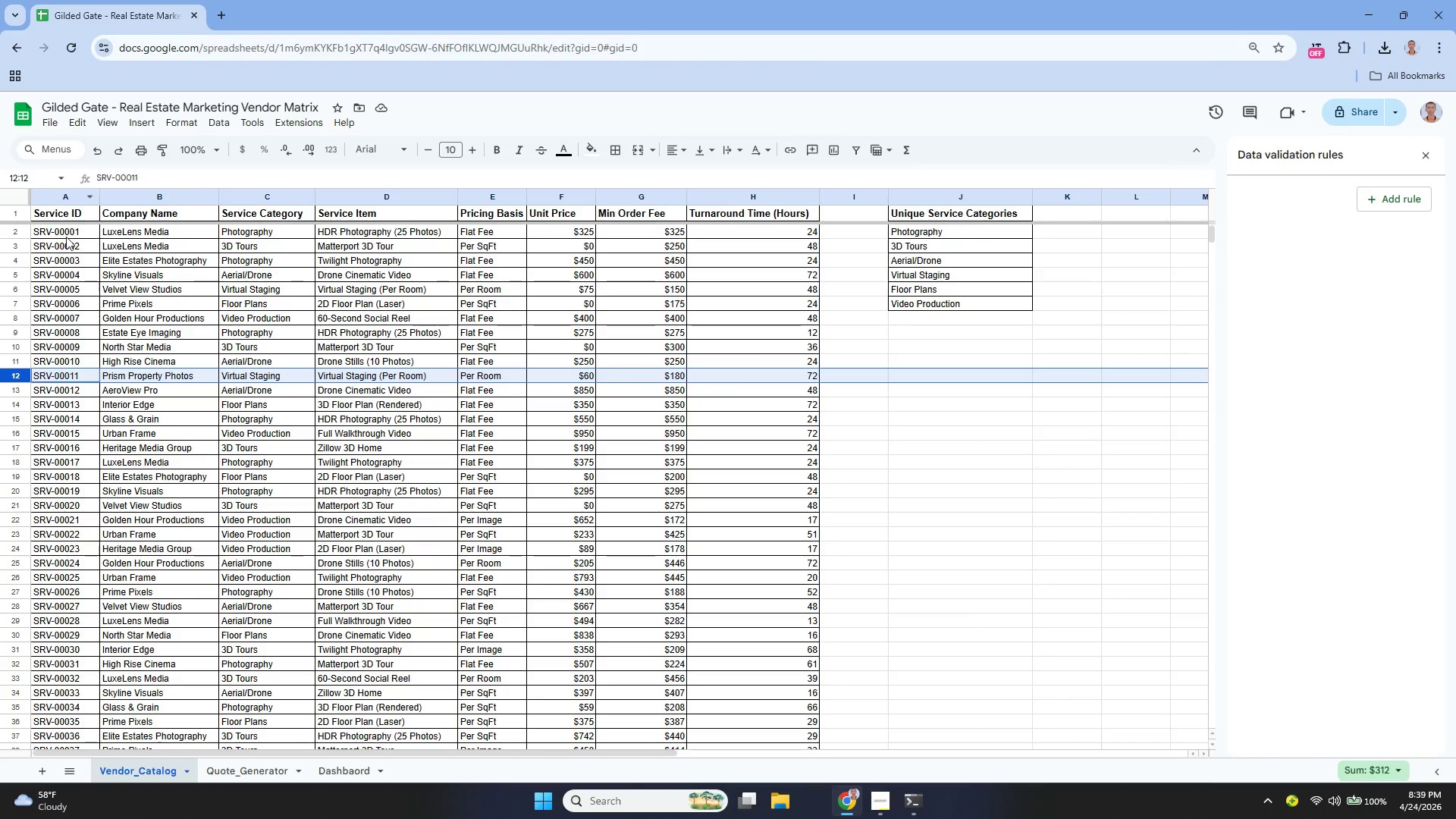 
left_click([870, 803])